 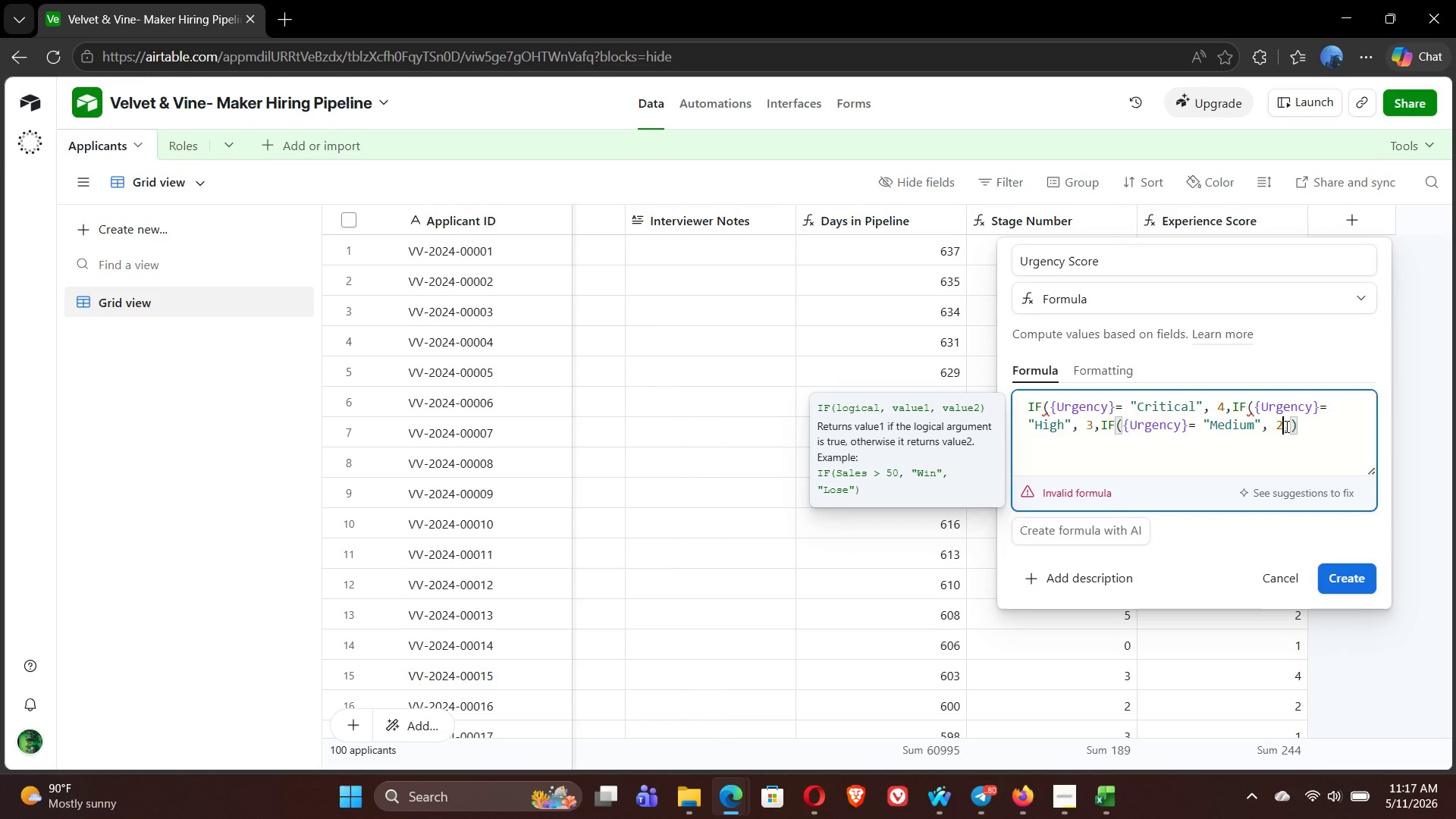 
key(2)
 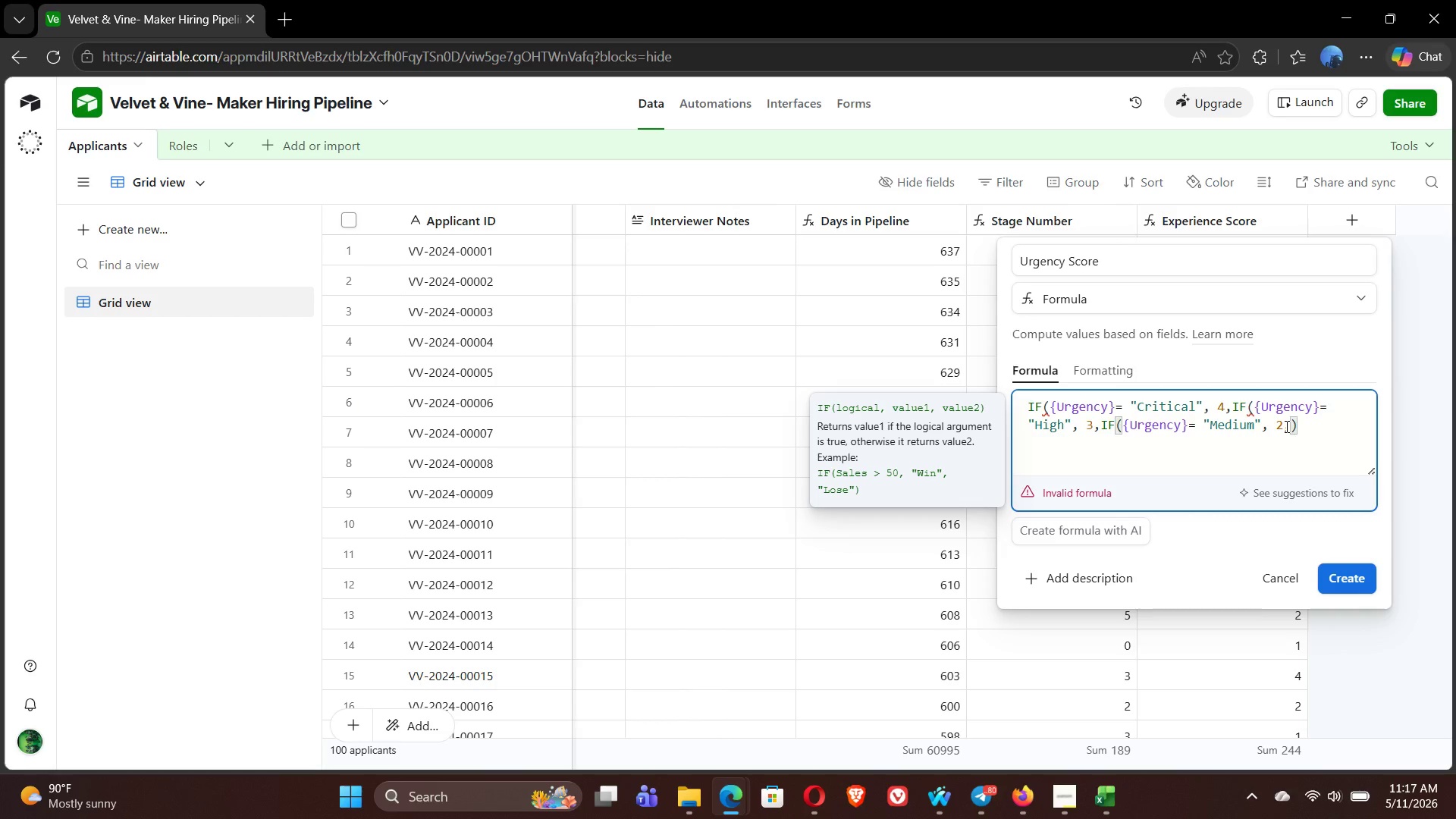 
key(ArrowRight)
 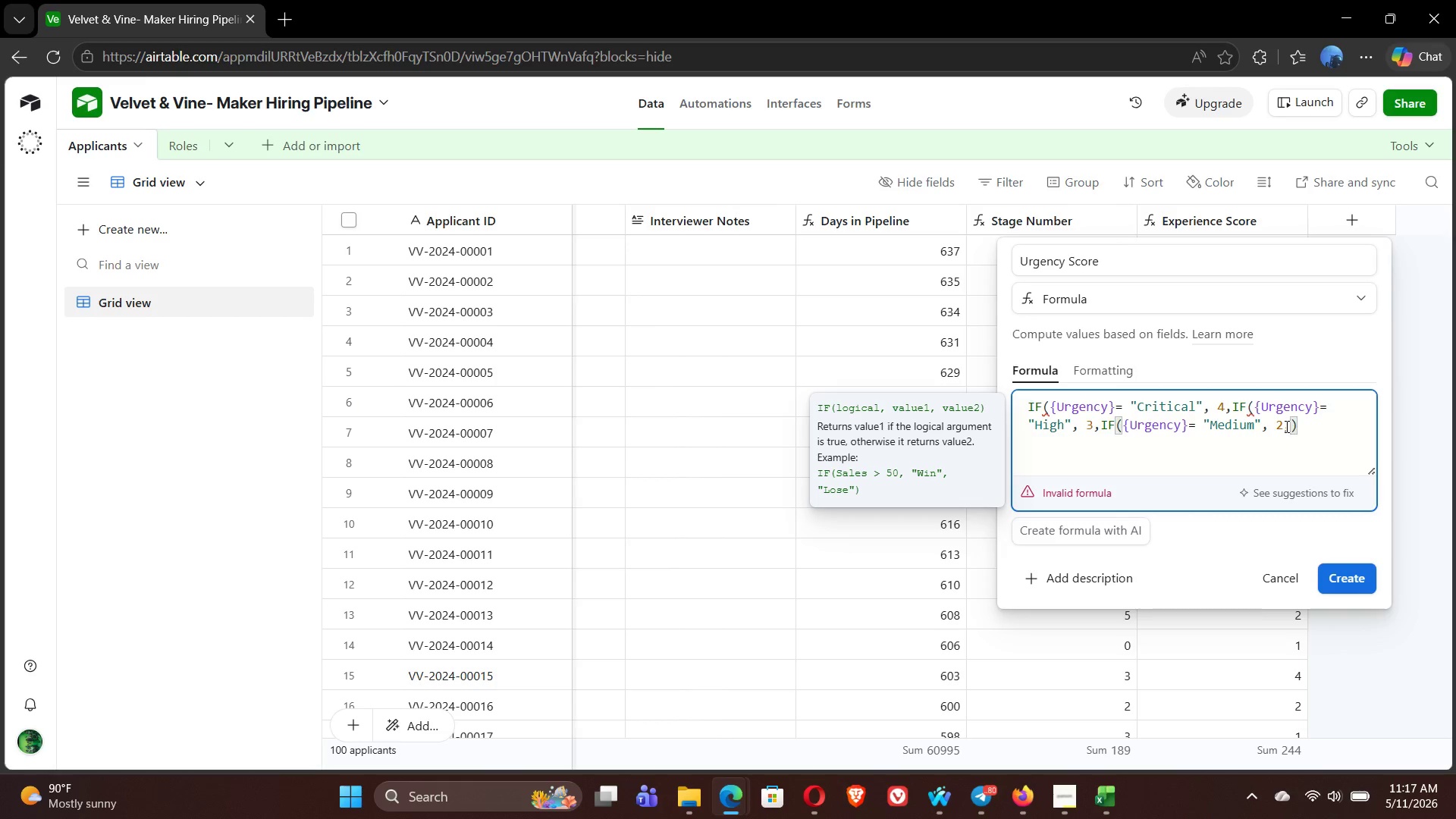 
key(Control+V)
 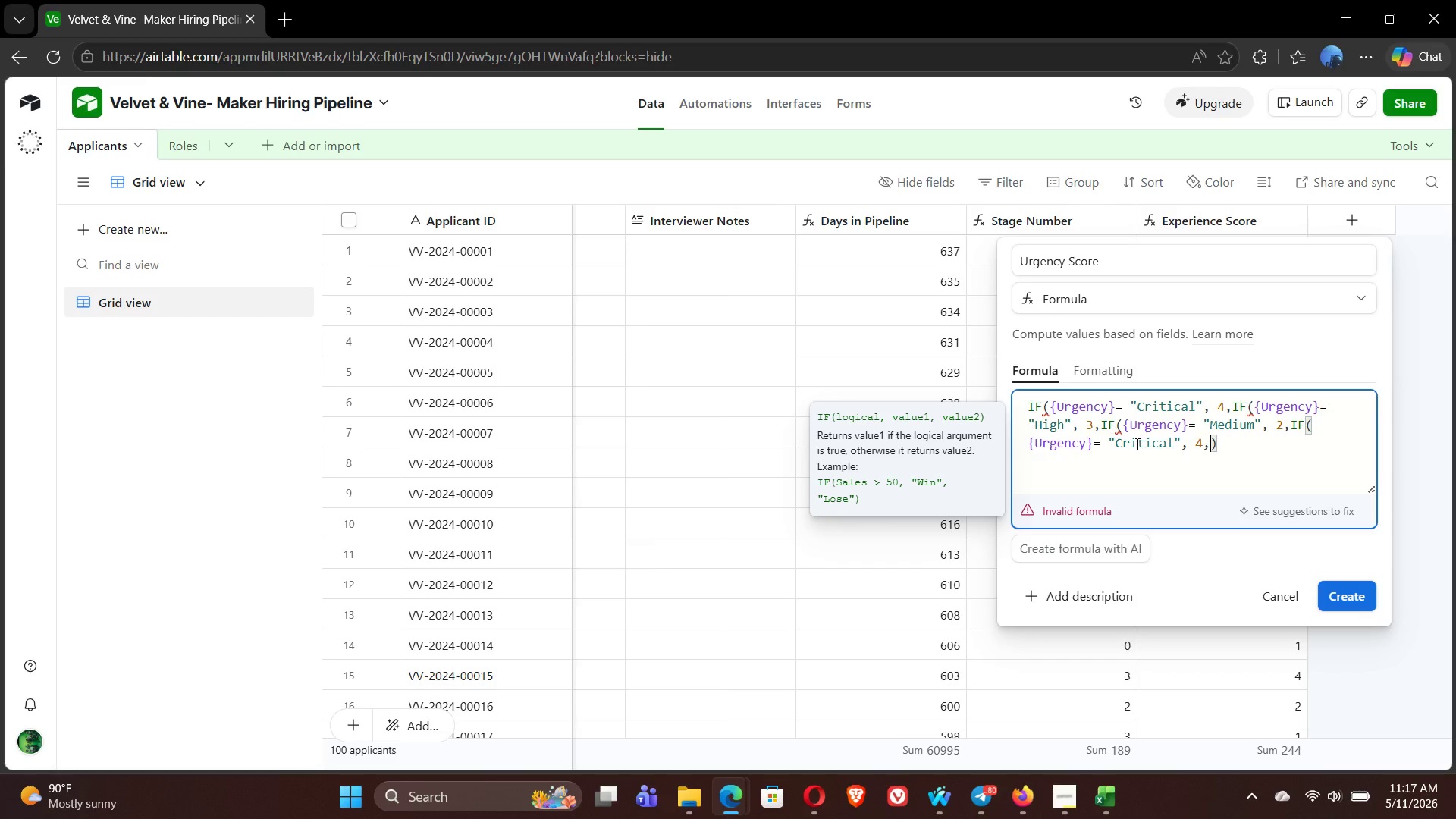 
double_click([1136, 446])
 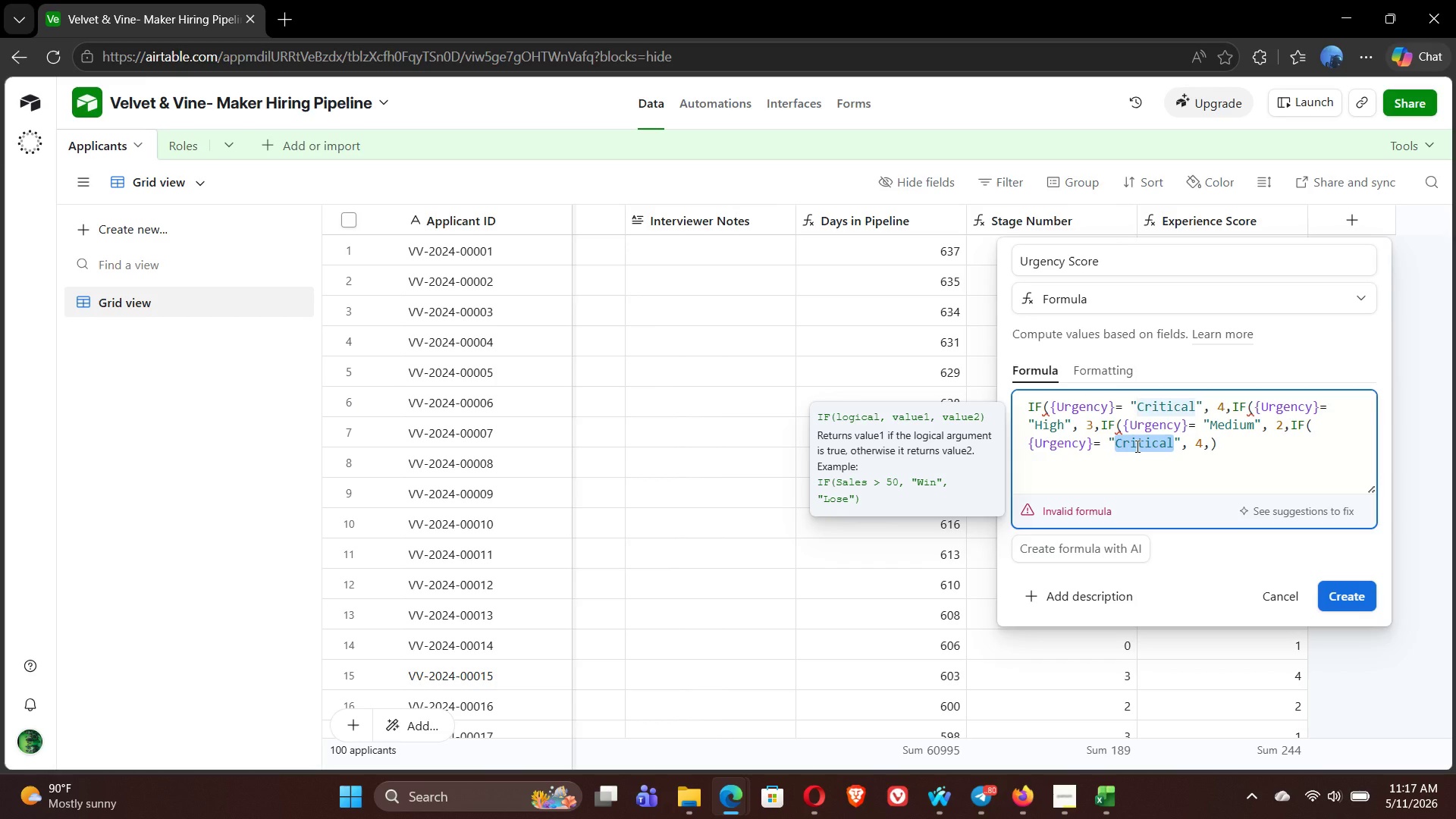 
type(Low)
 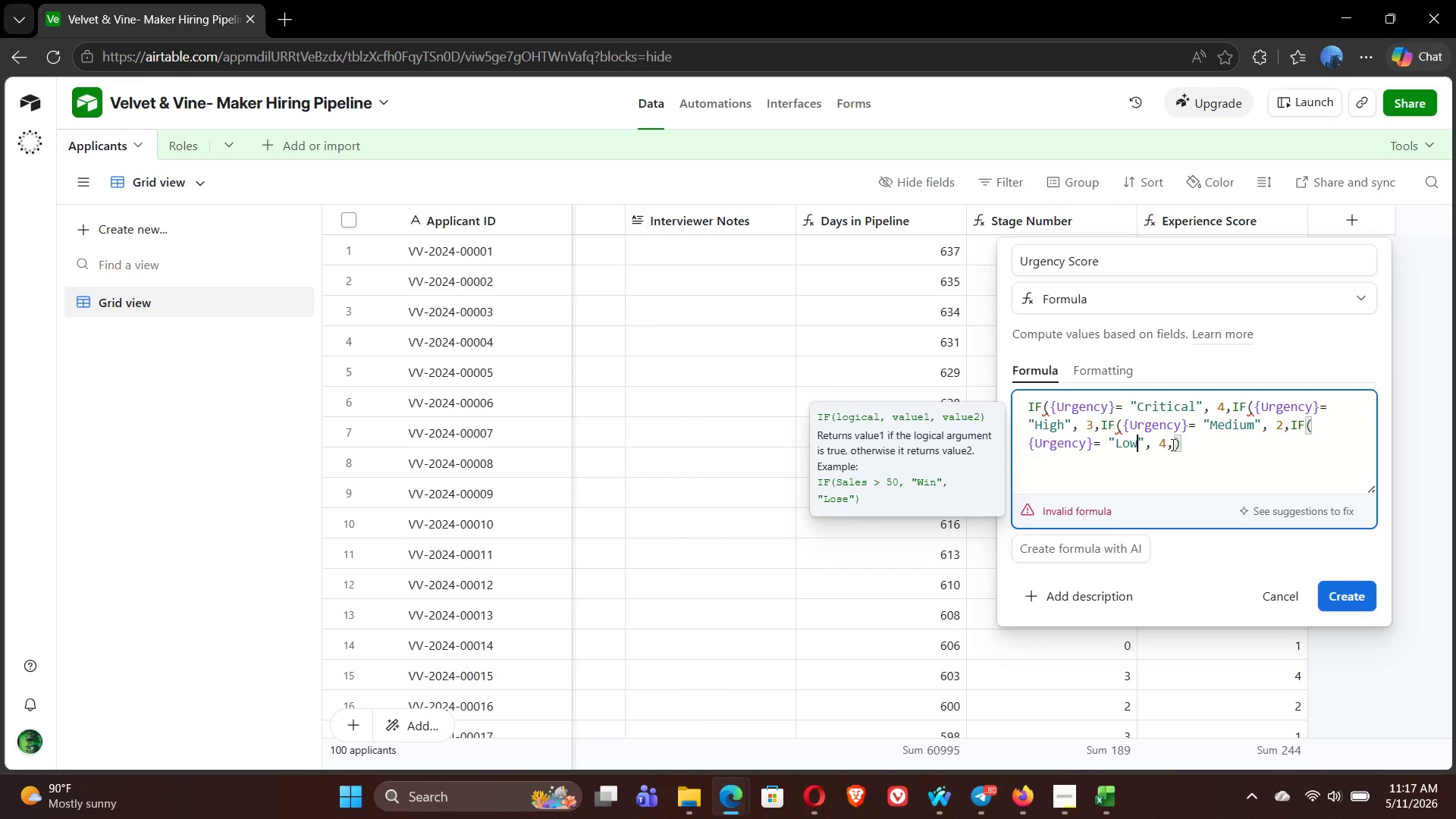 
left_click([1166, 441])
 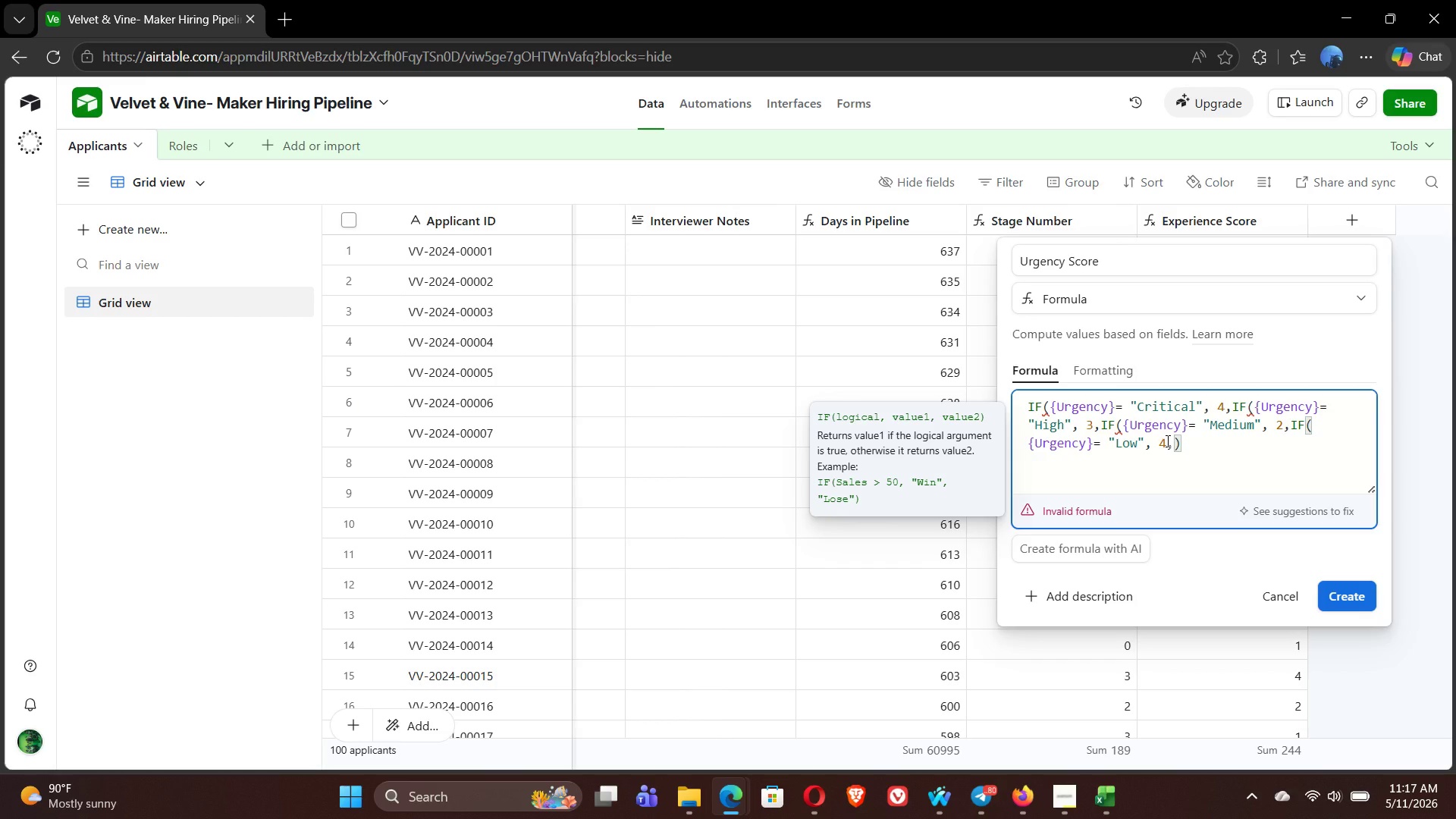 
key(Backspace)
 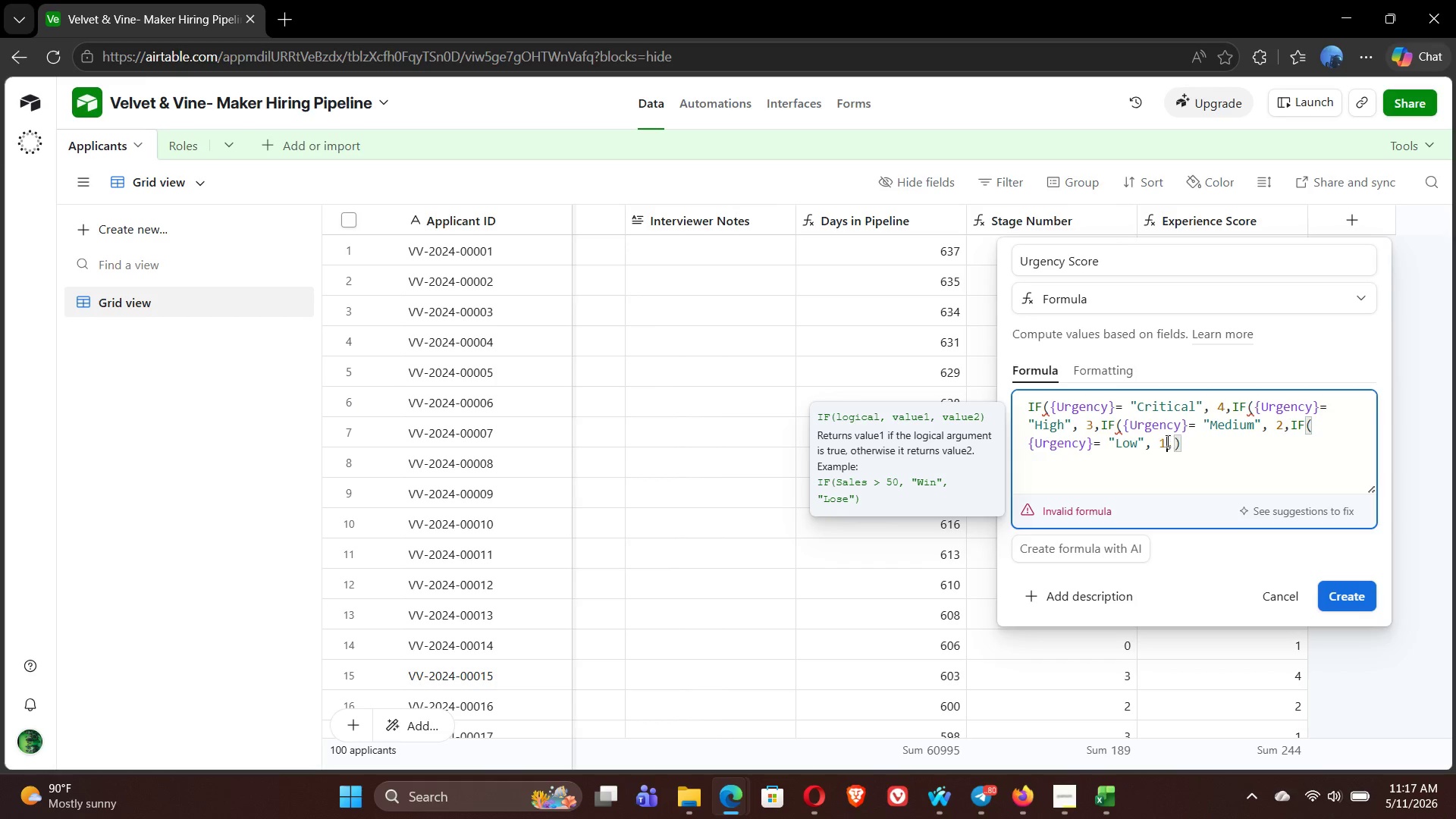 
key(1)
 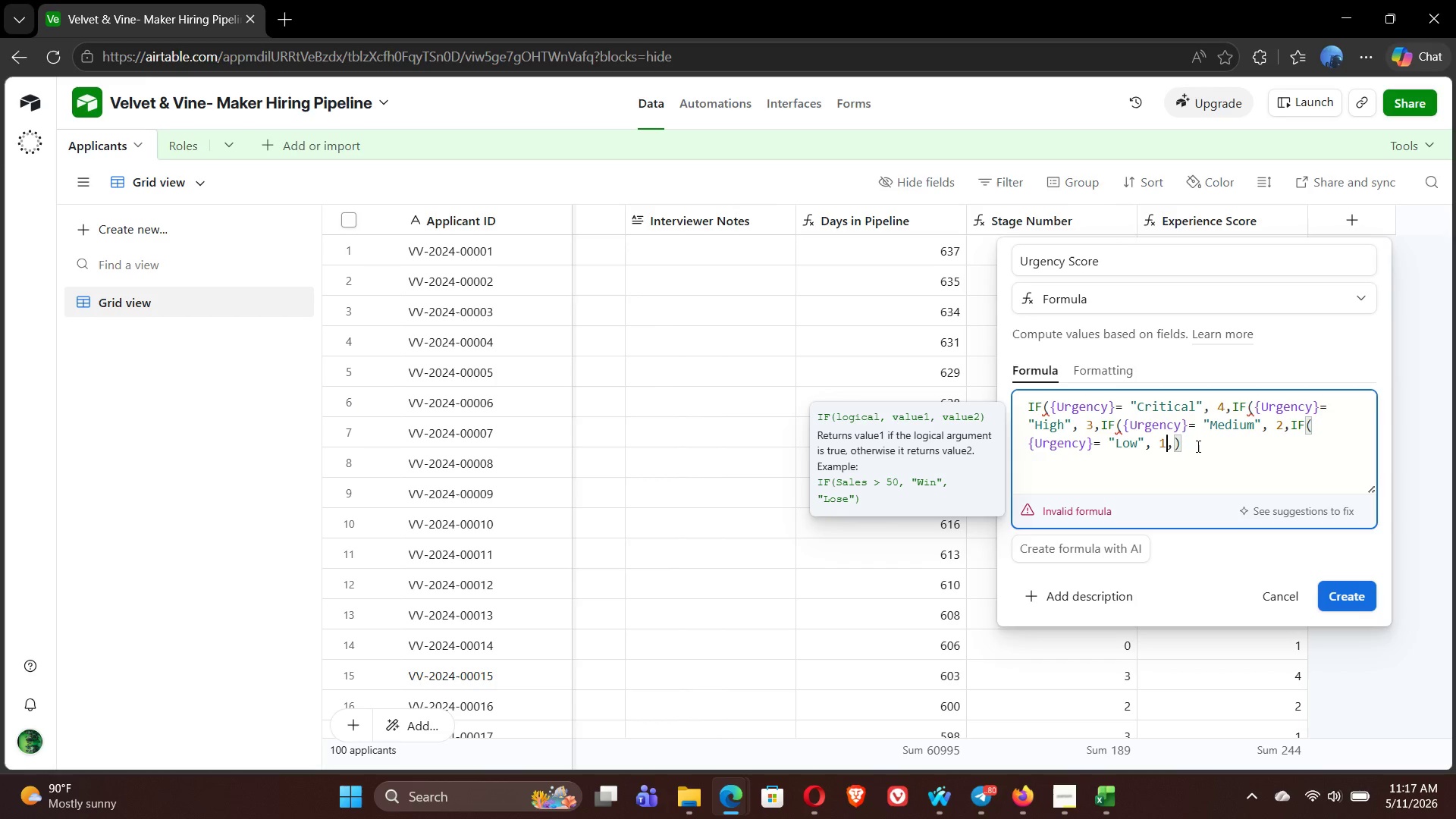 
wait(6.59)
 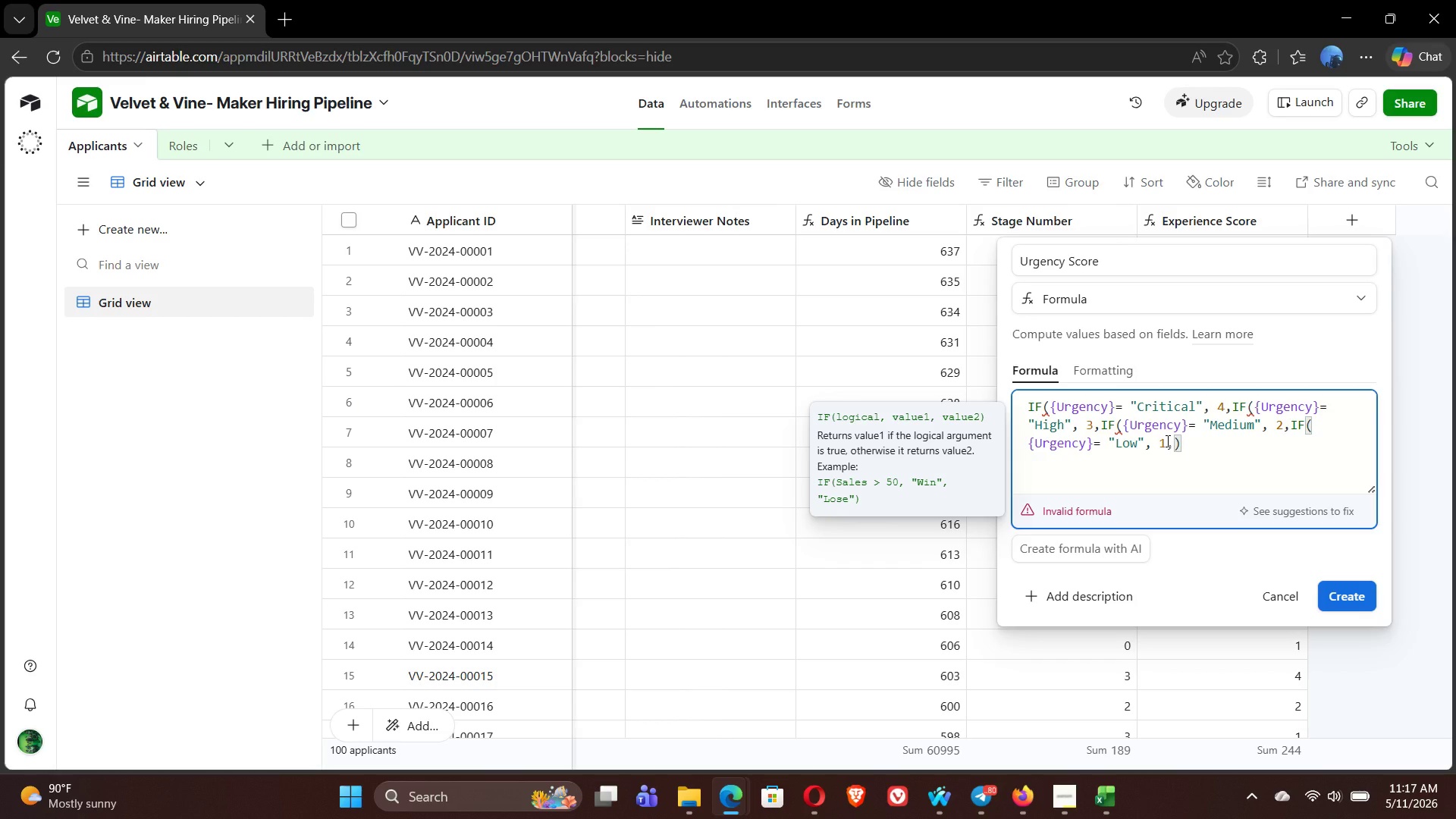 
key(ArrowRight)
 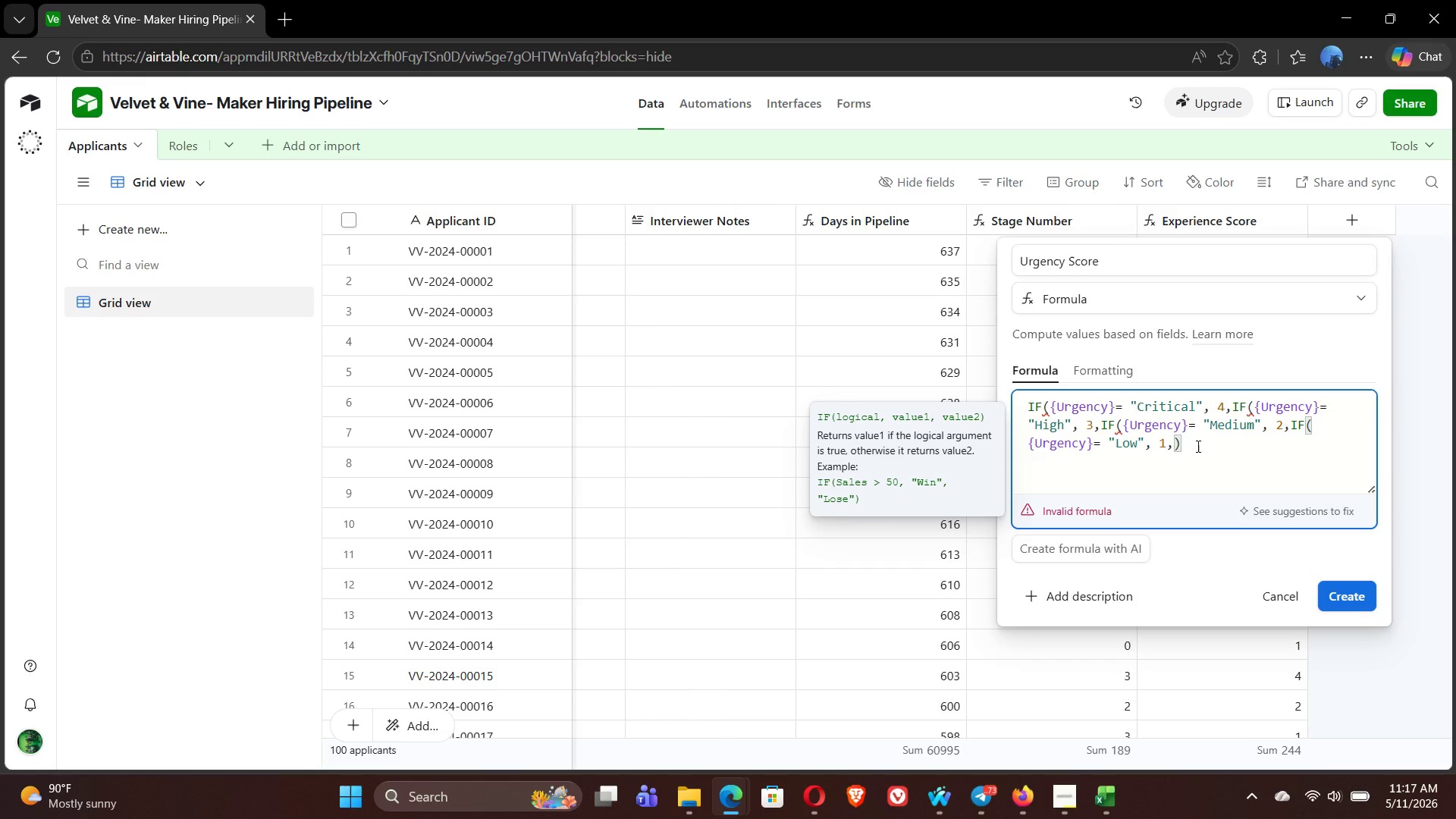 
type(0))))
 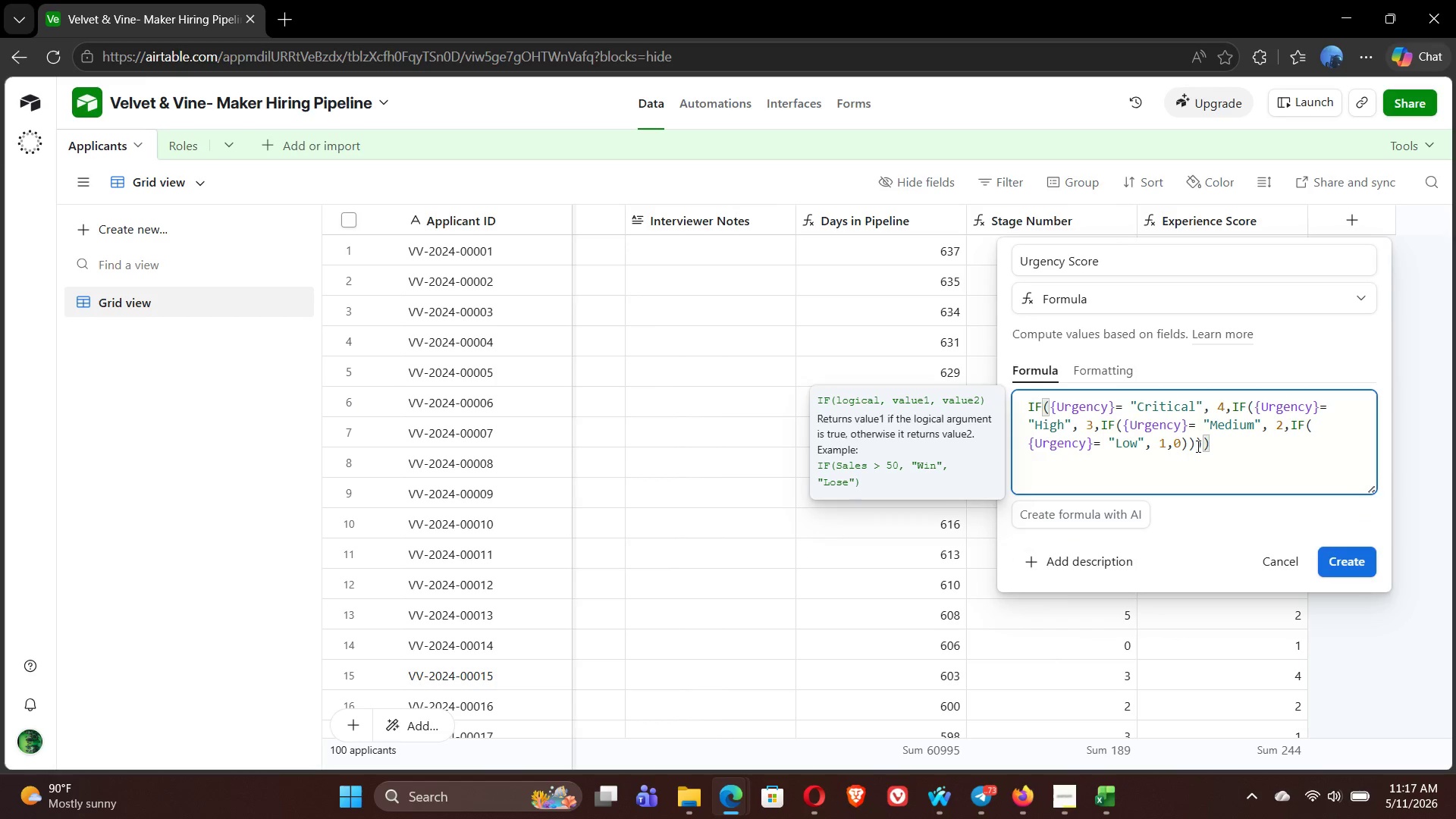 
left_click([1266, 445])
 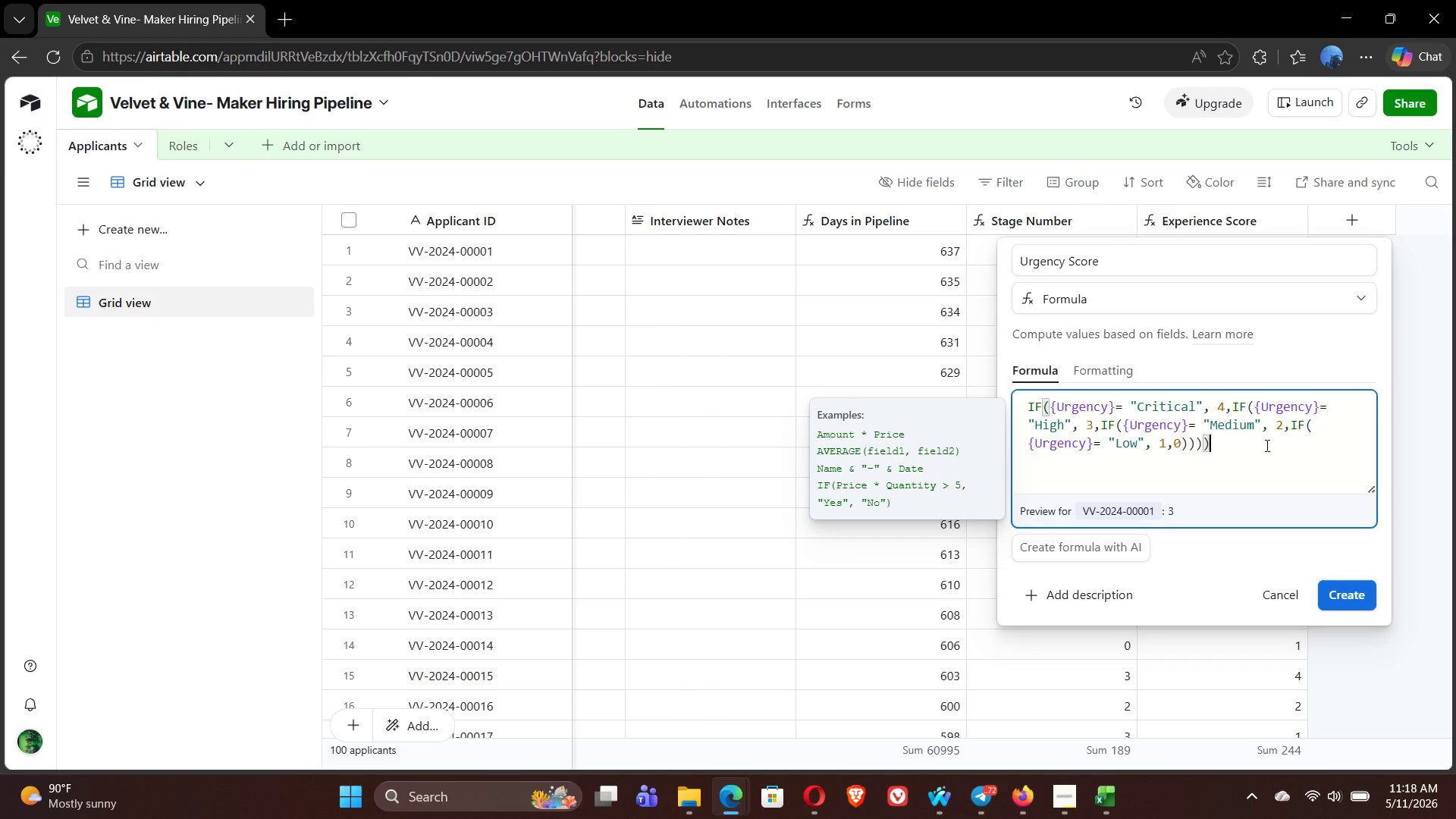 
wait(52.28)
 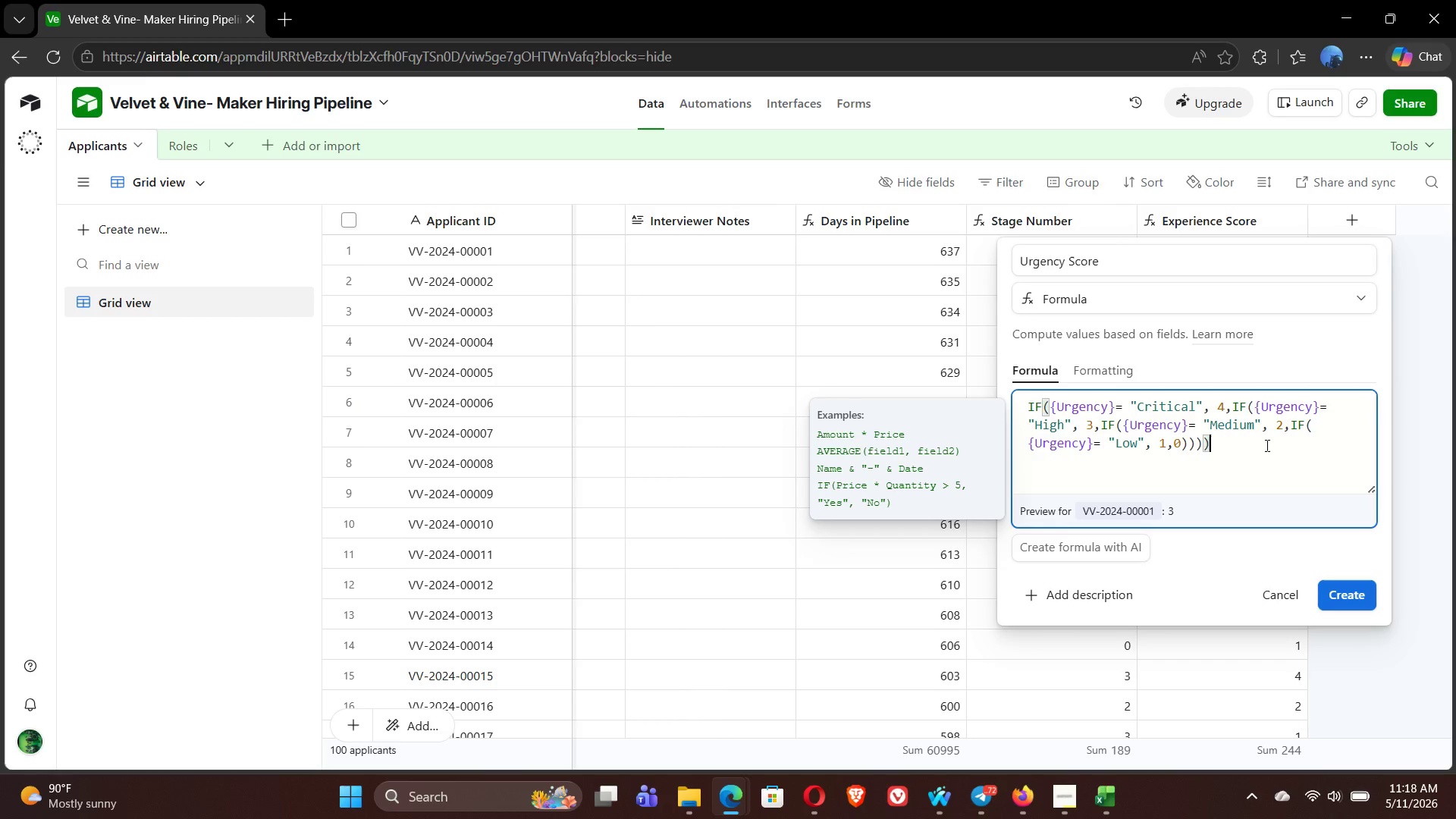 
left_click([1351, 599])
 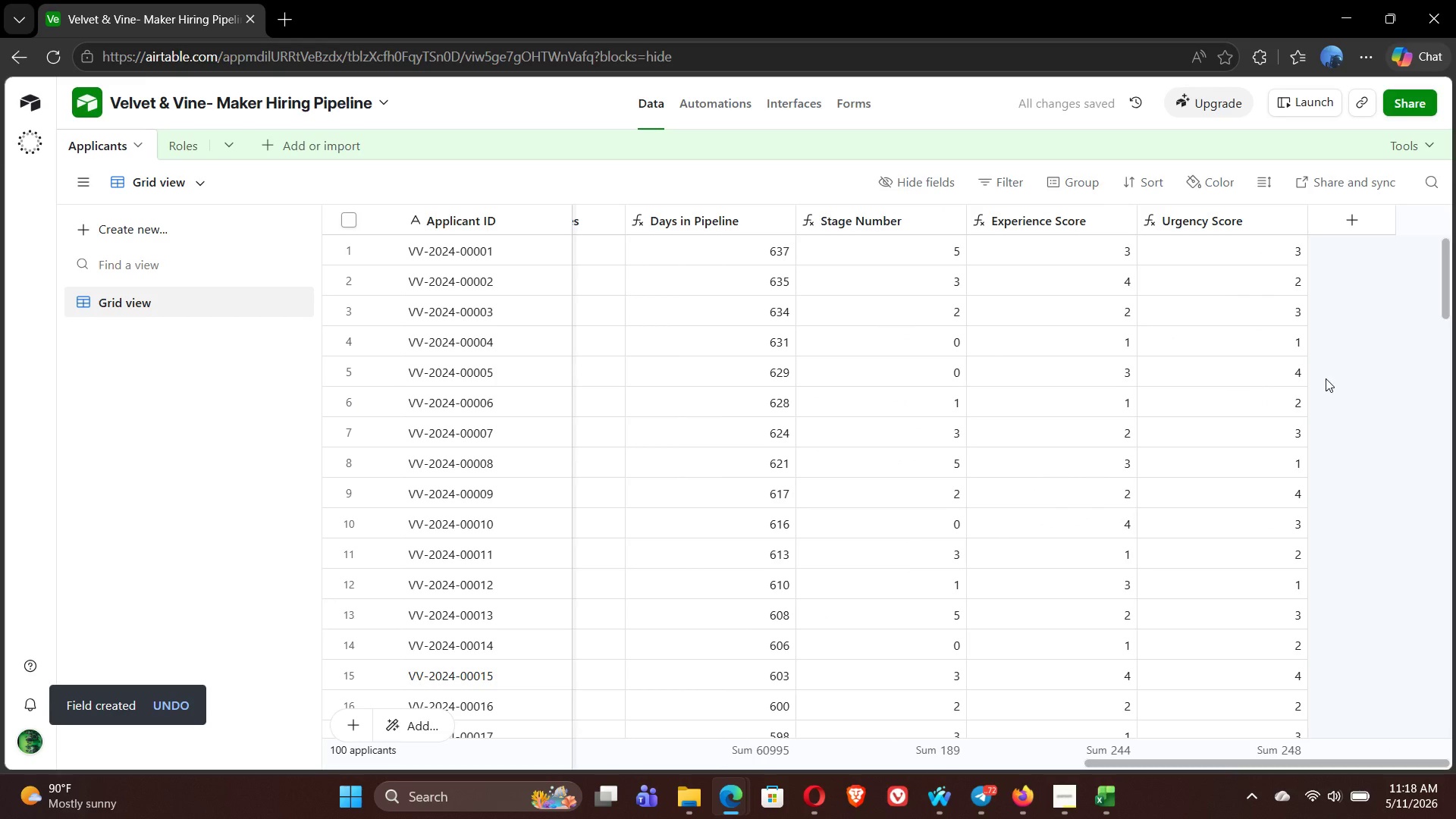 
left_click([1341, 217])
 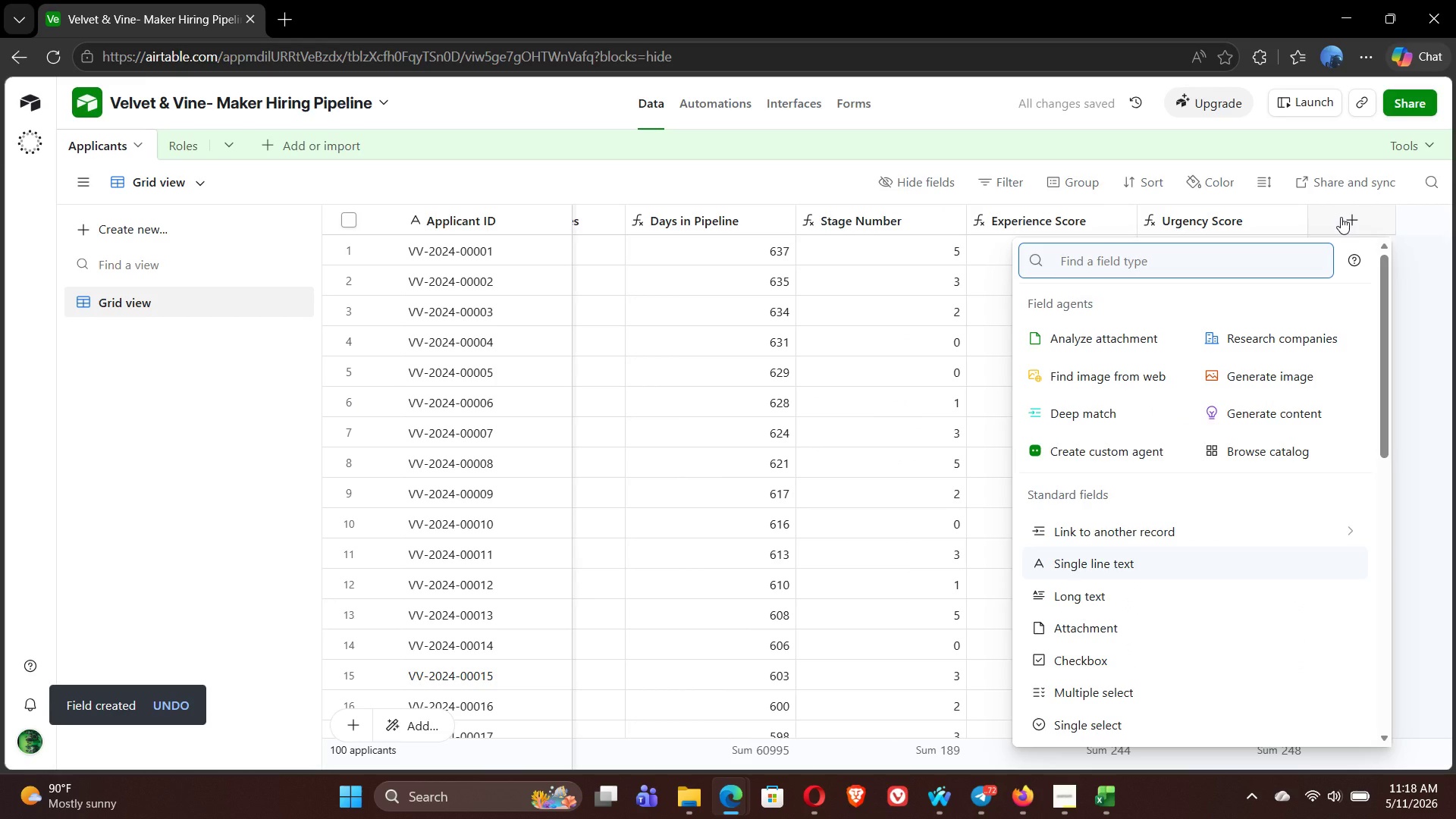 
type(for)
 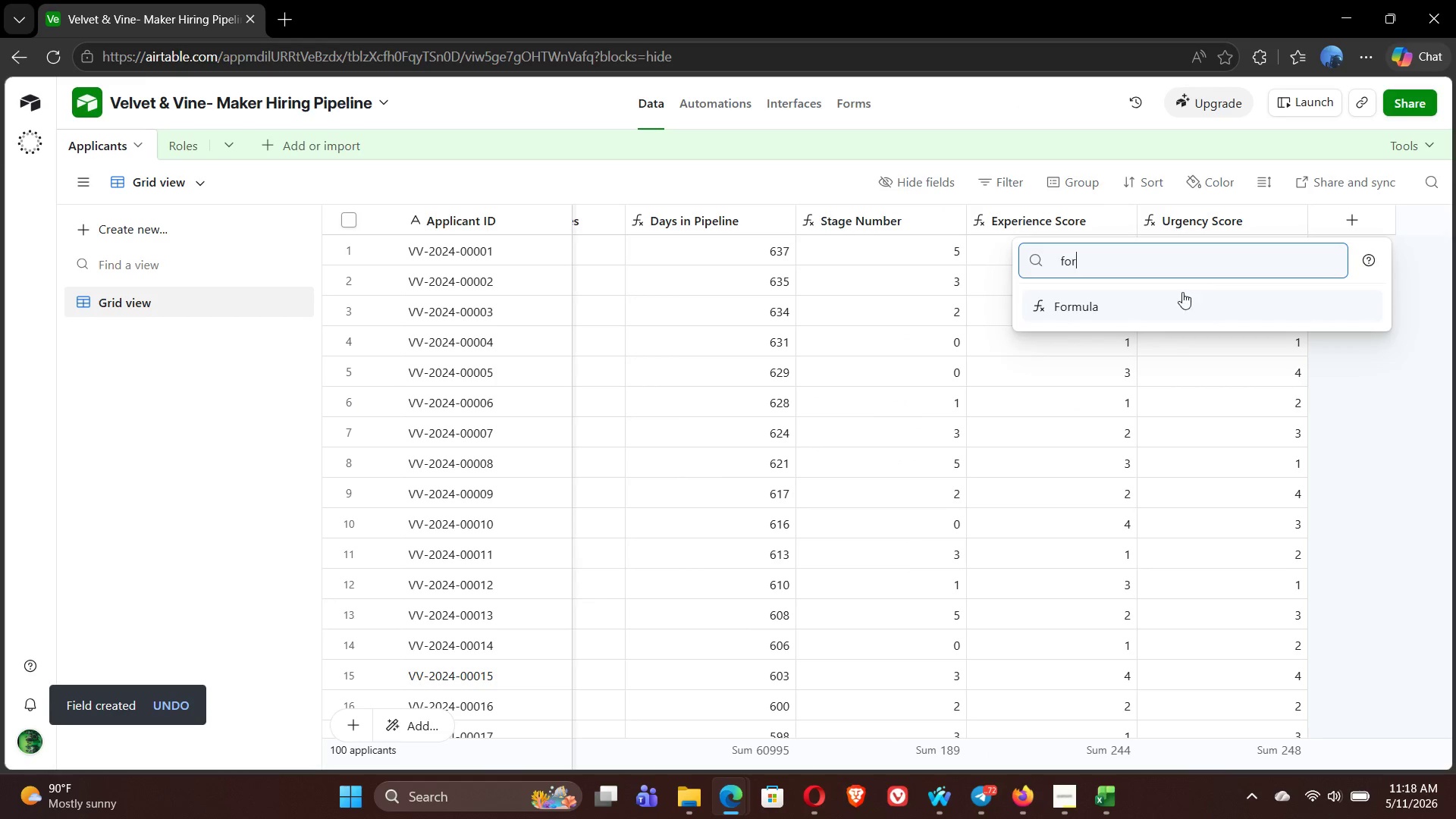 
left_click([1168, 307])
 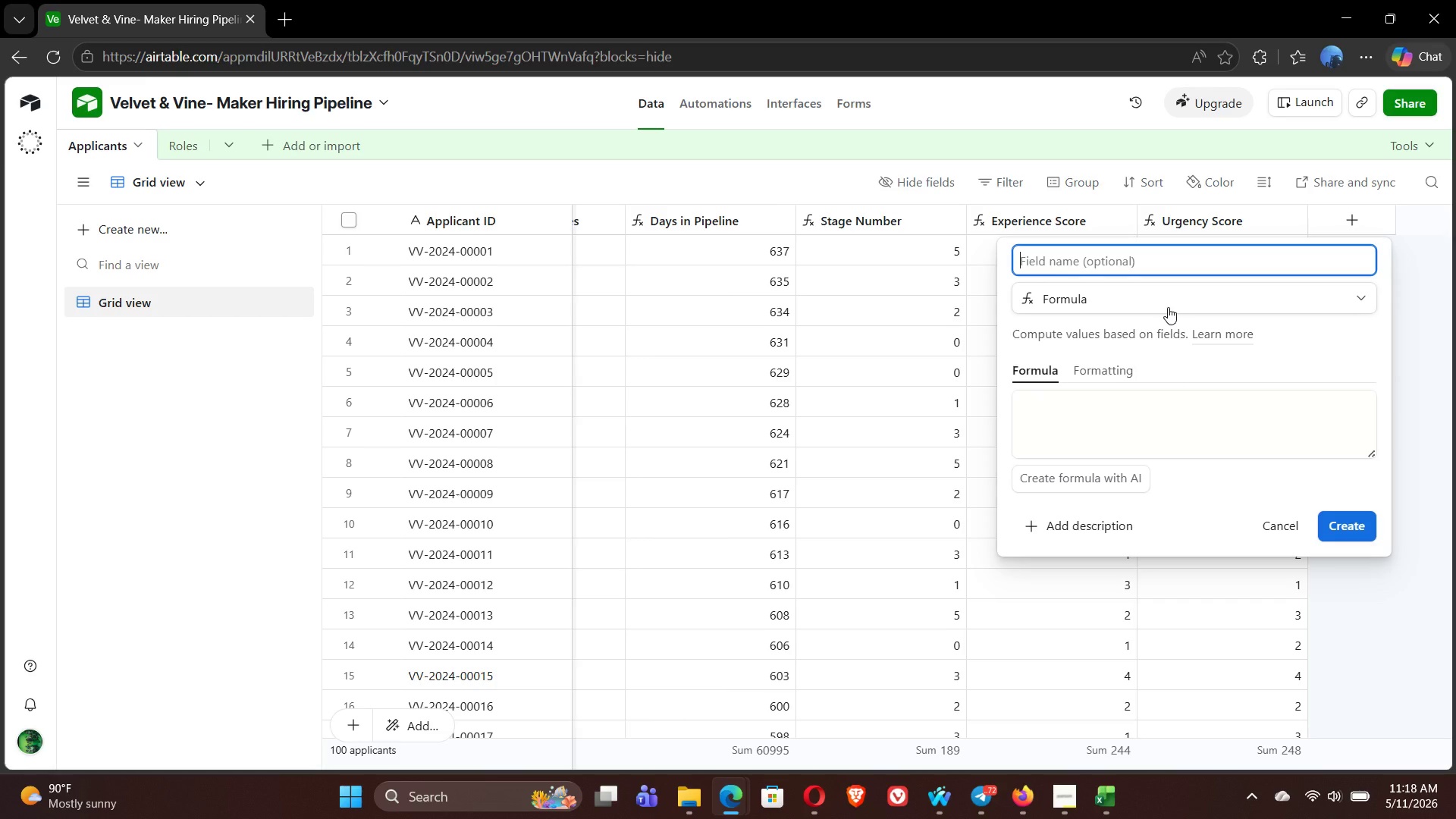 
type(Priority Score)
 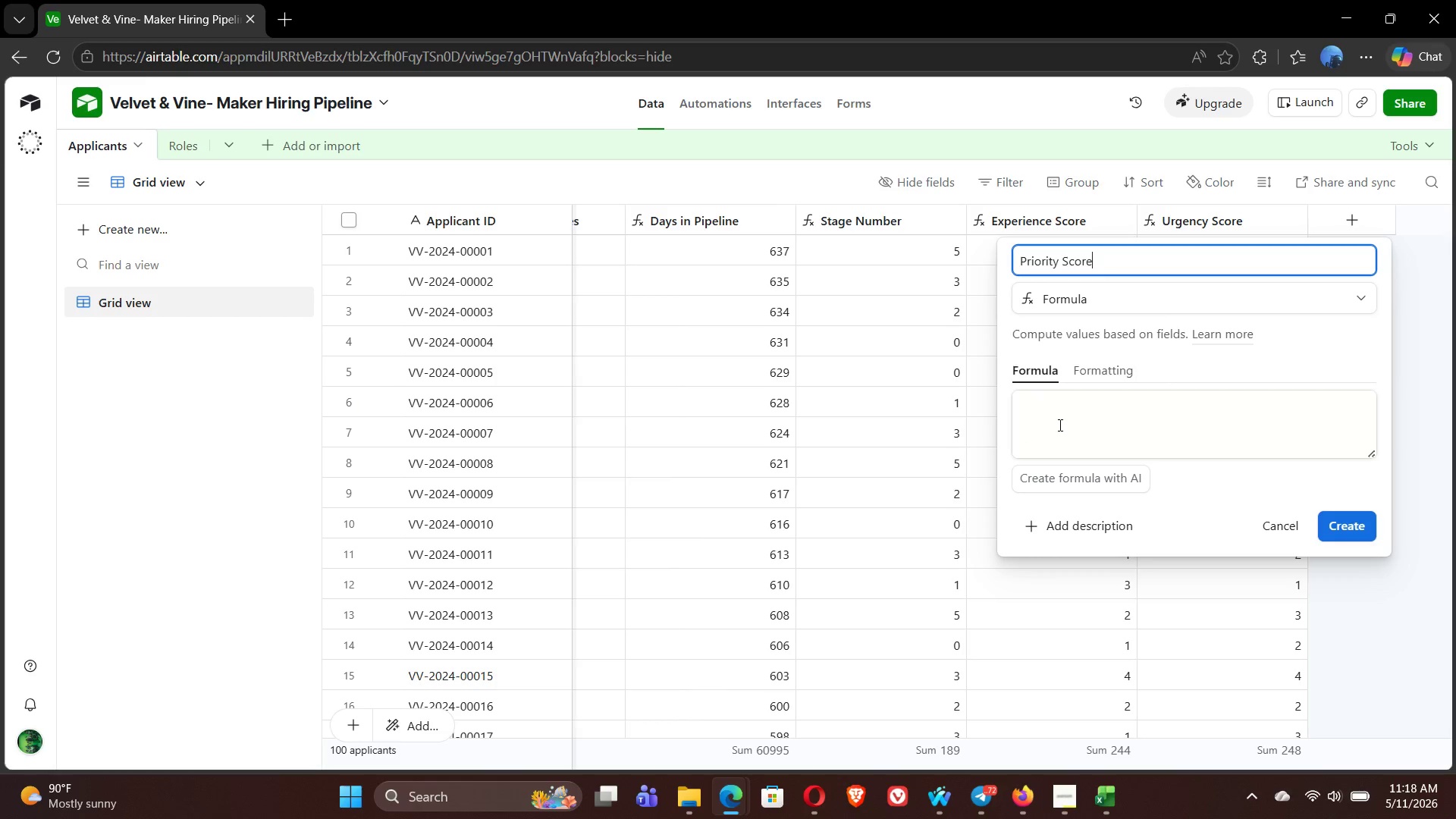 
left_click([1059, 425])
 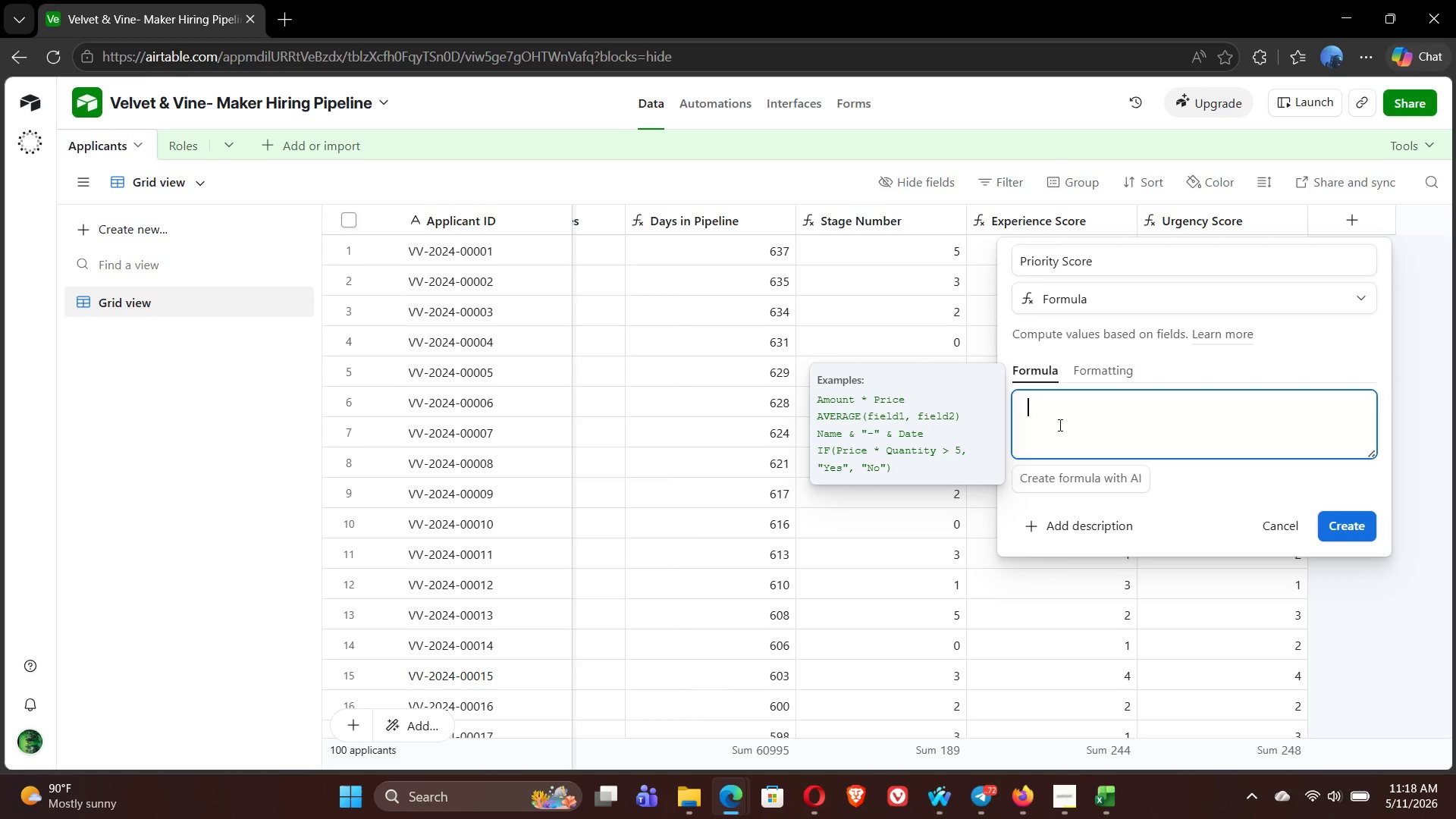 
type(rou)
 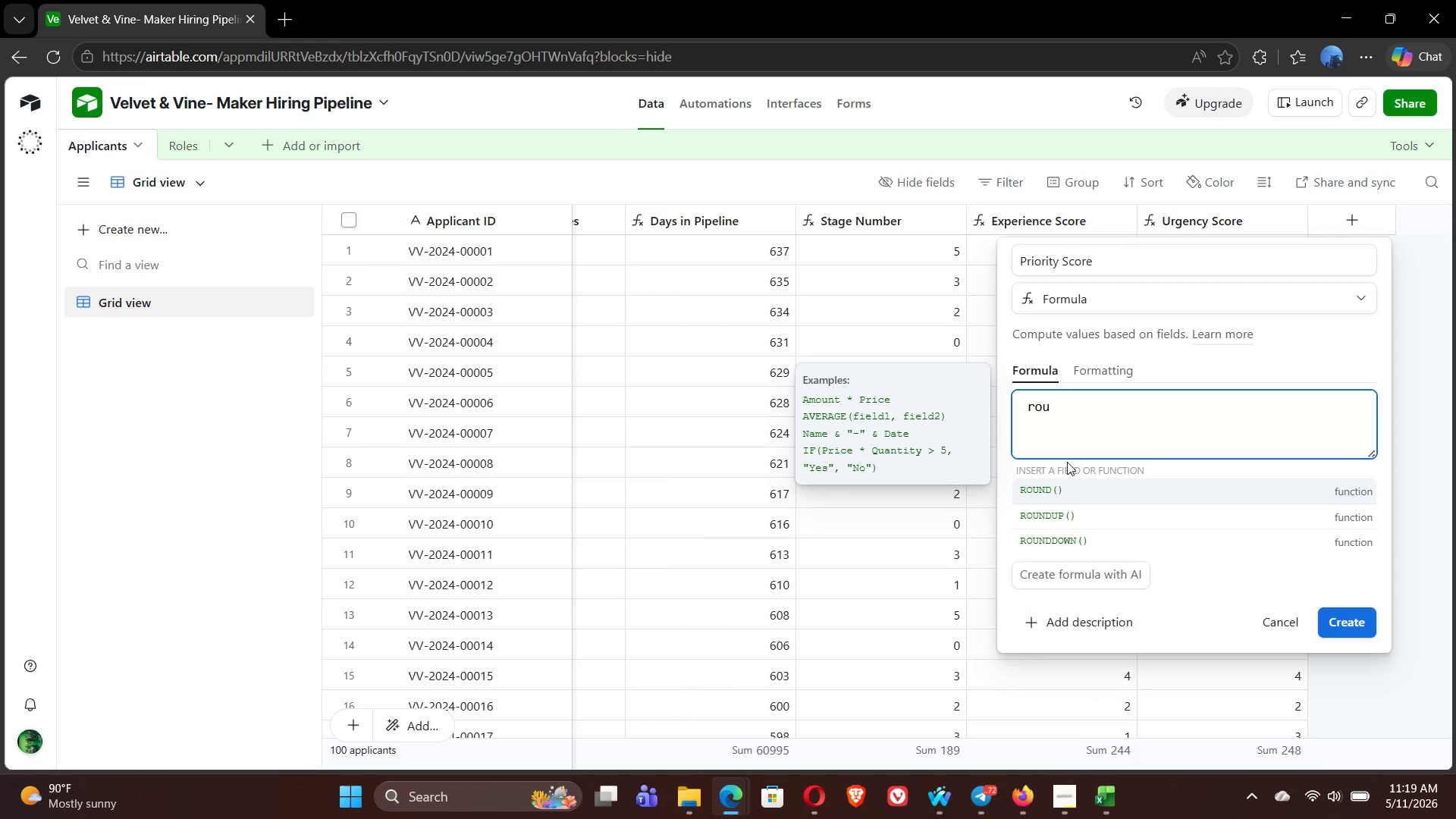 
left_click([1079, 491])
 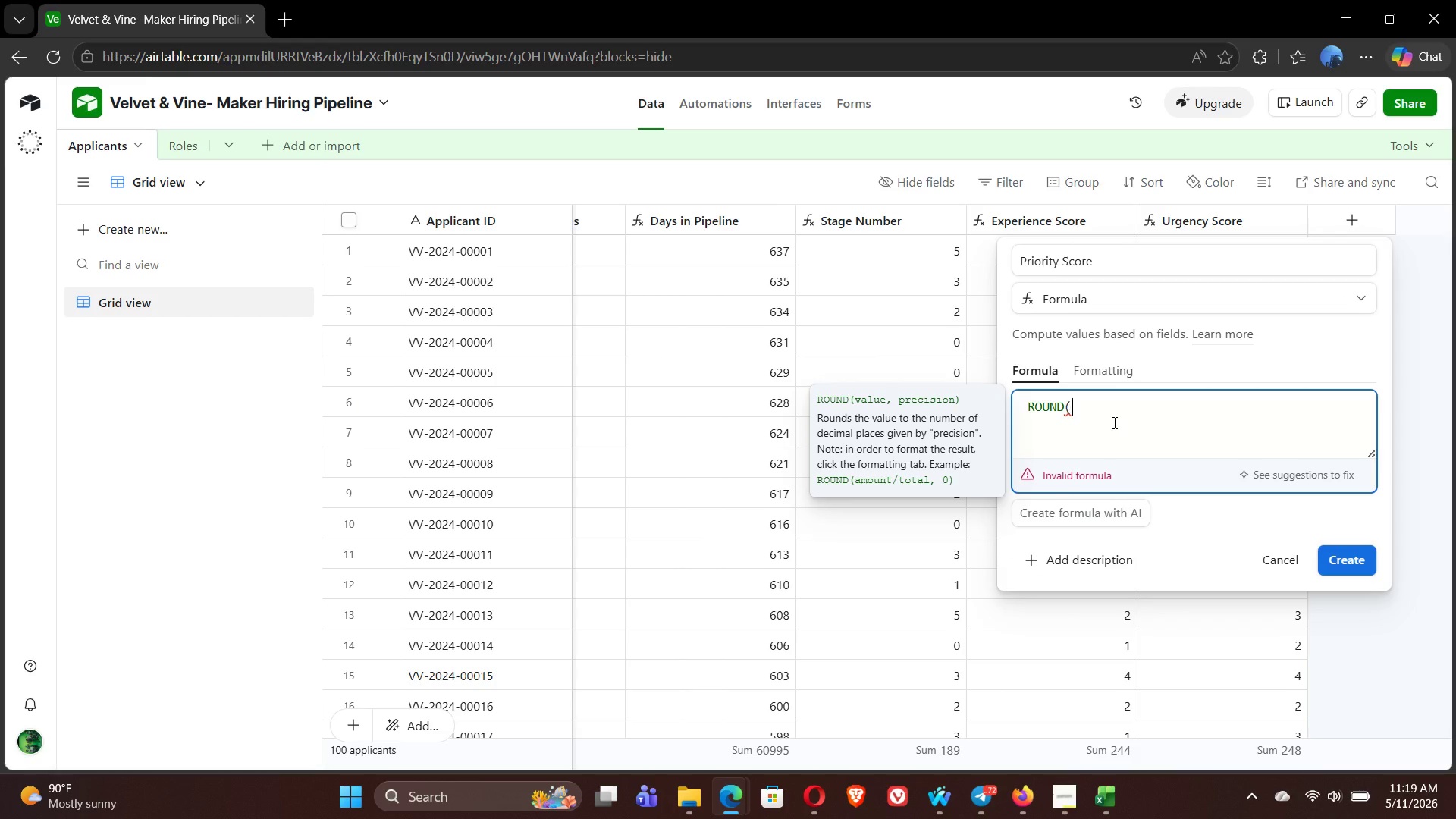 
key(Shift+9)
 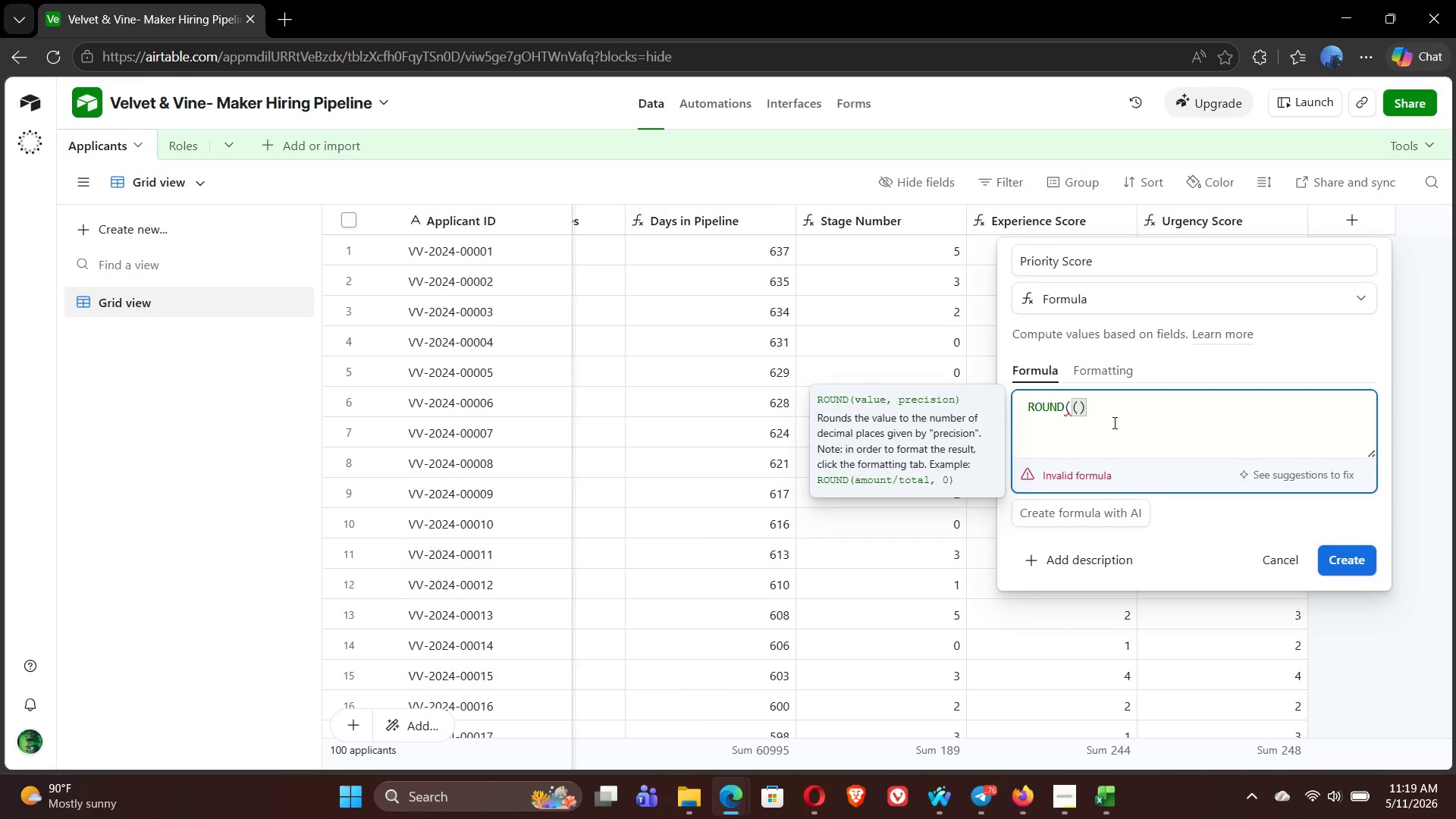 
wait(8.56)
 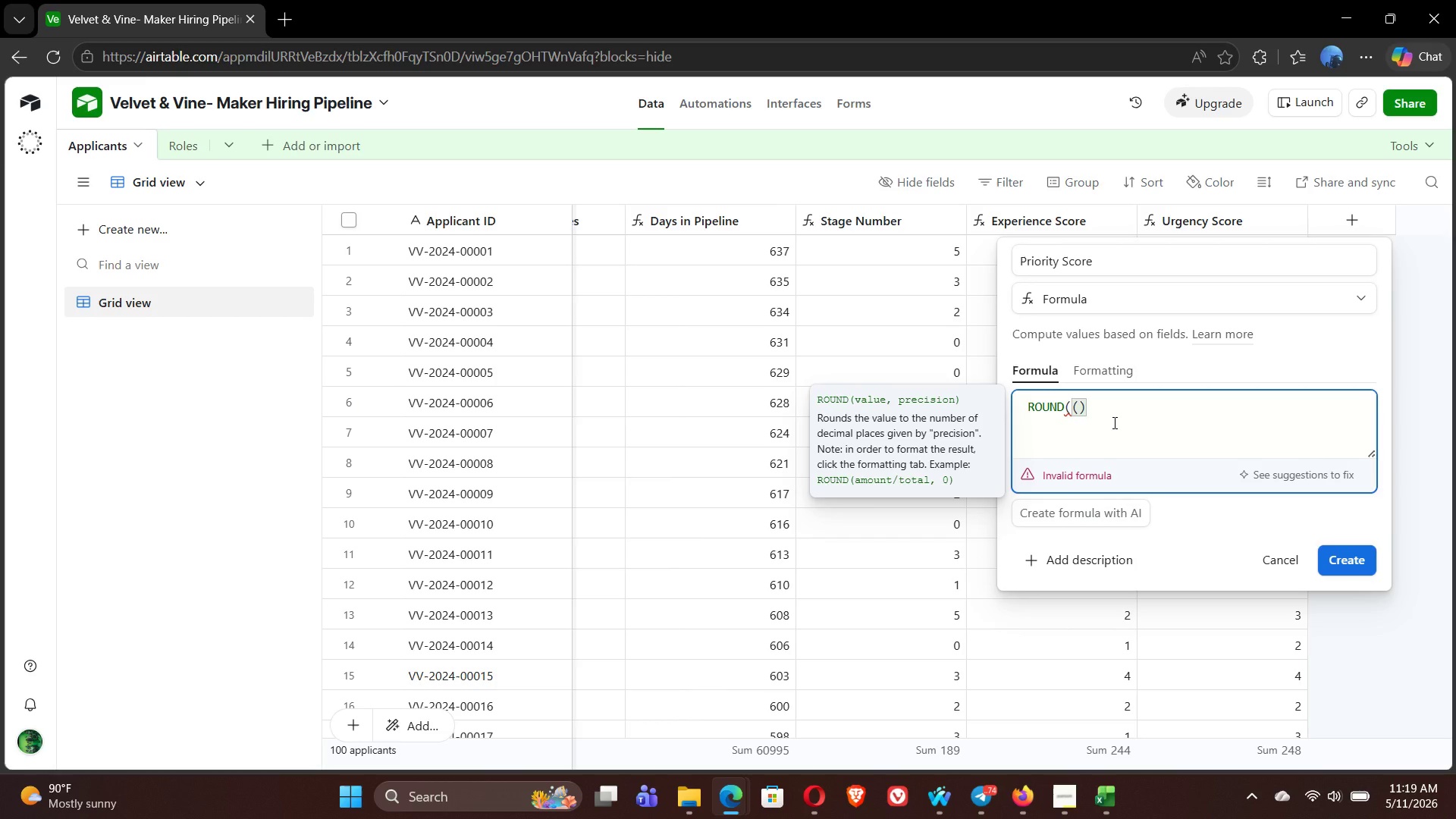 
type(({ex)
 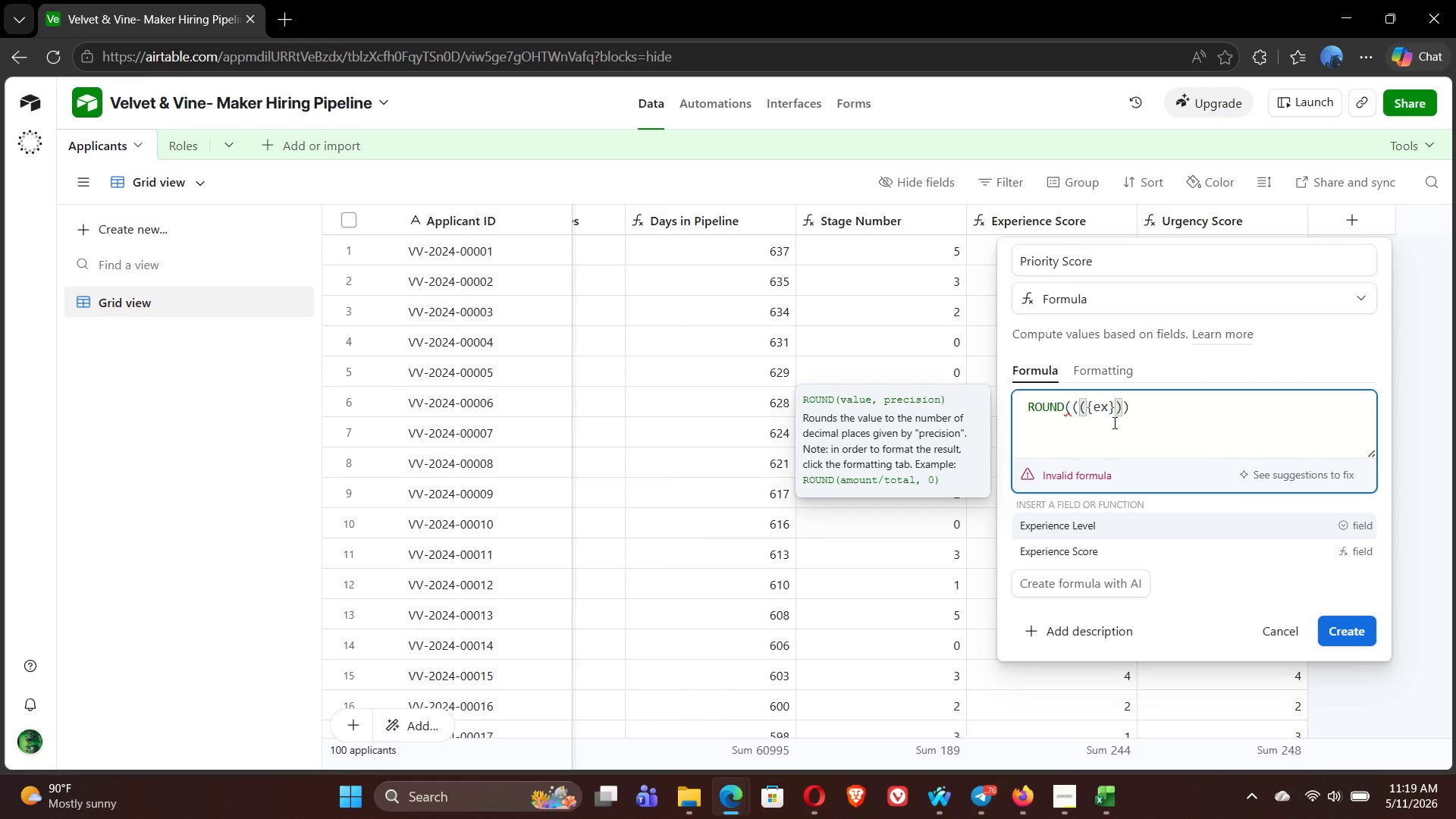 
wait(6.91)
 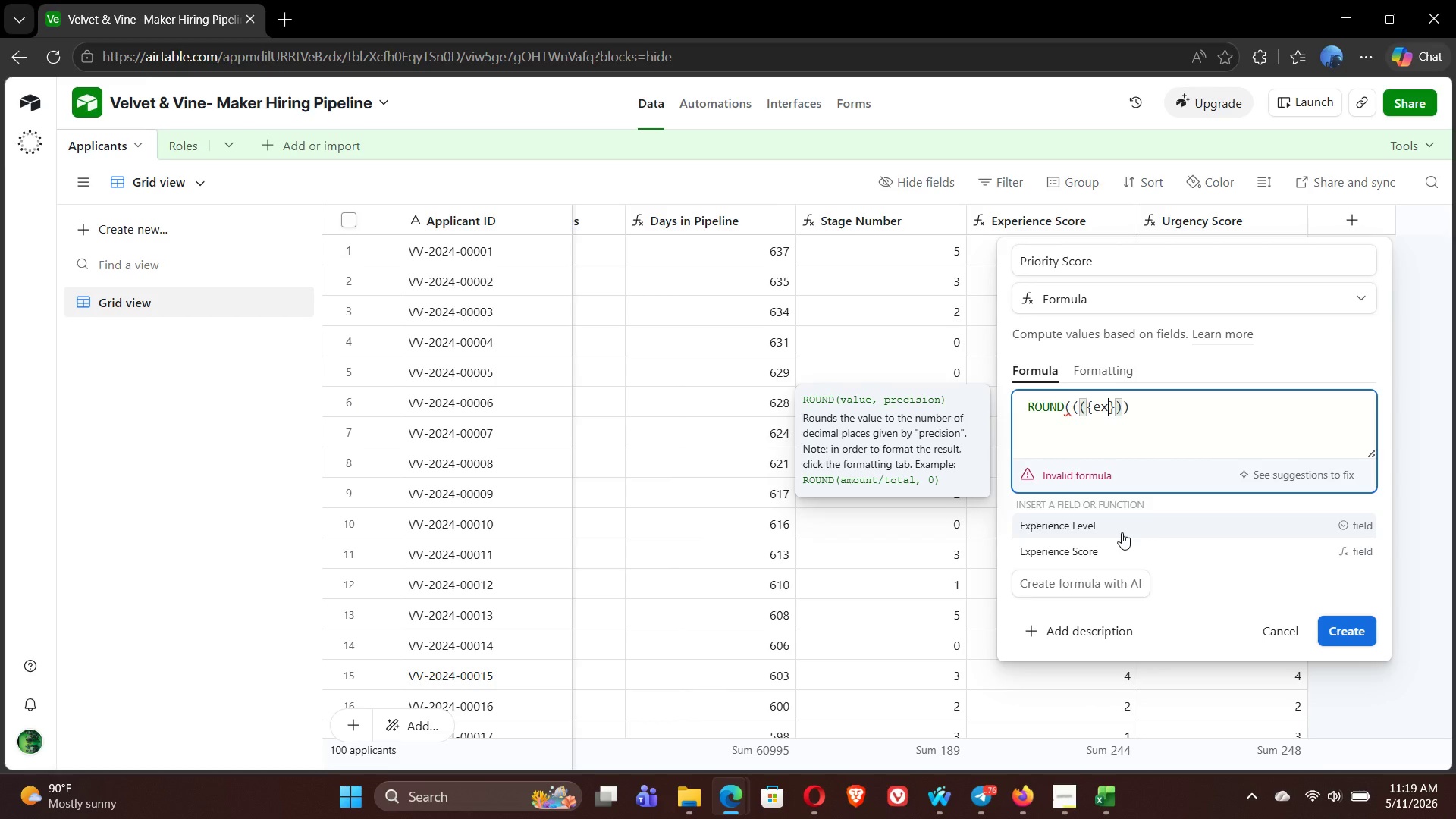 
left_click([1085, 550])
 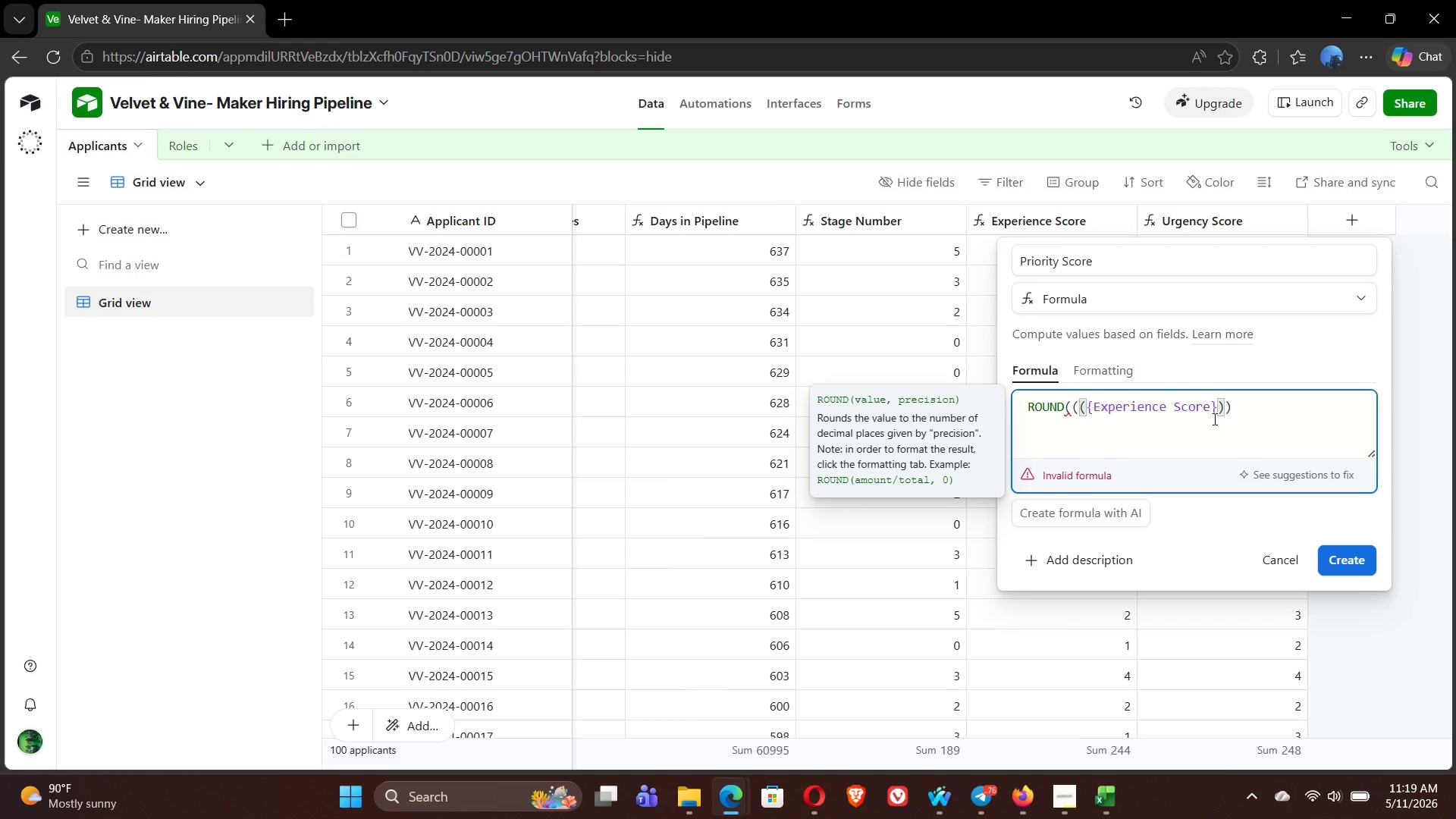 
wait(5.09)
 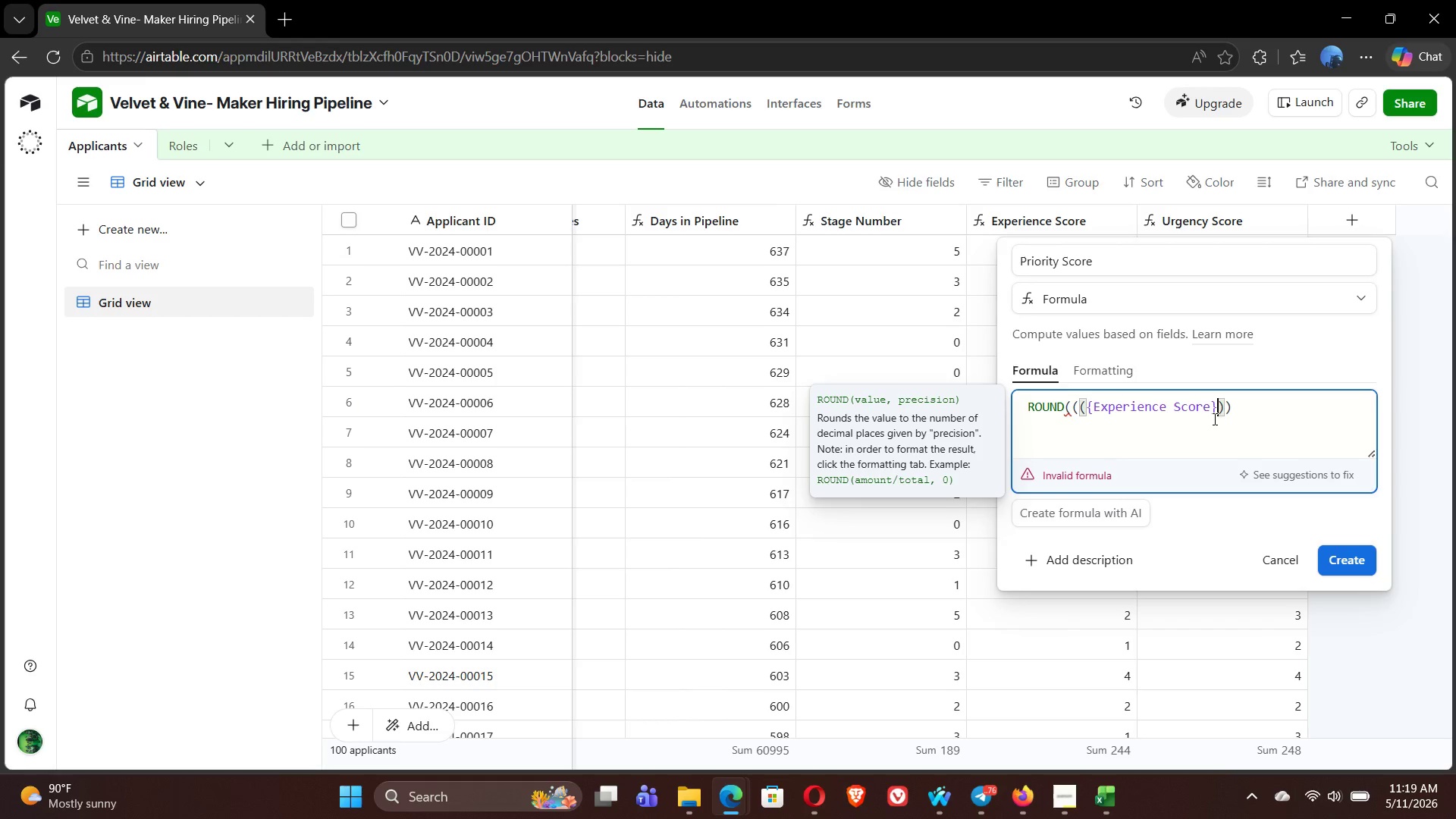 
type(* 0.0)
key(Backspace)
type(35)
 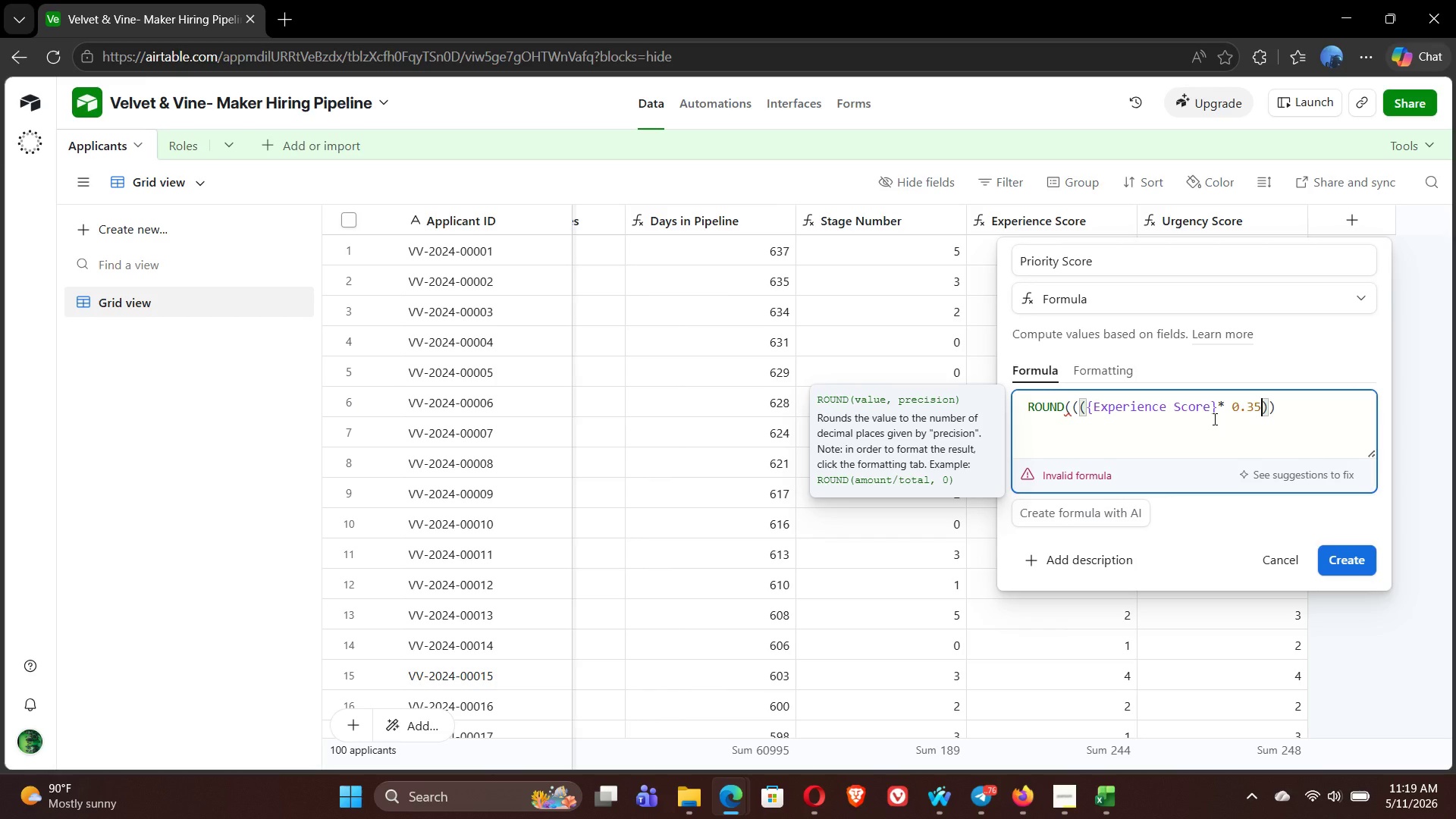 
key(ArrowRight)
 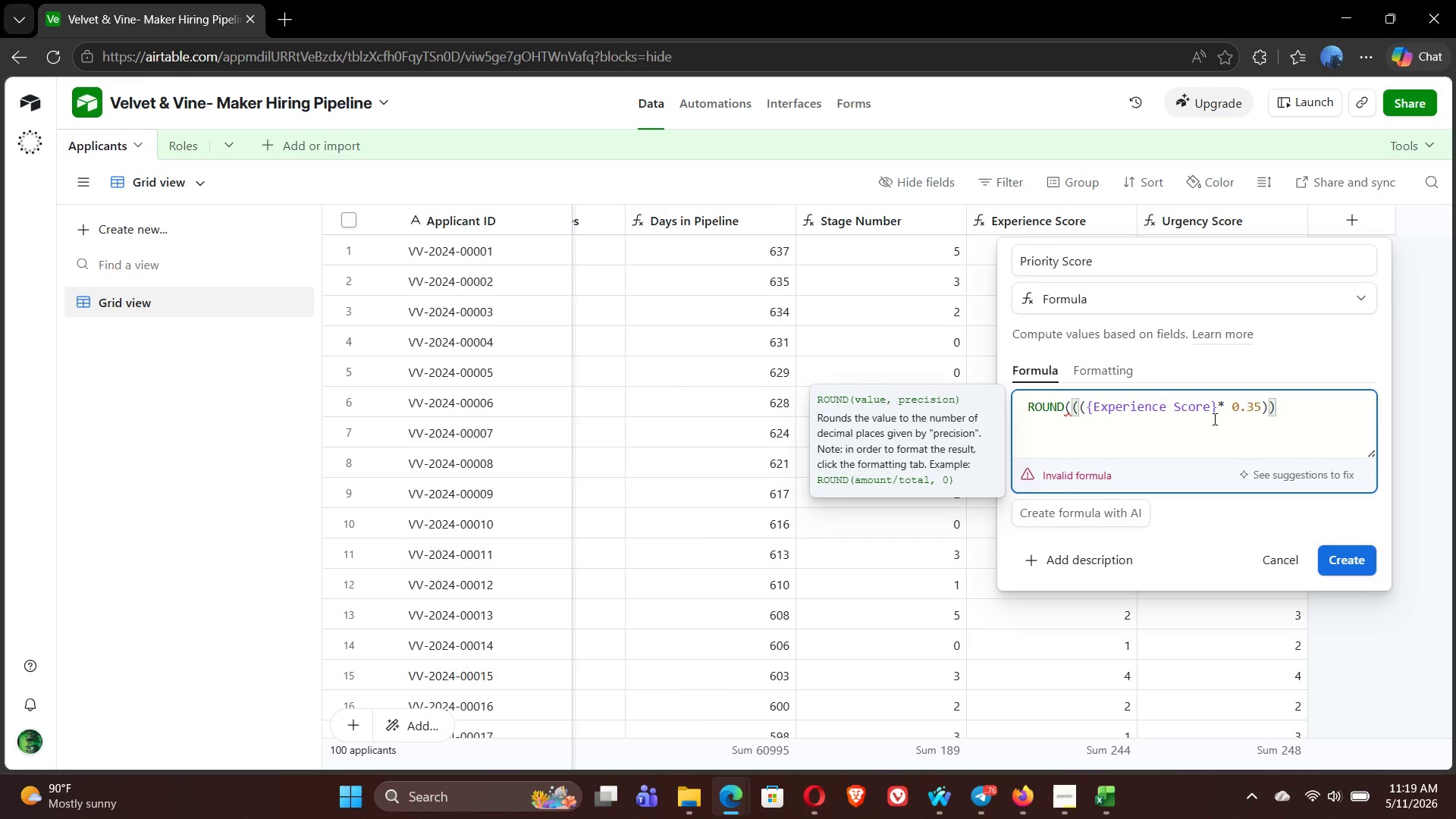 
key(Shift+Equal)
 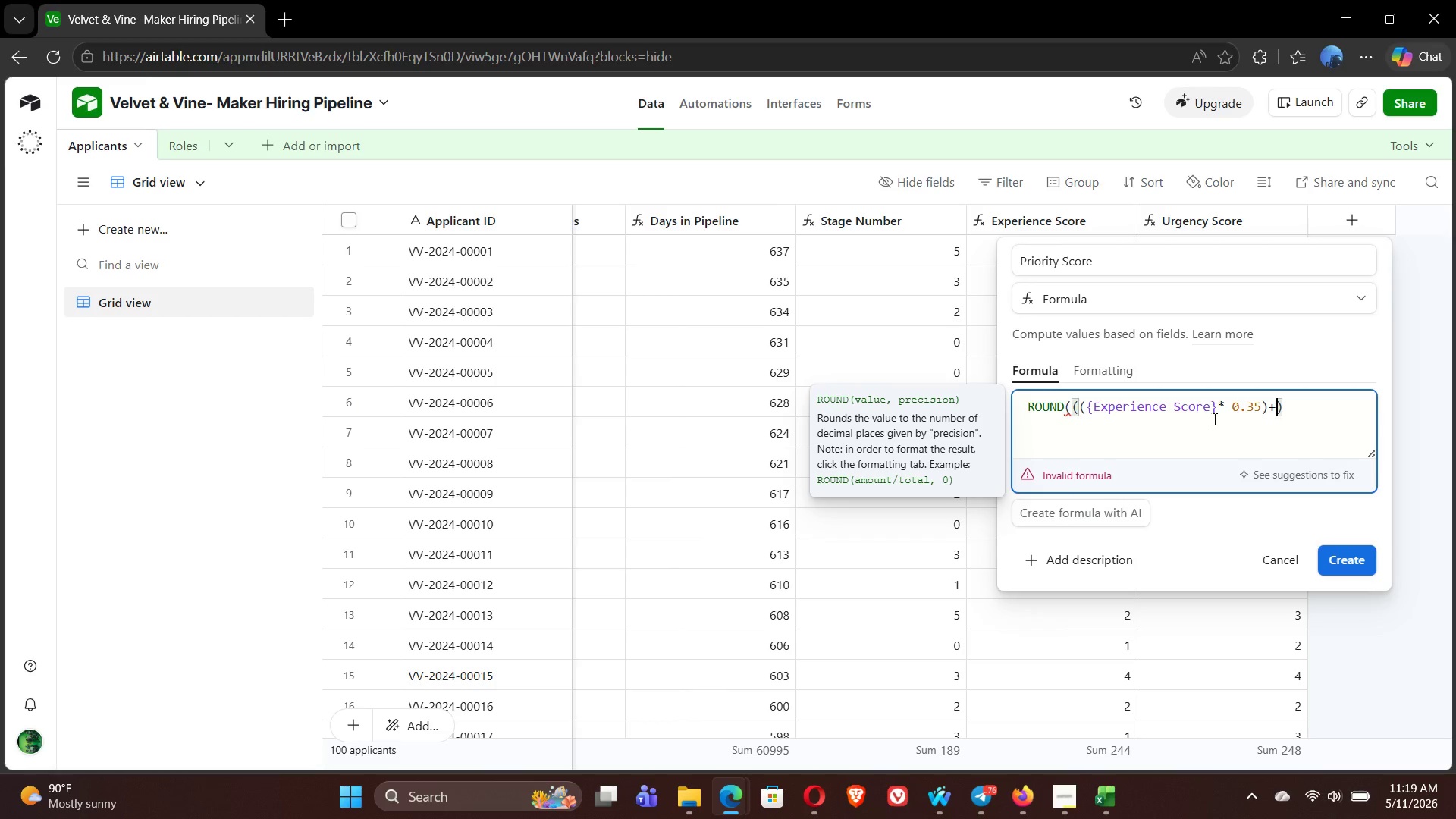 
key(Space)
 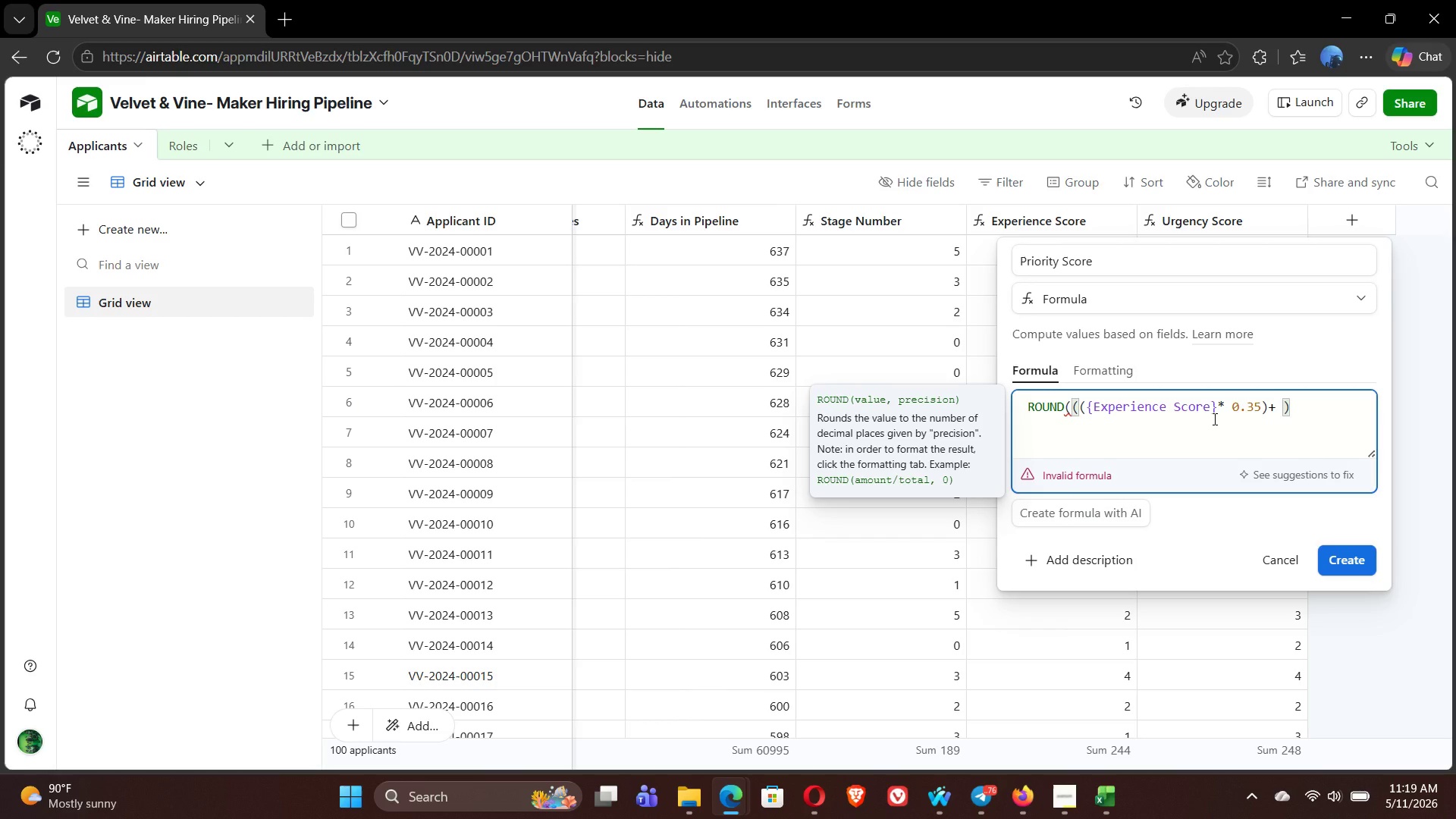 
key(Shift+9)
 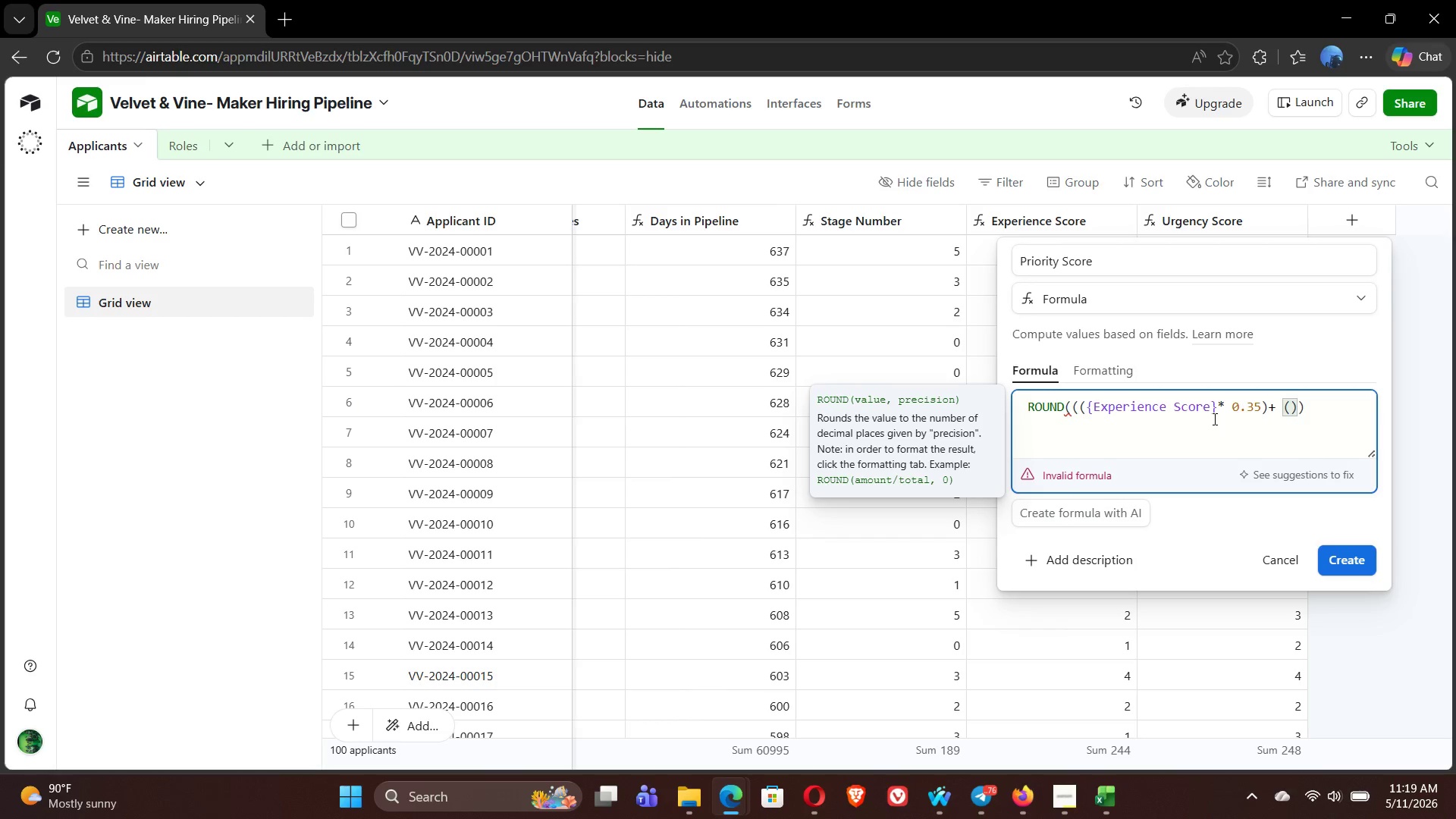 
key(BracketLeft)
 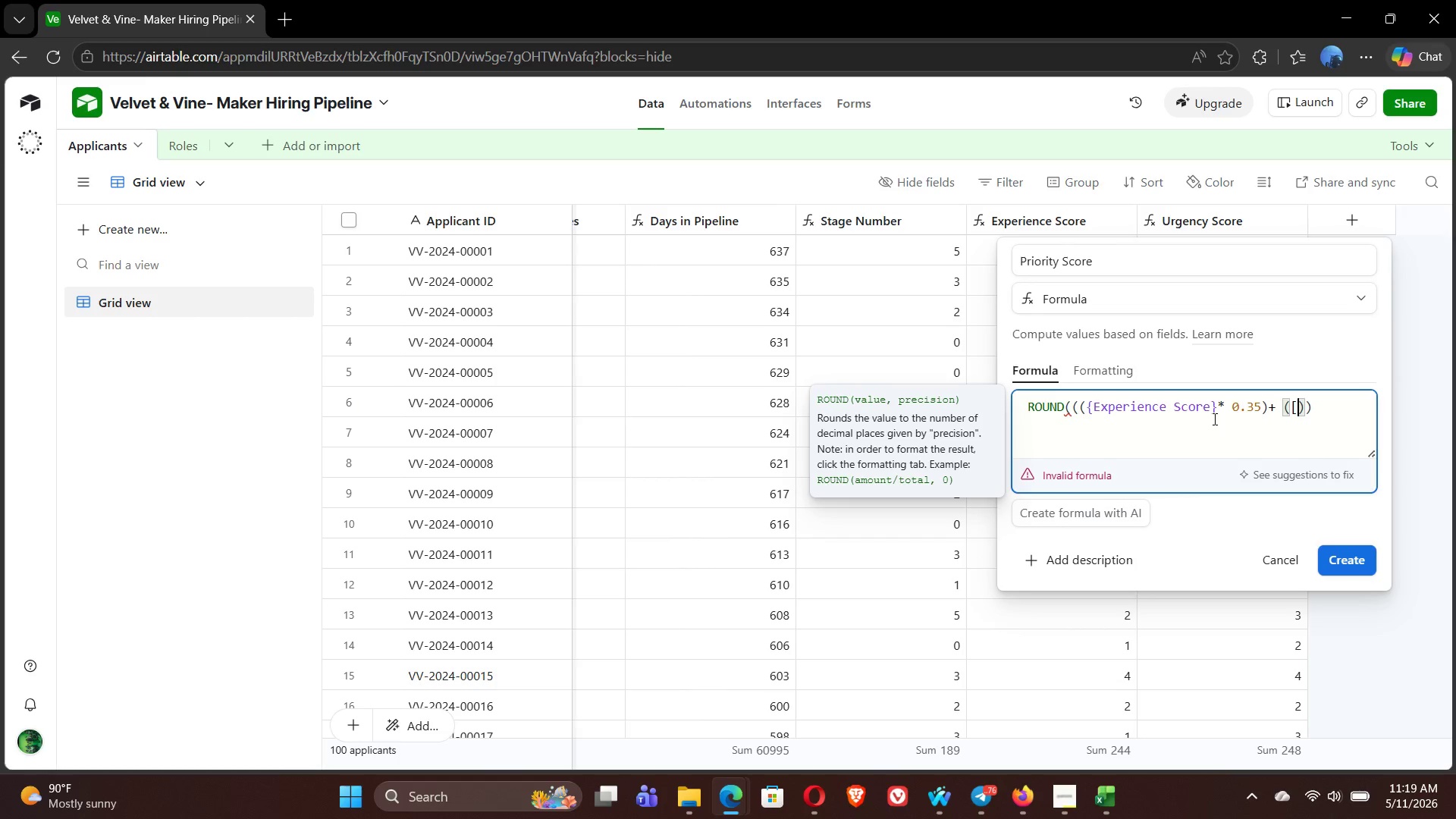 
key(Backspace)
 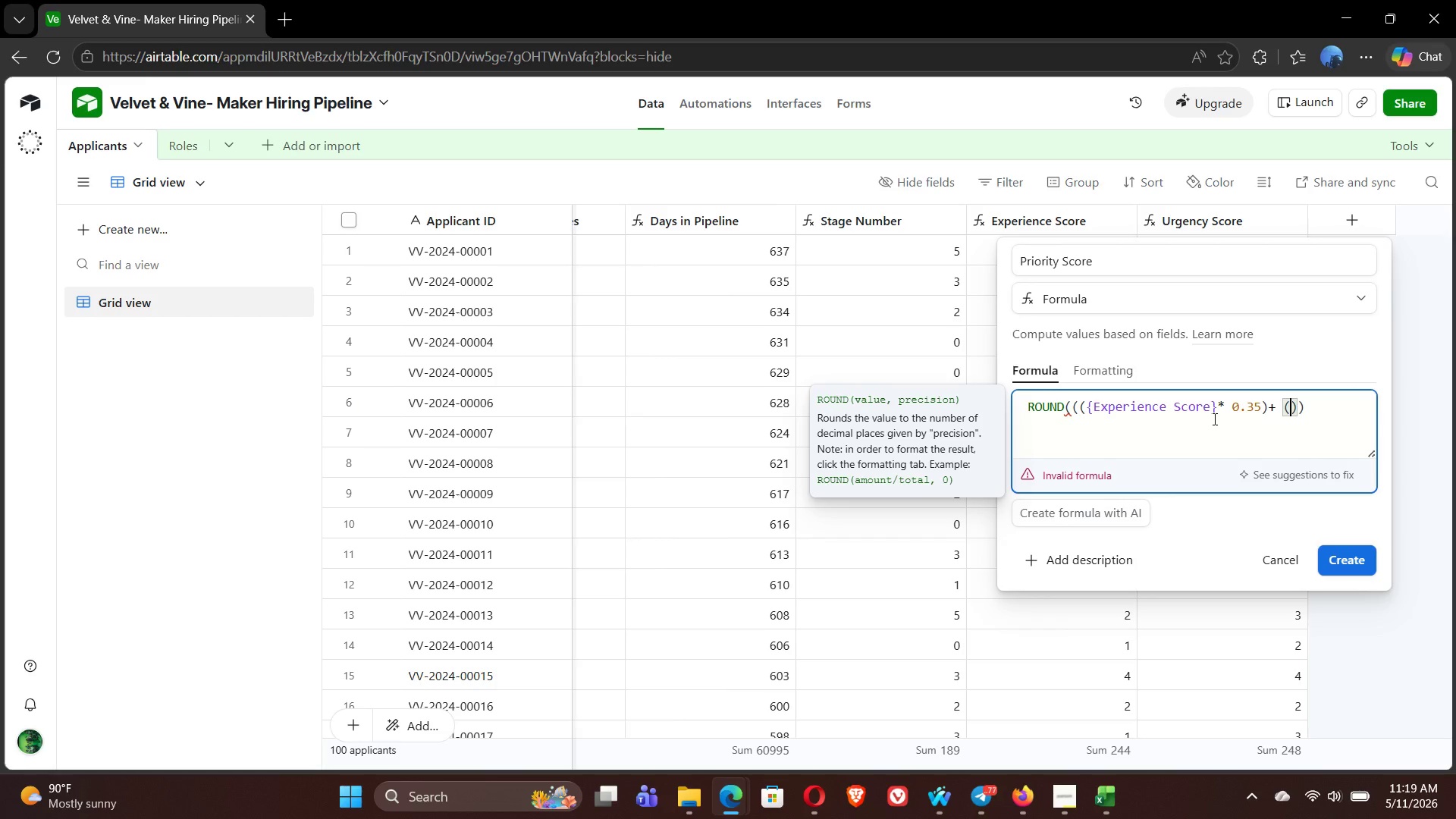 
key(Shift+BracketLeft)
 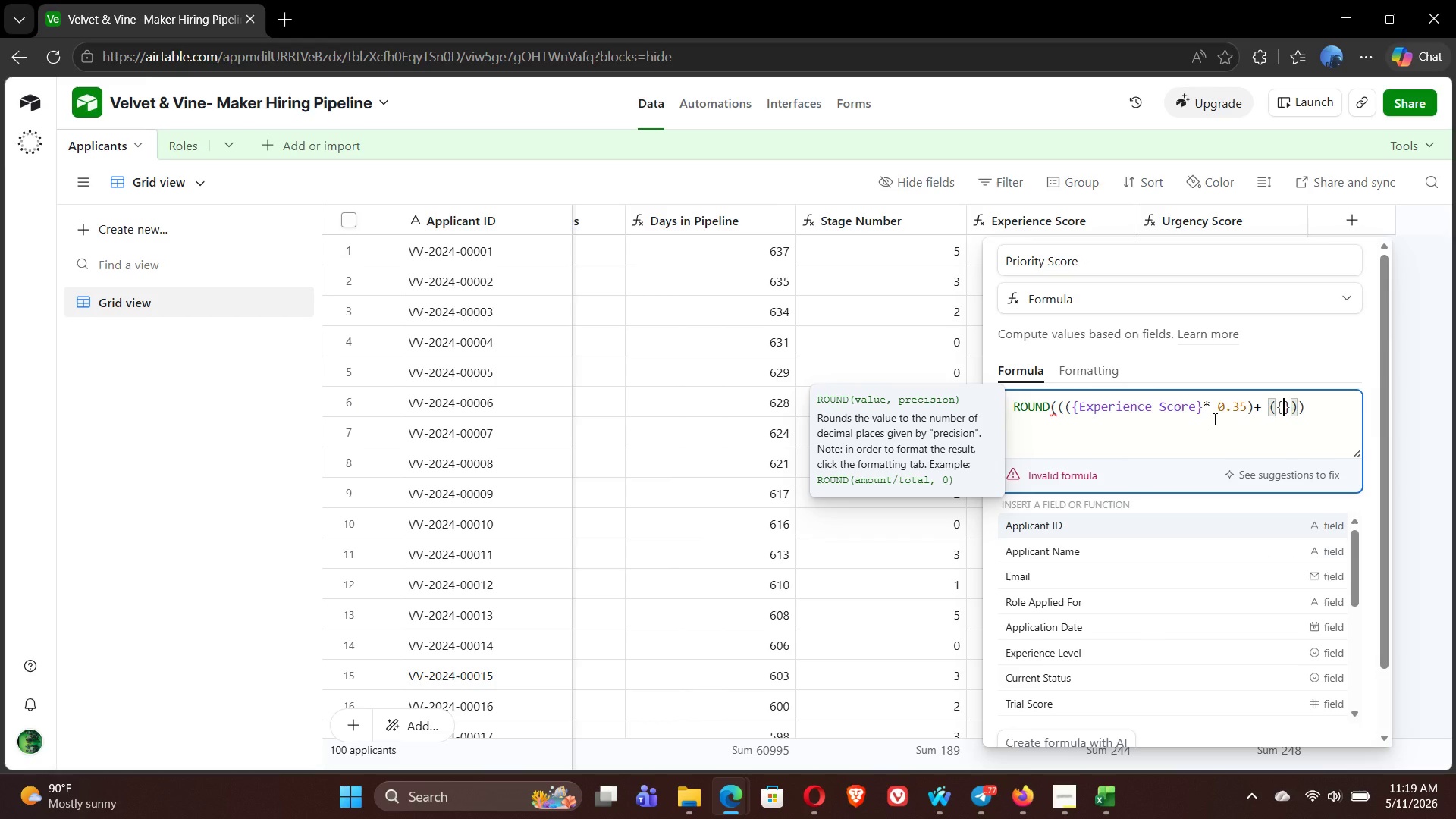 
type(ur)
 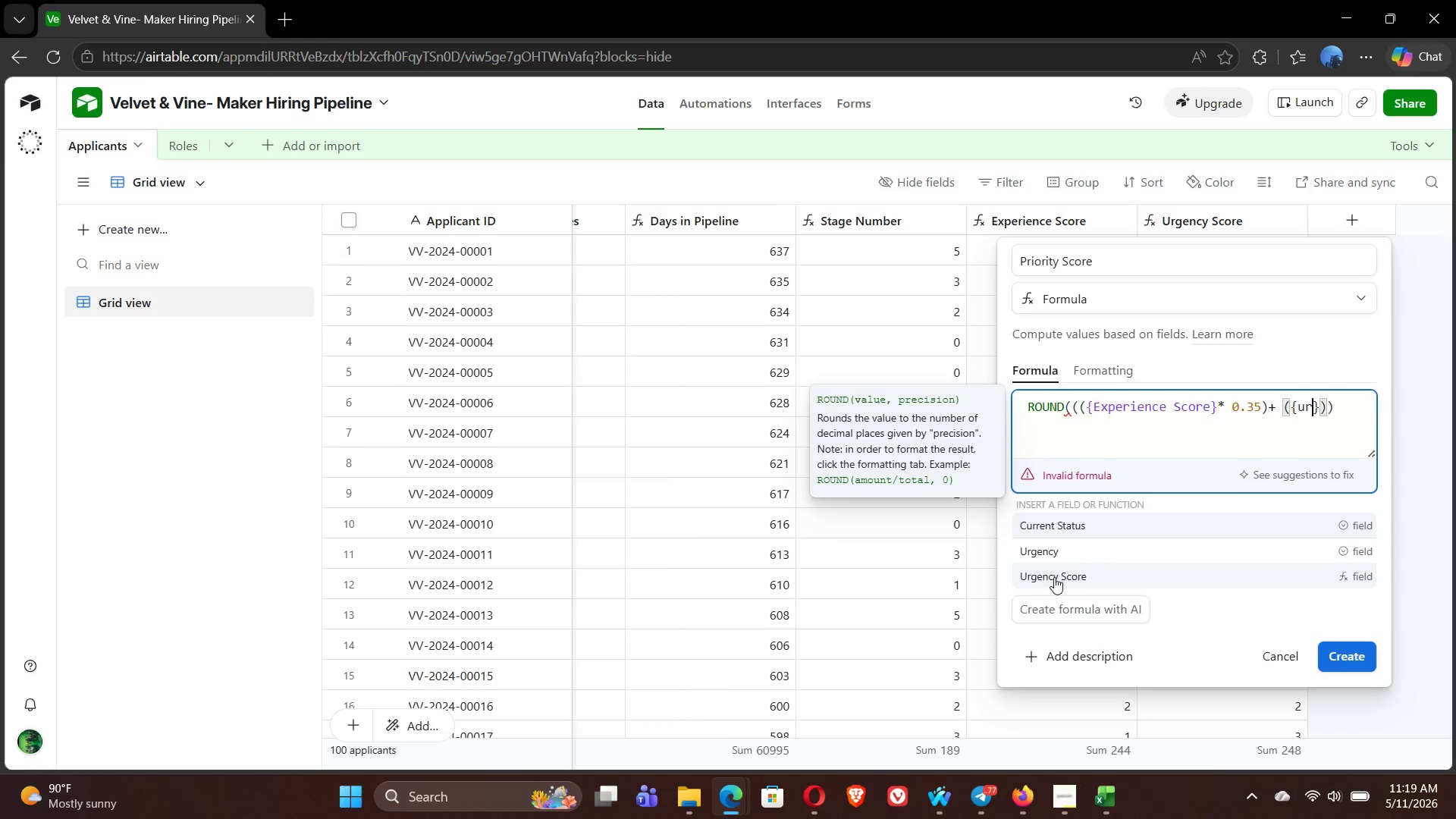 
left_click([1081, 580])
 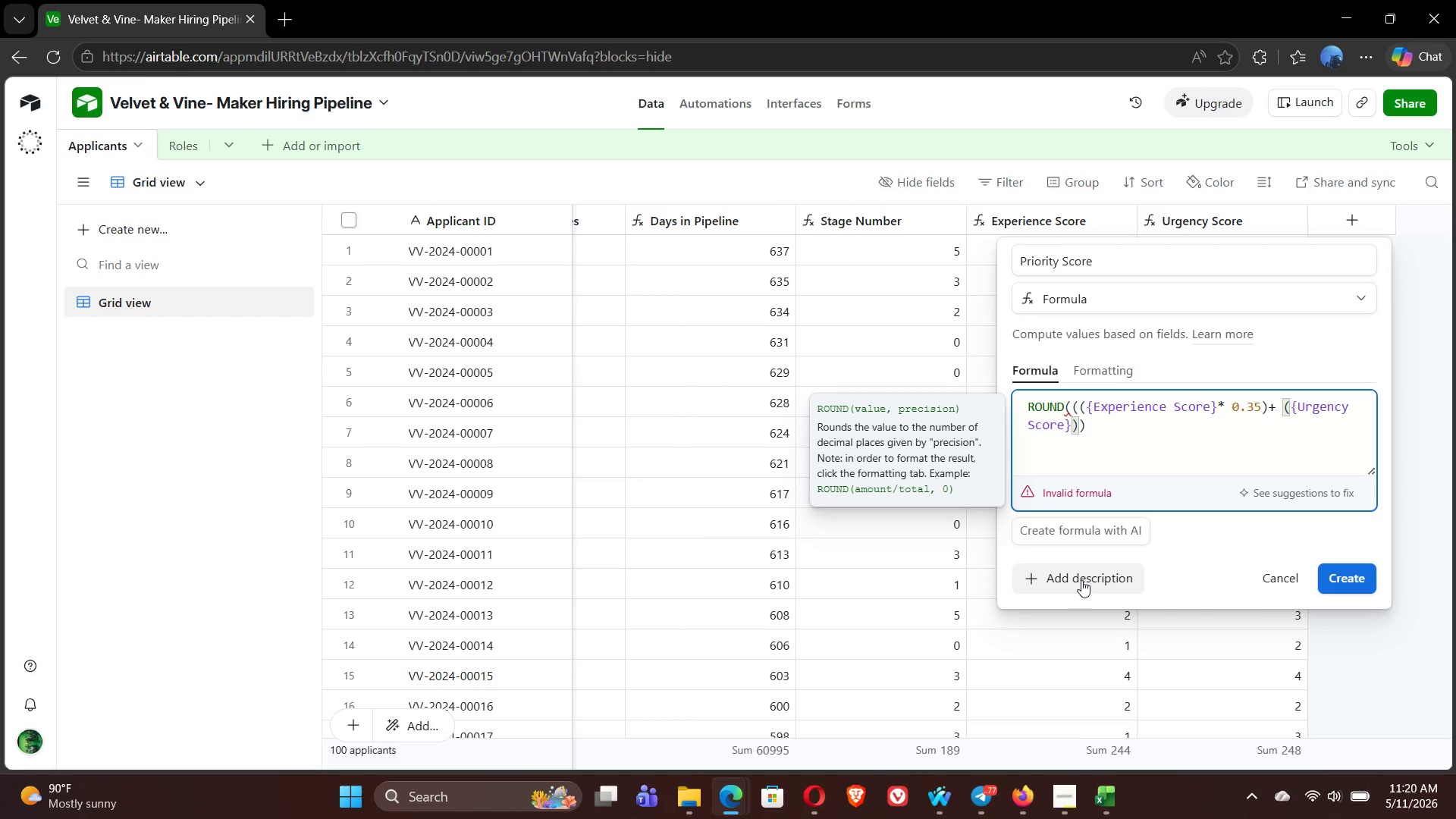 
type(*0.4)
 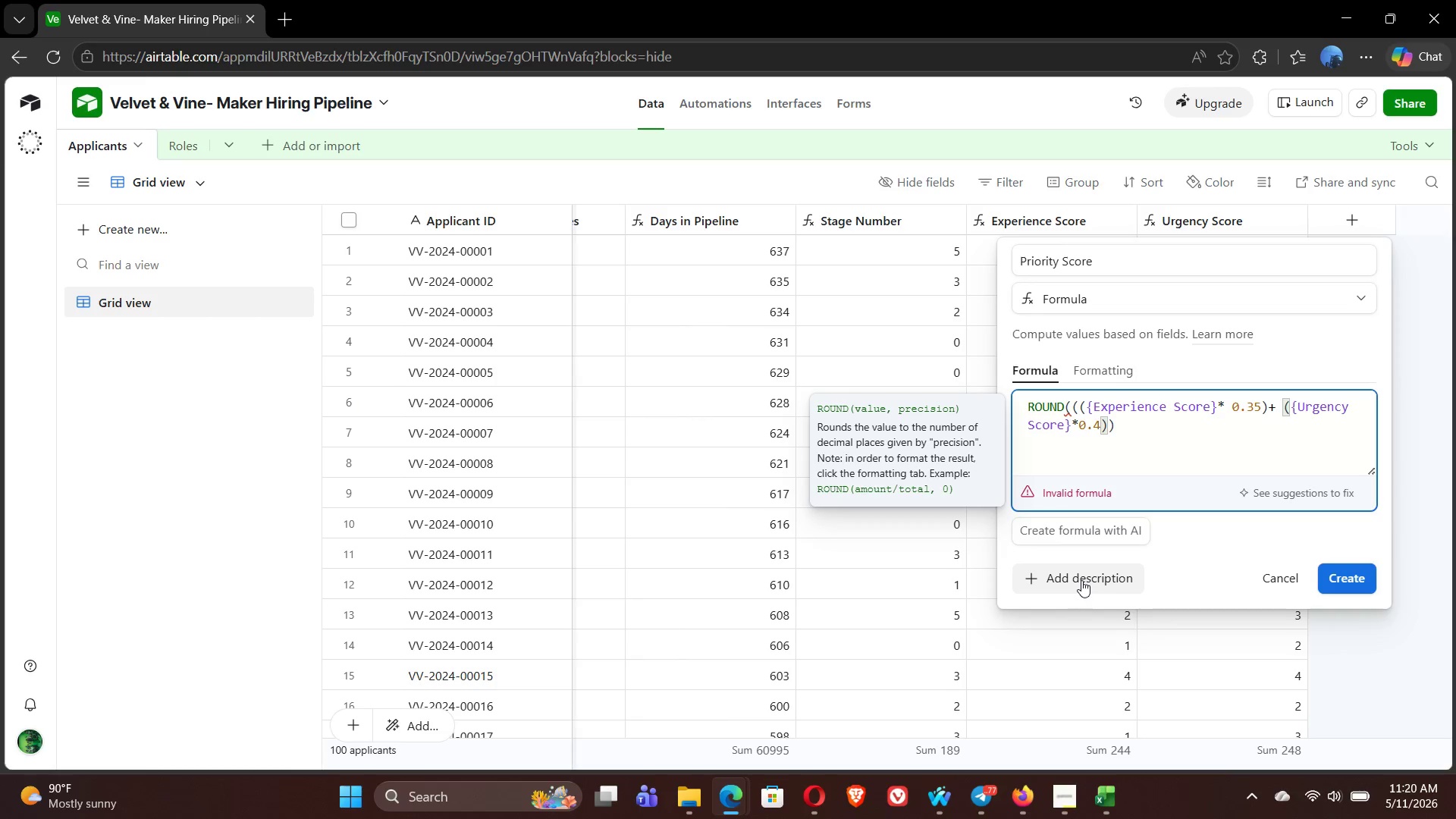 
wait(6.31)
 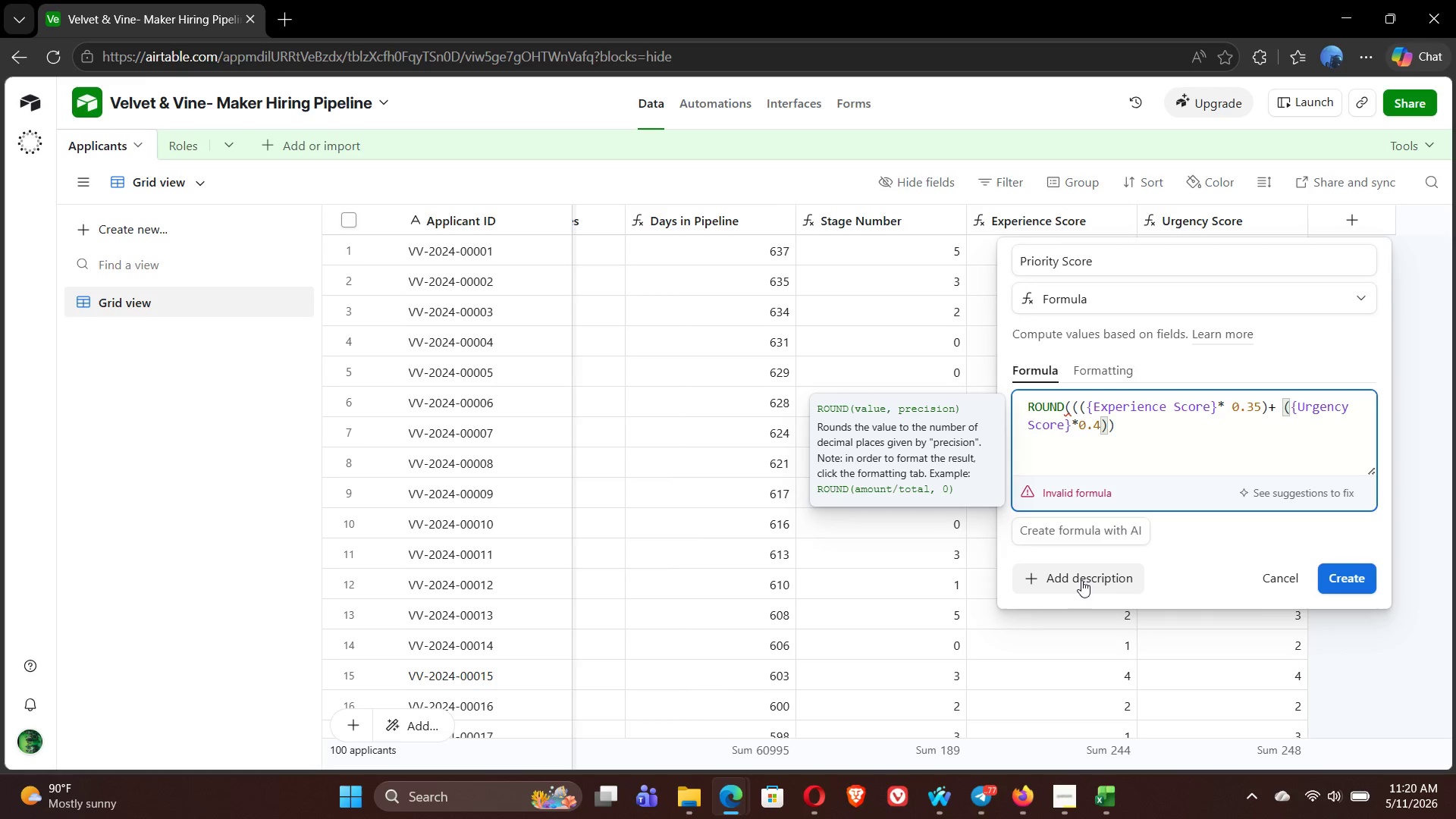 
key(0)
 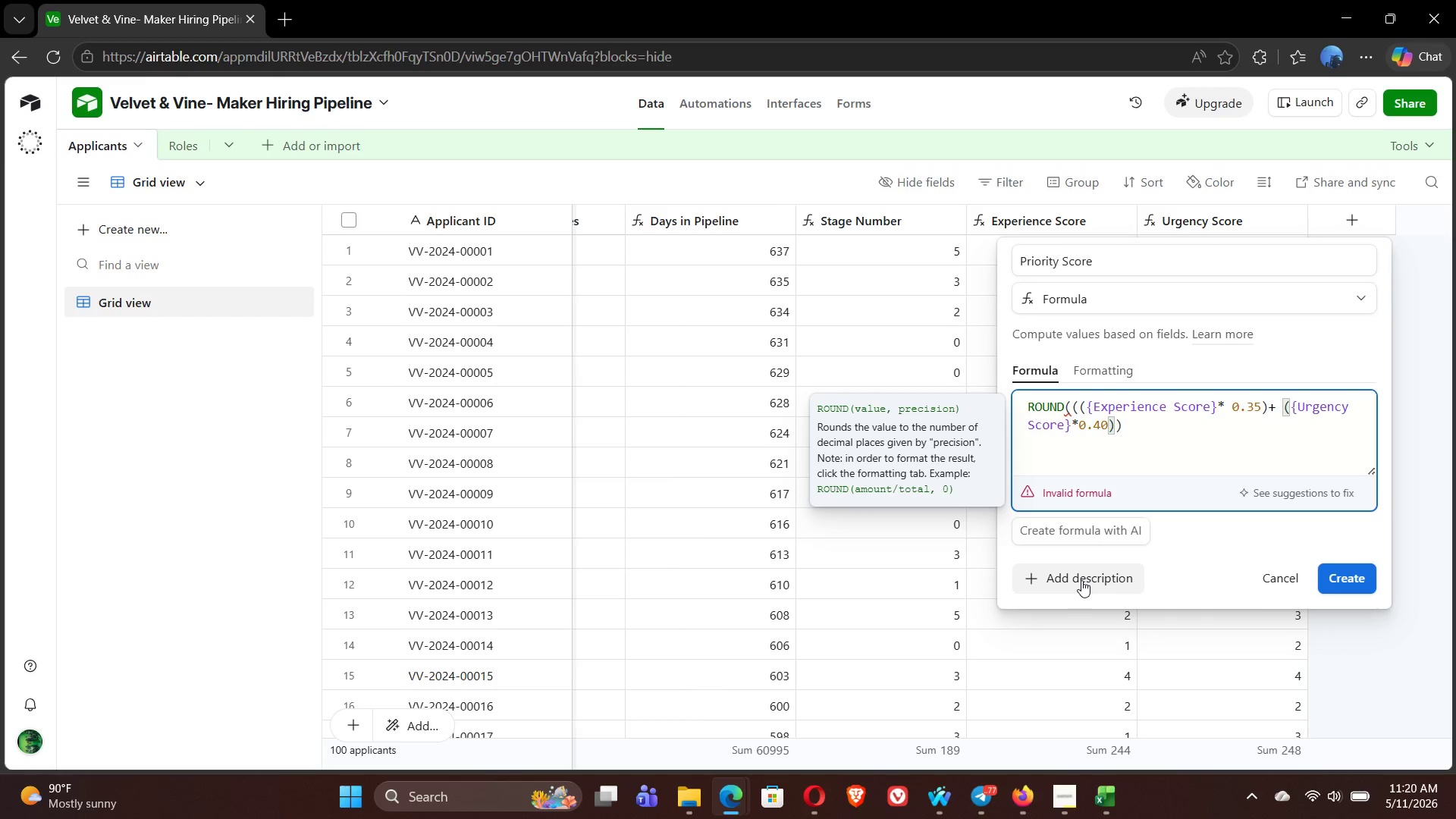 
wait(6.34)
 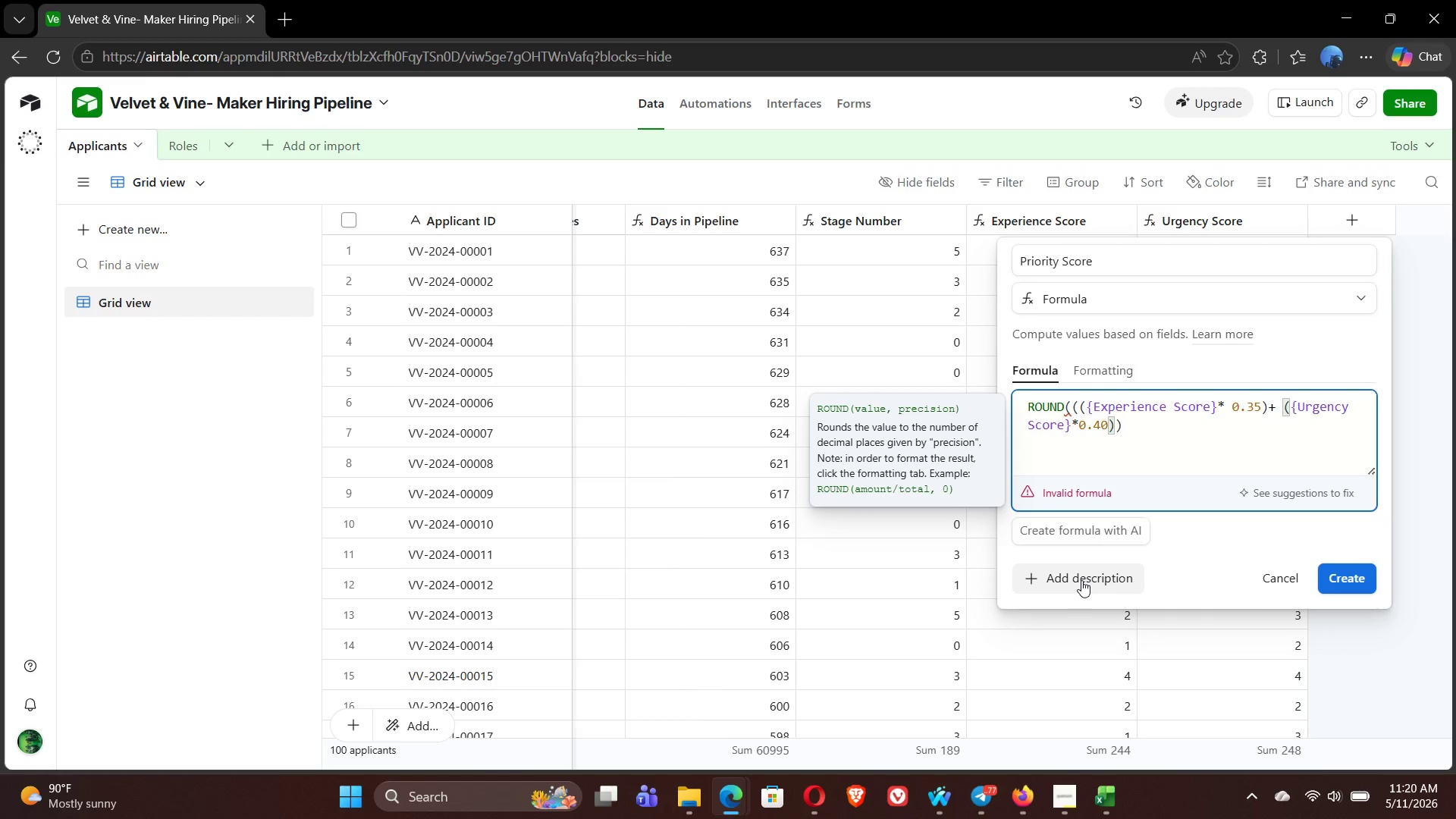 
key(ArrowRight)
 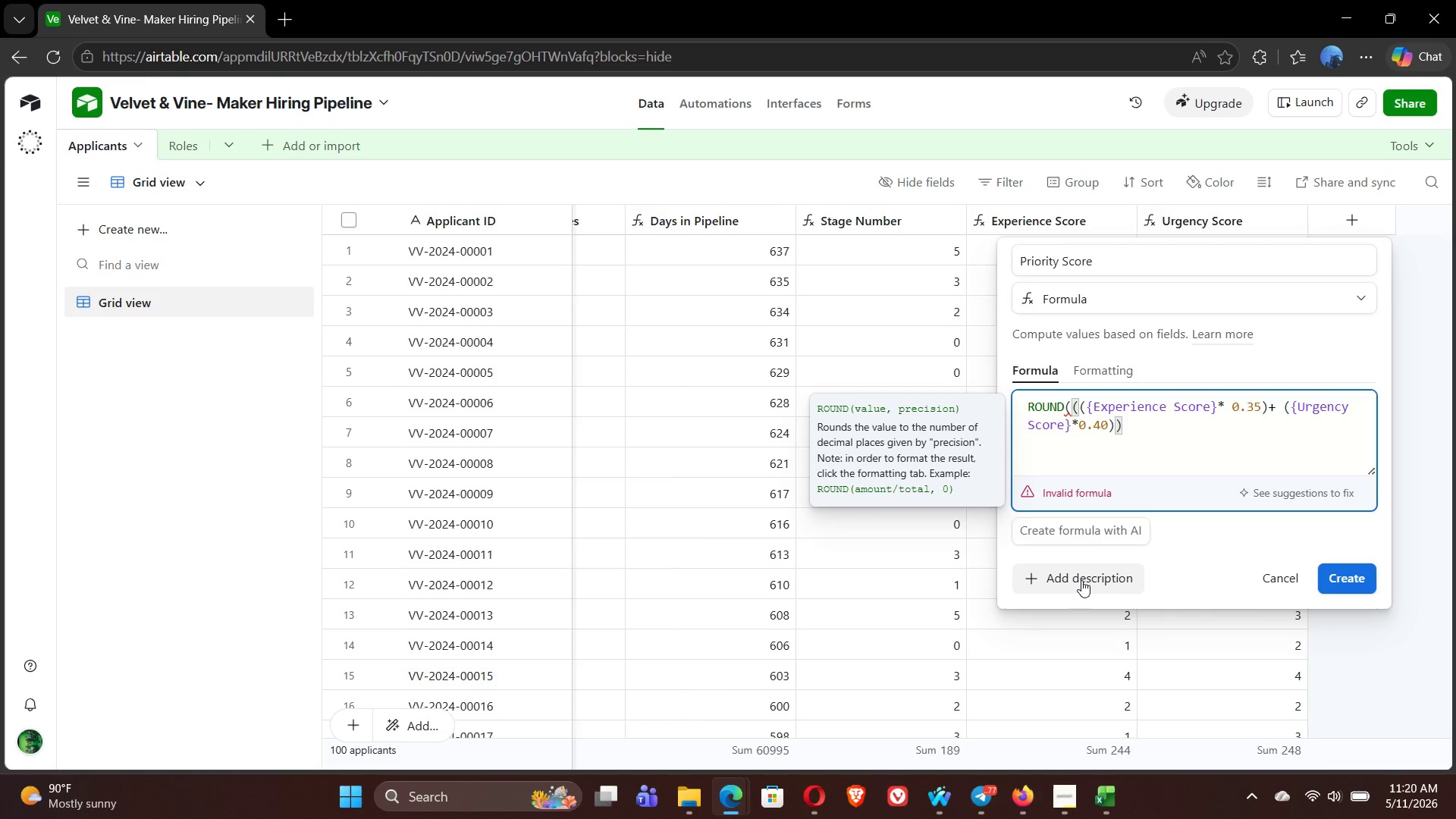 
key(Shift+Equal)
 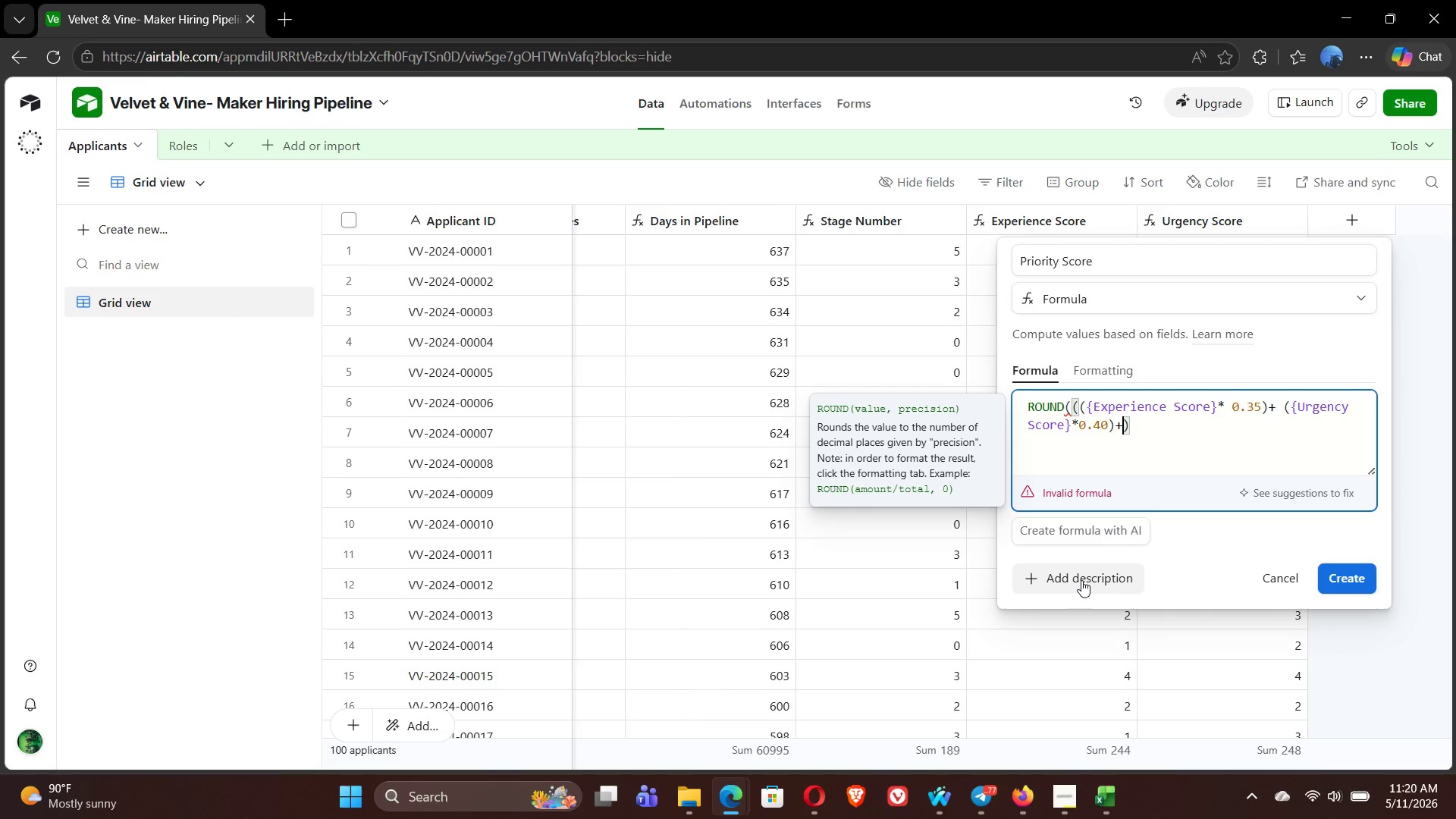 
wait(7.83)
 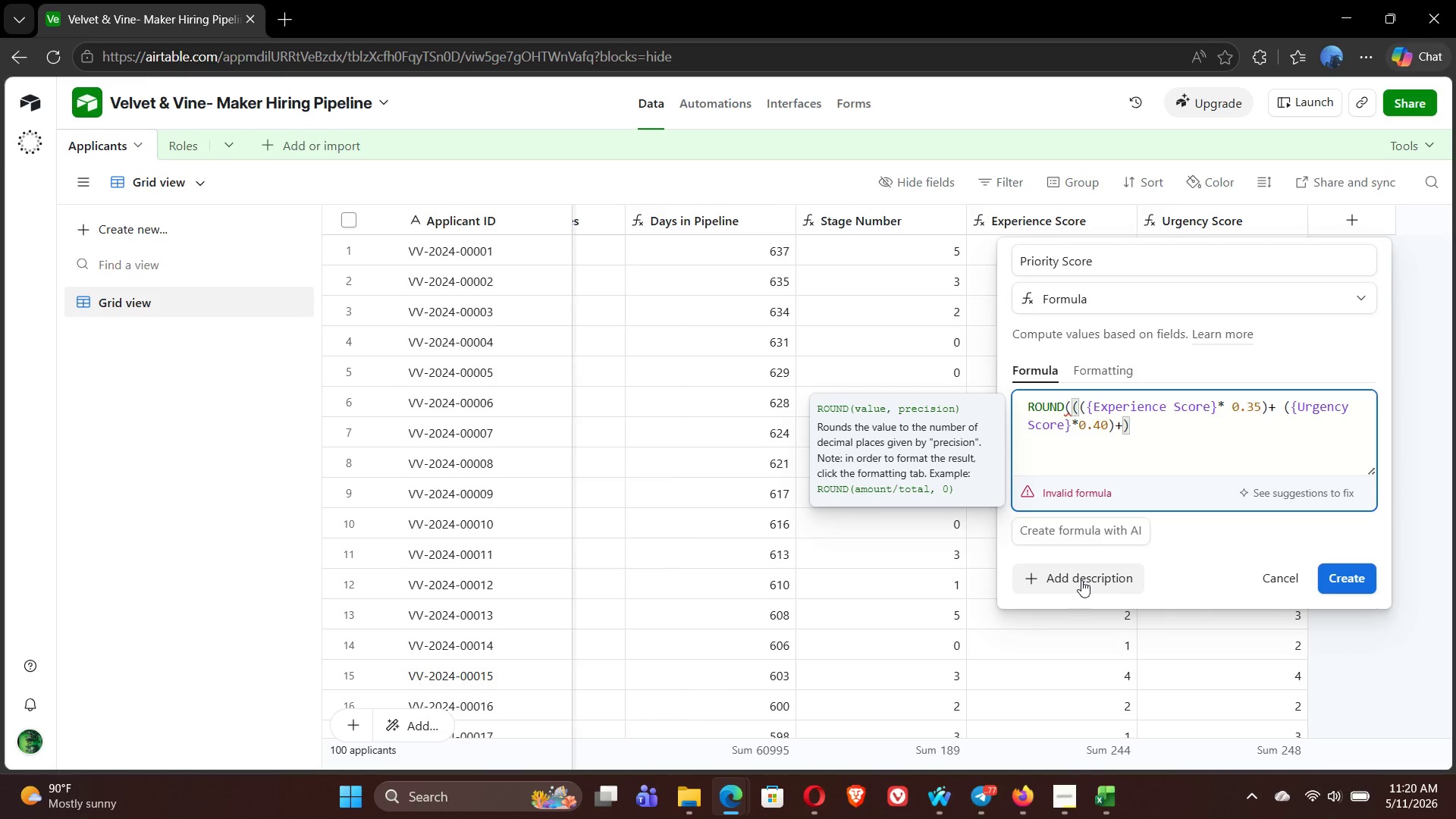 
type((IF)
 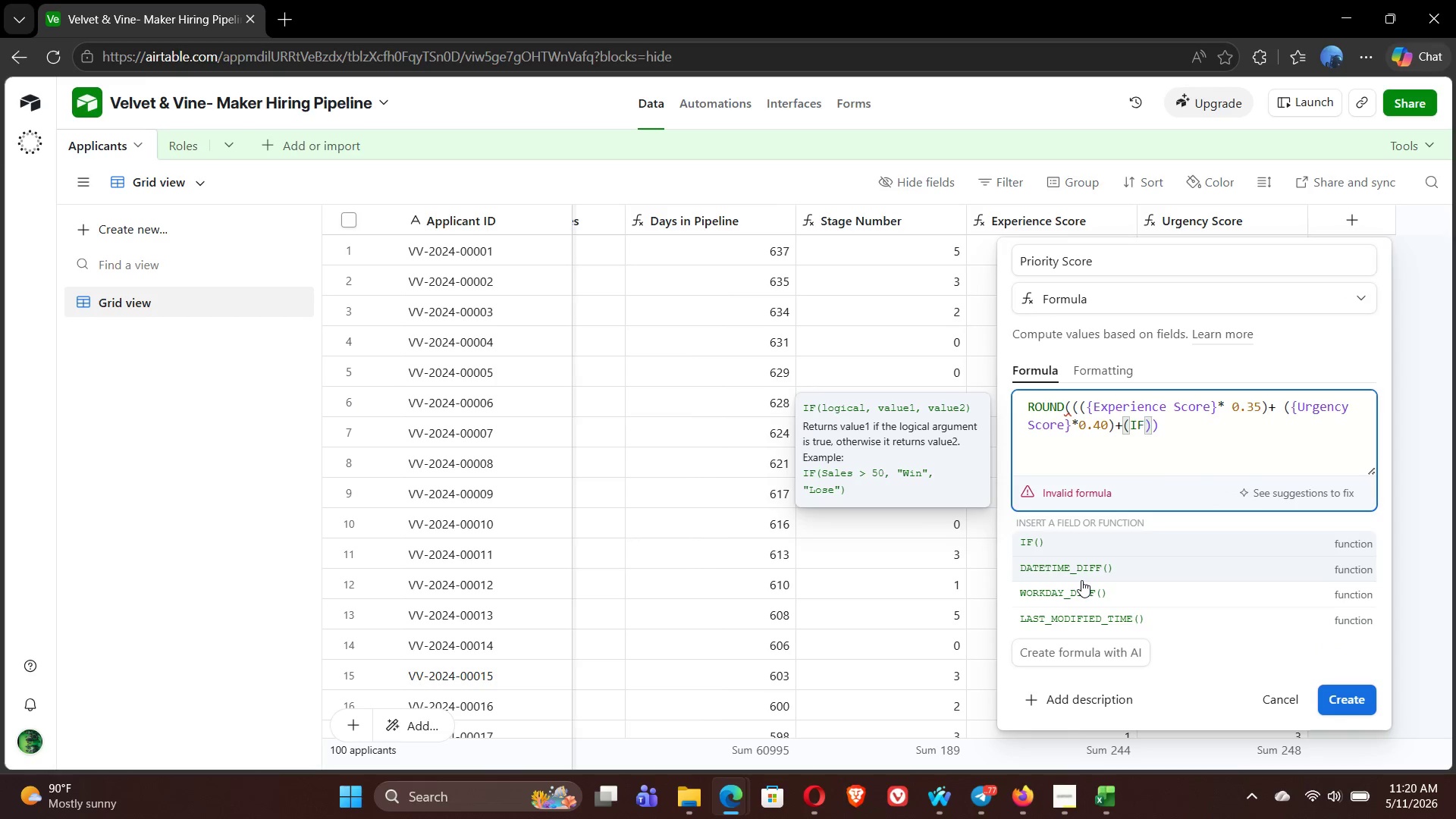 
wait(6.06)
 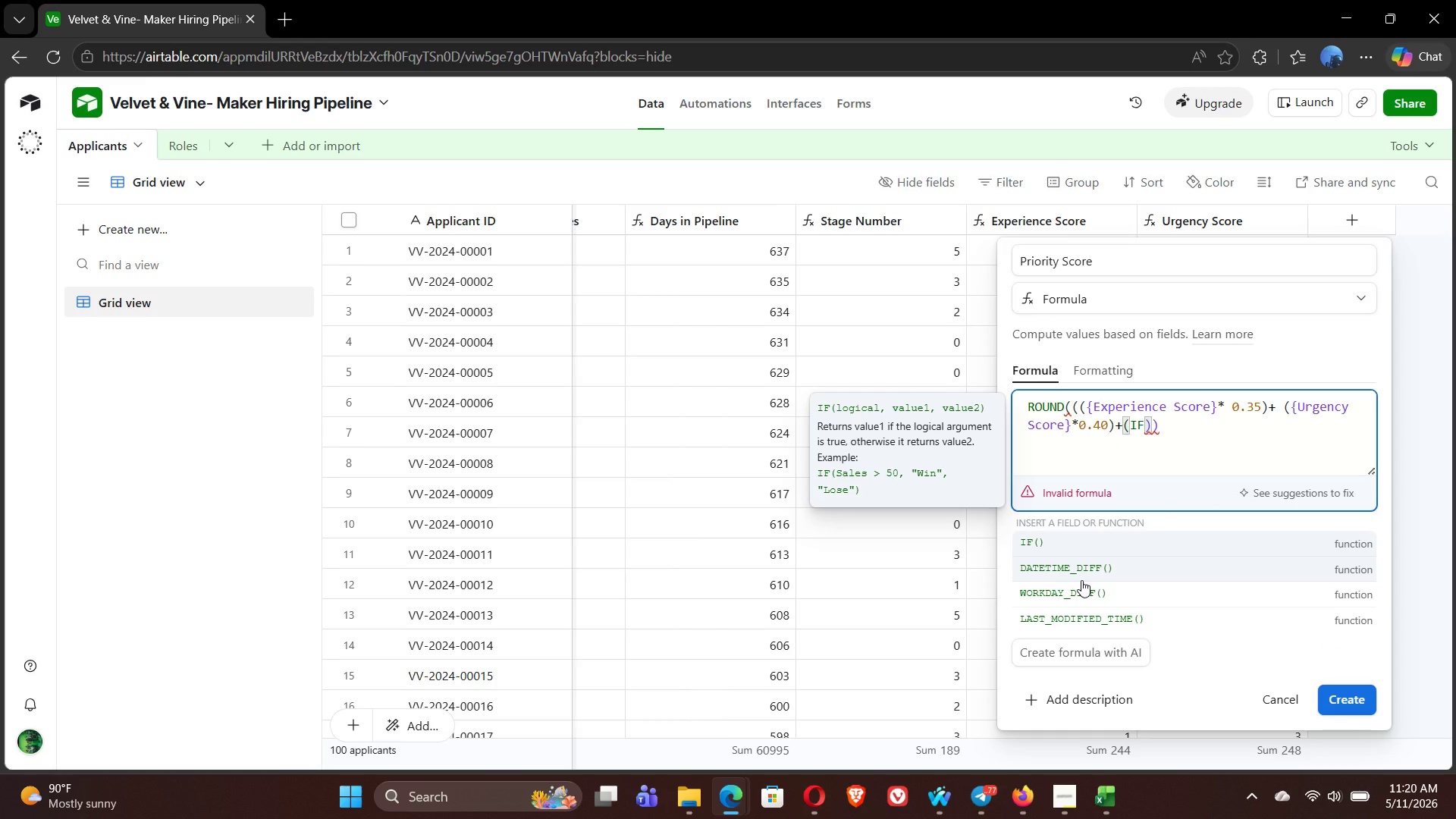 
type(({tr)
 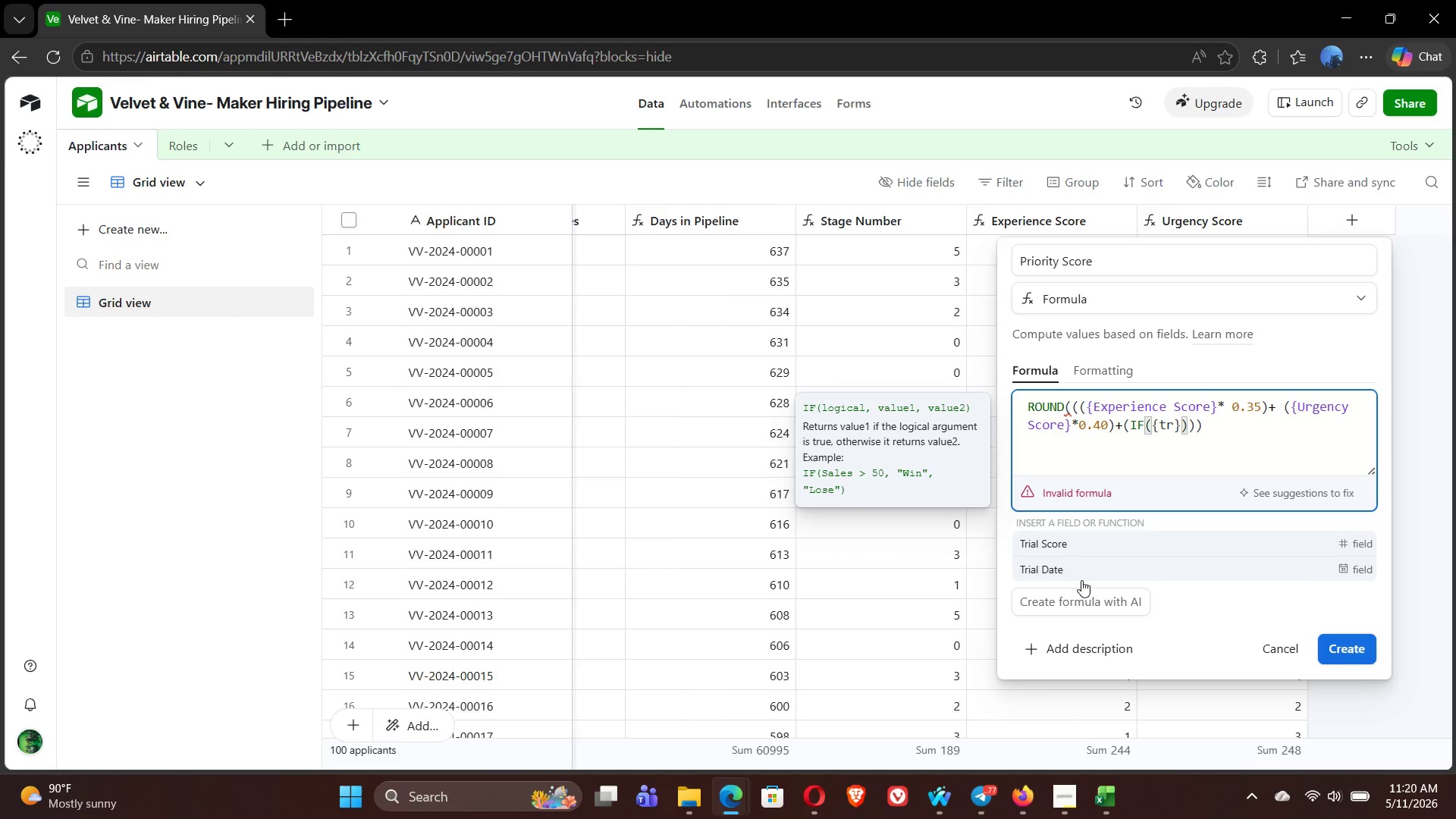 
left_click([1104, 538])
 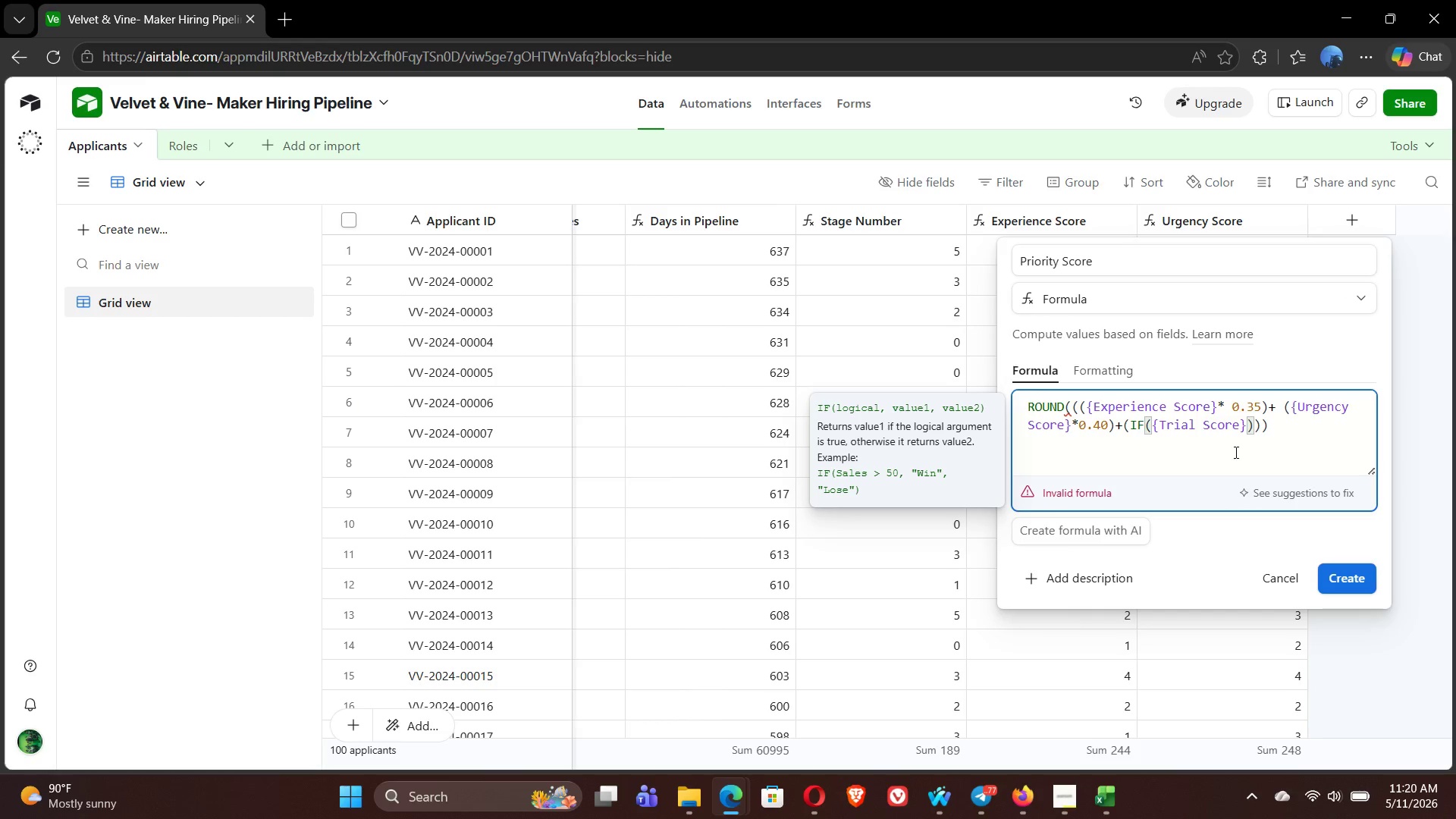 
type(>0,({tr)
 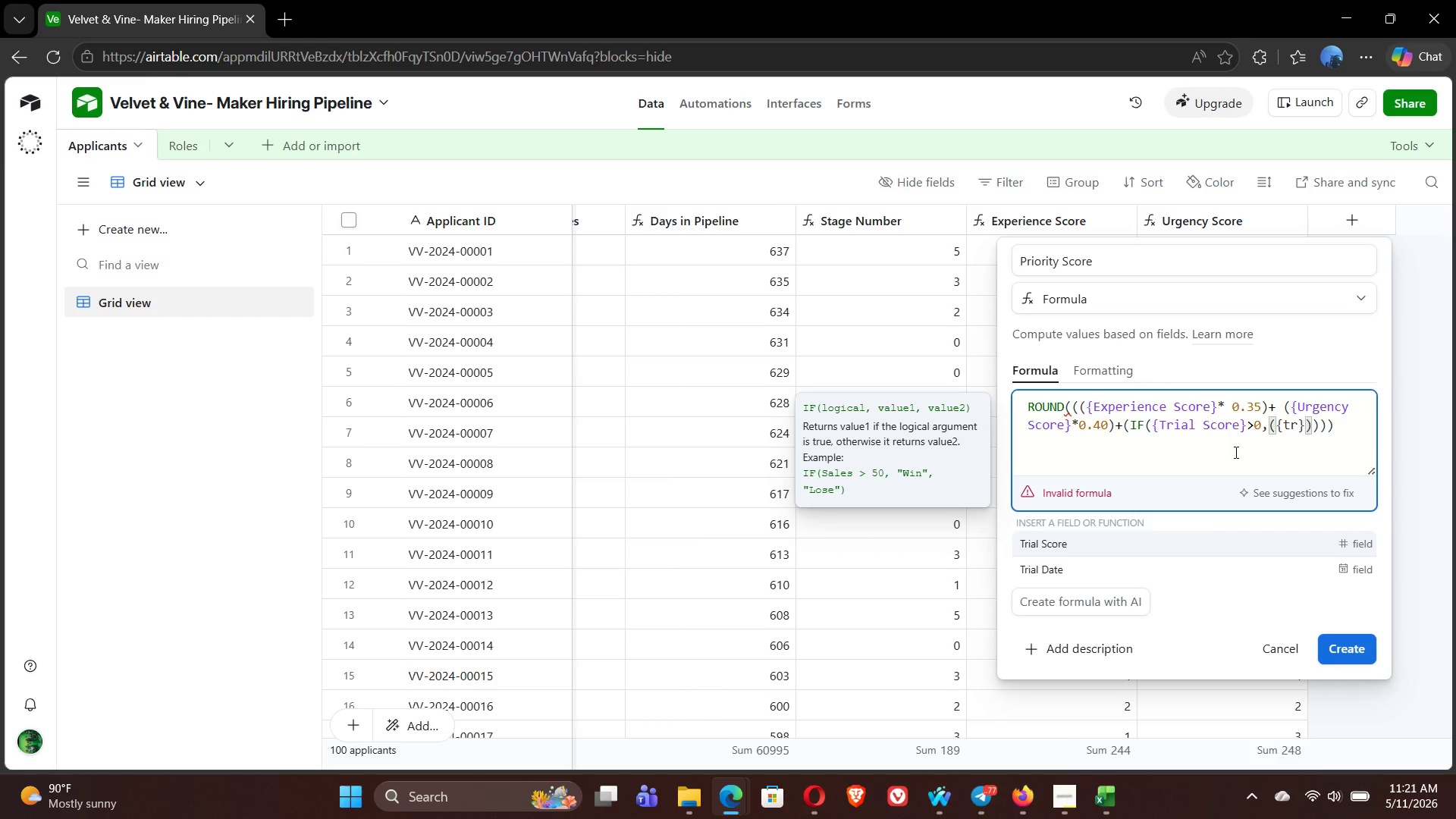 
left_click([1073, 547])
 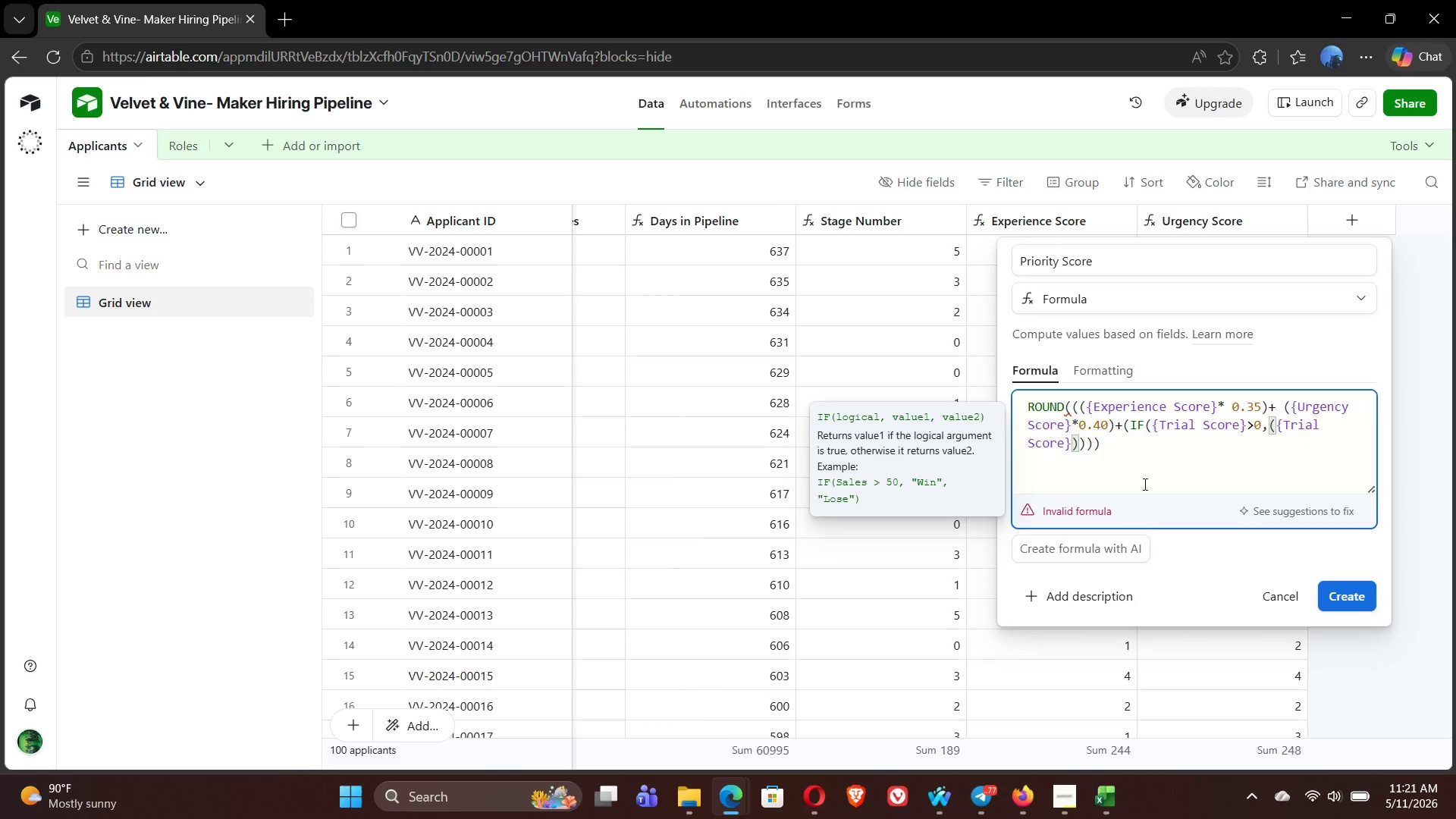 
wait(5.05)
 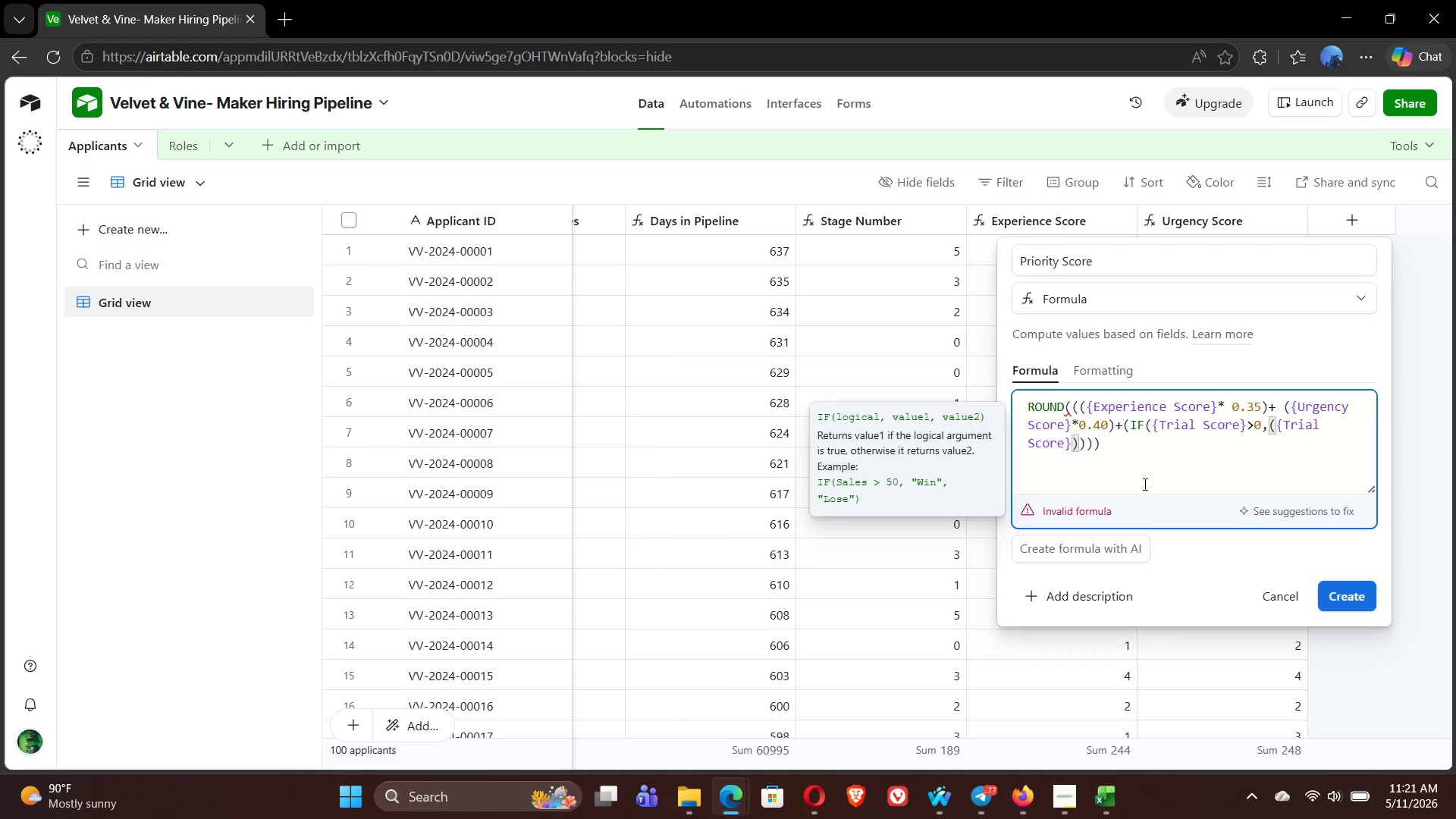 
type(/10)
 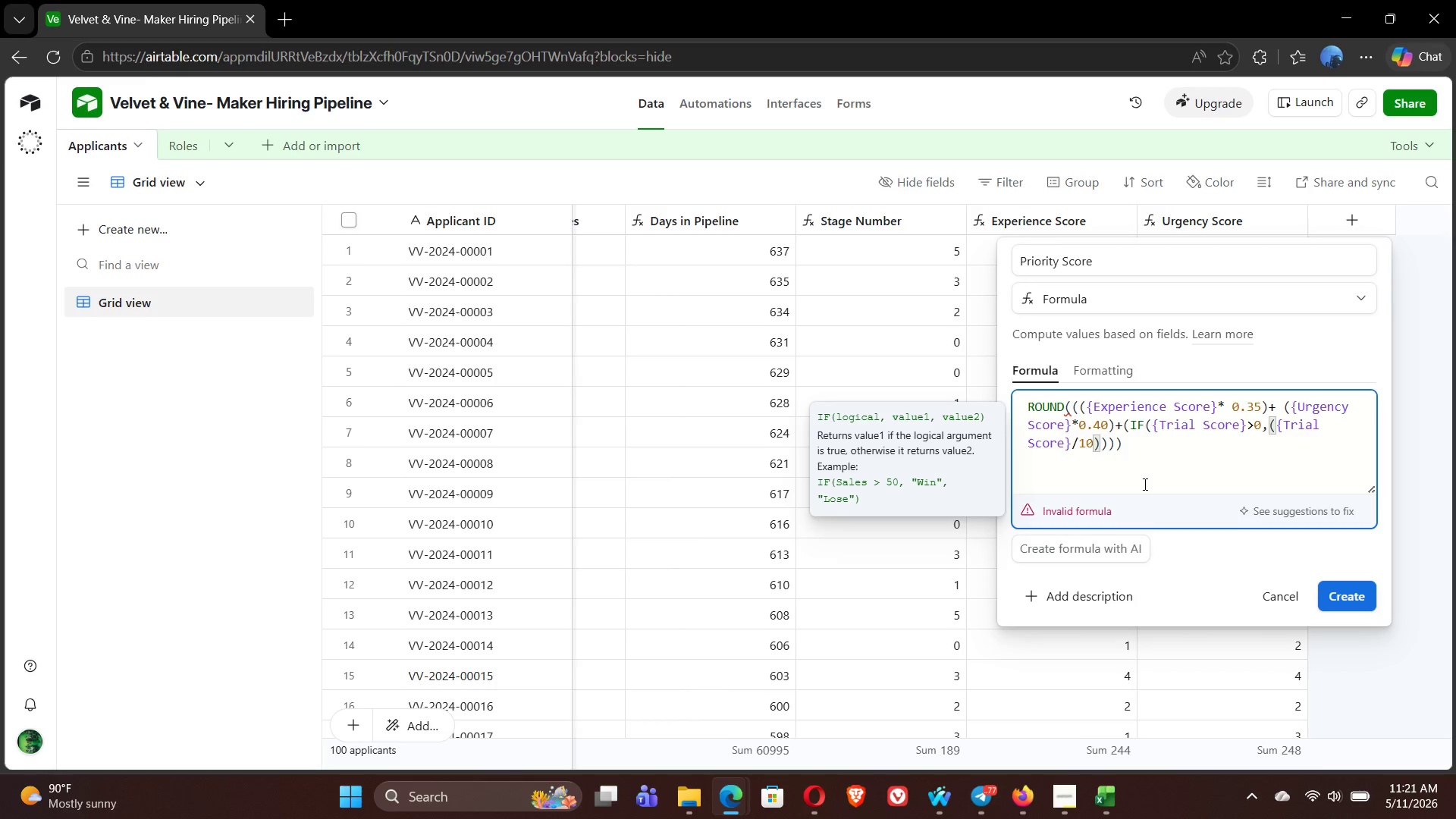 
type(*4, 0)
 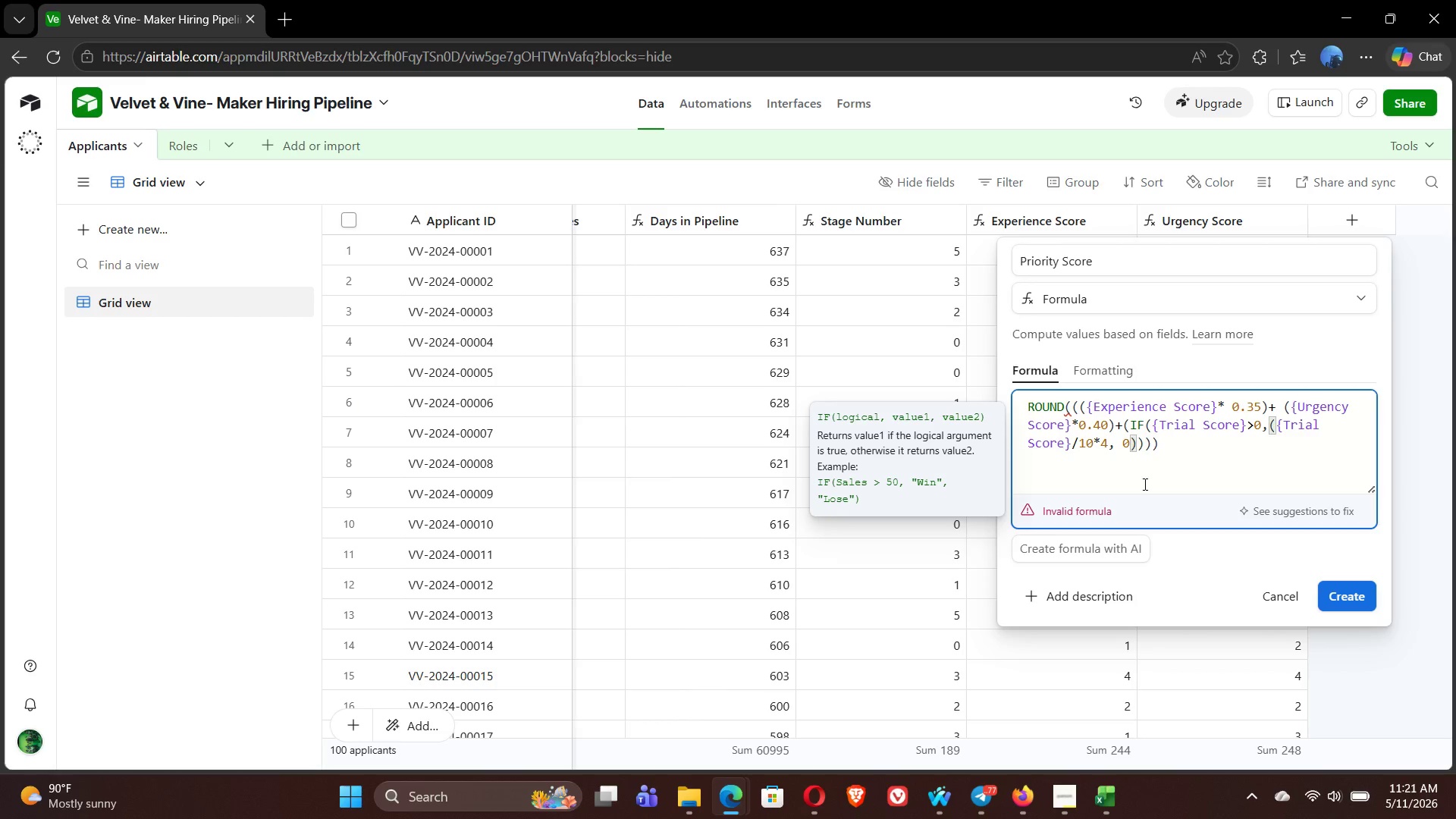 
key(ArrowRight)
 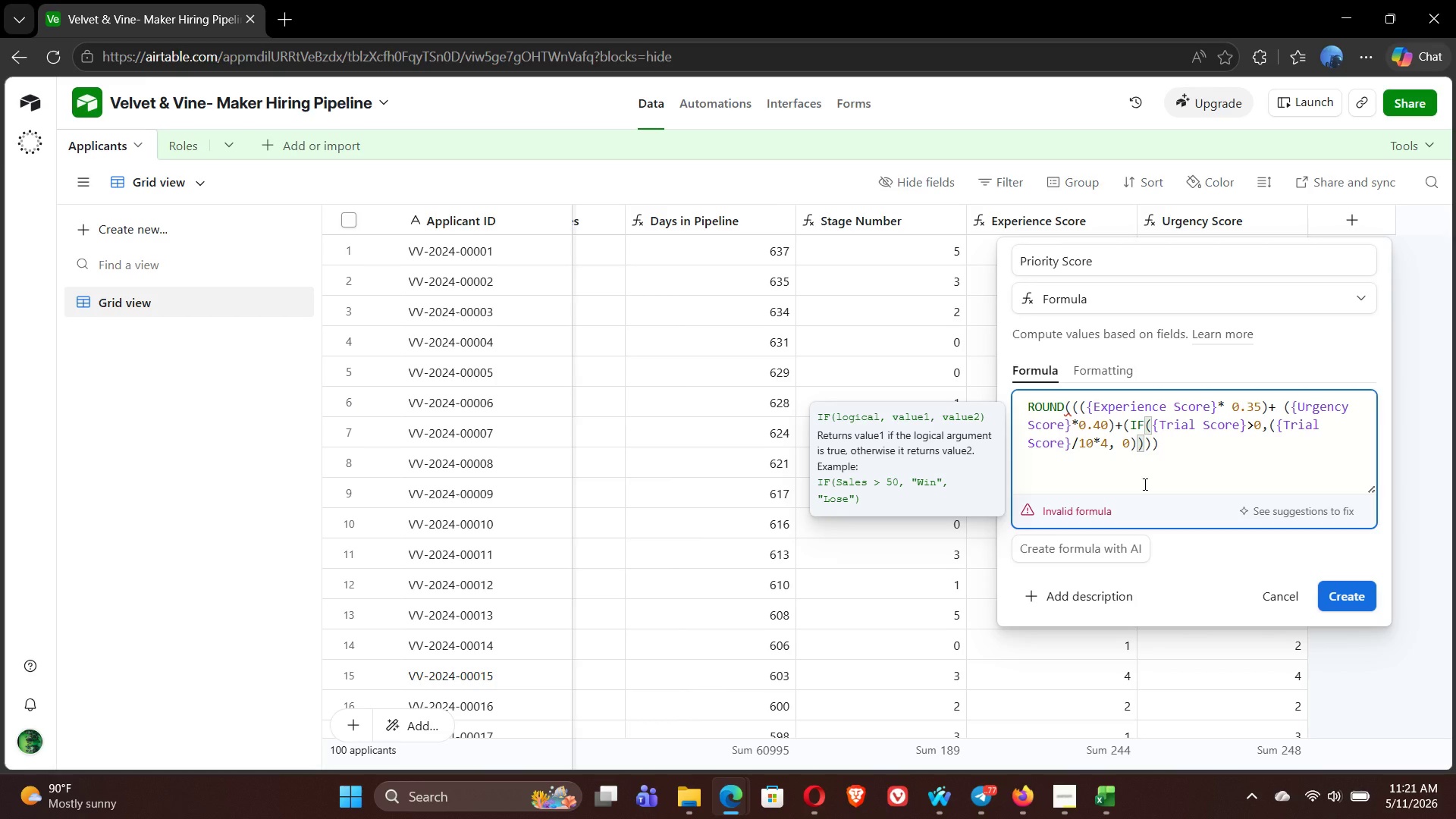 
hold_key(key=ShiftLeft, duration=0.52)
 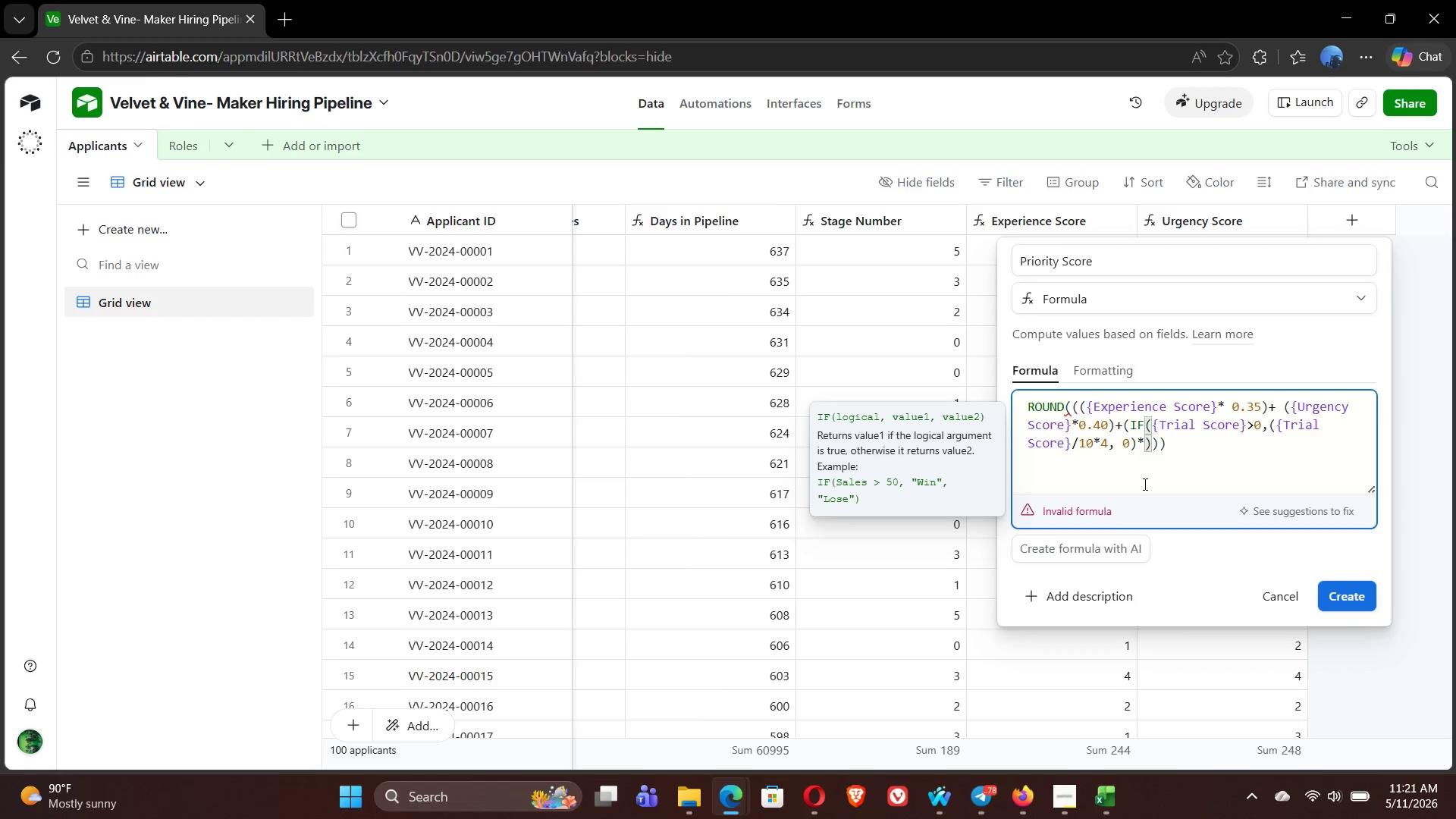 
type(80.25)
 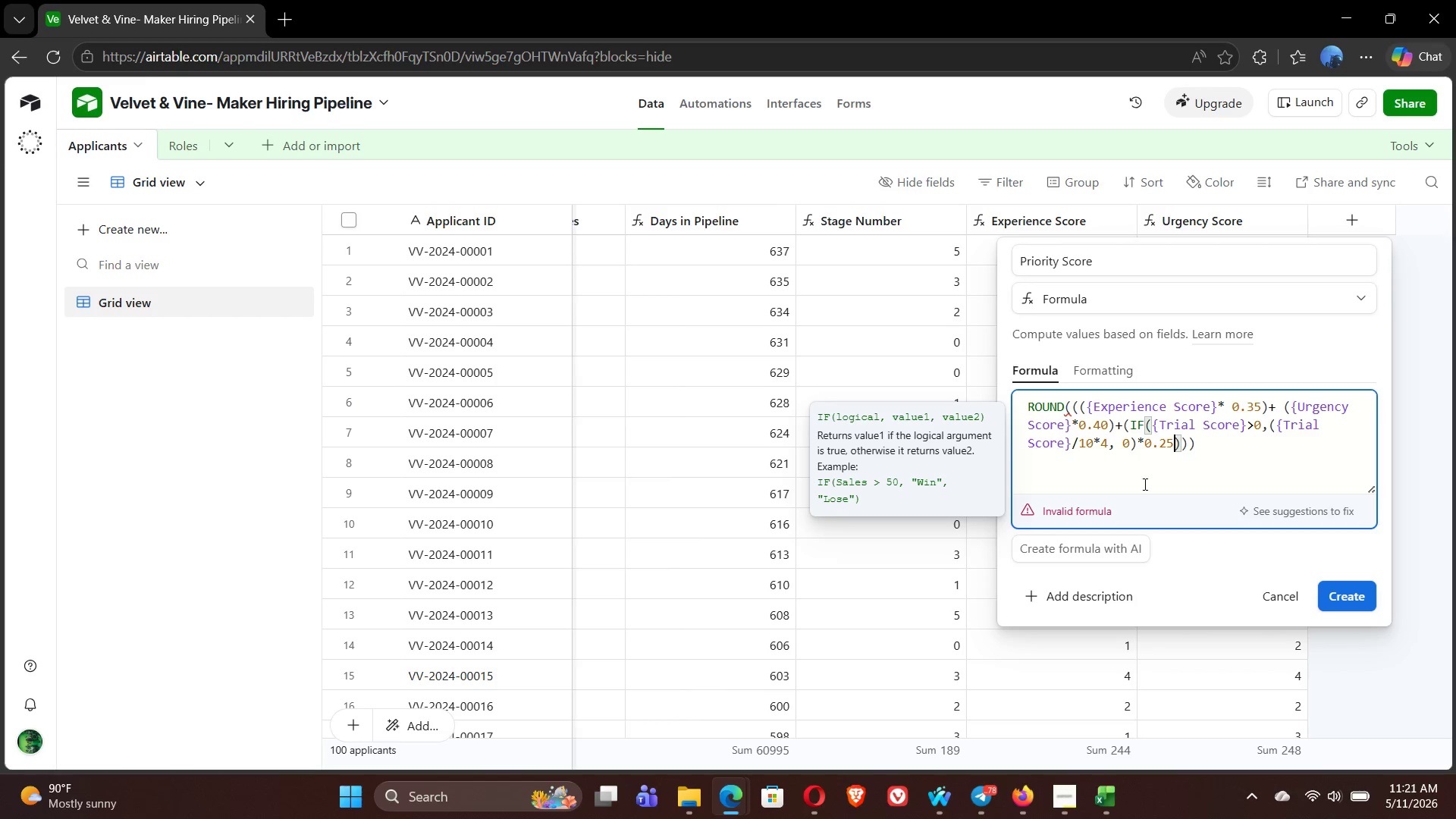 
wait(5.55)
 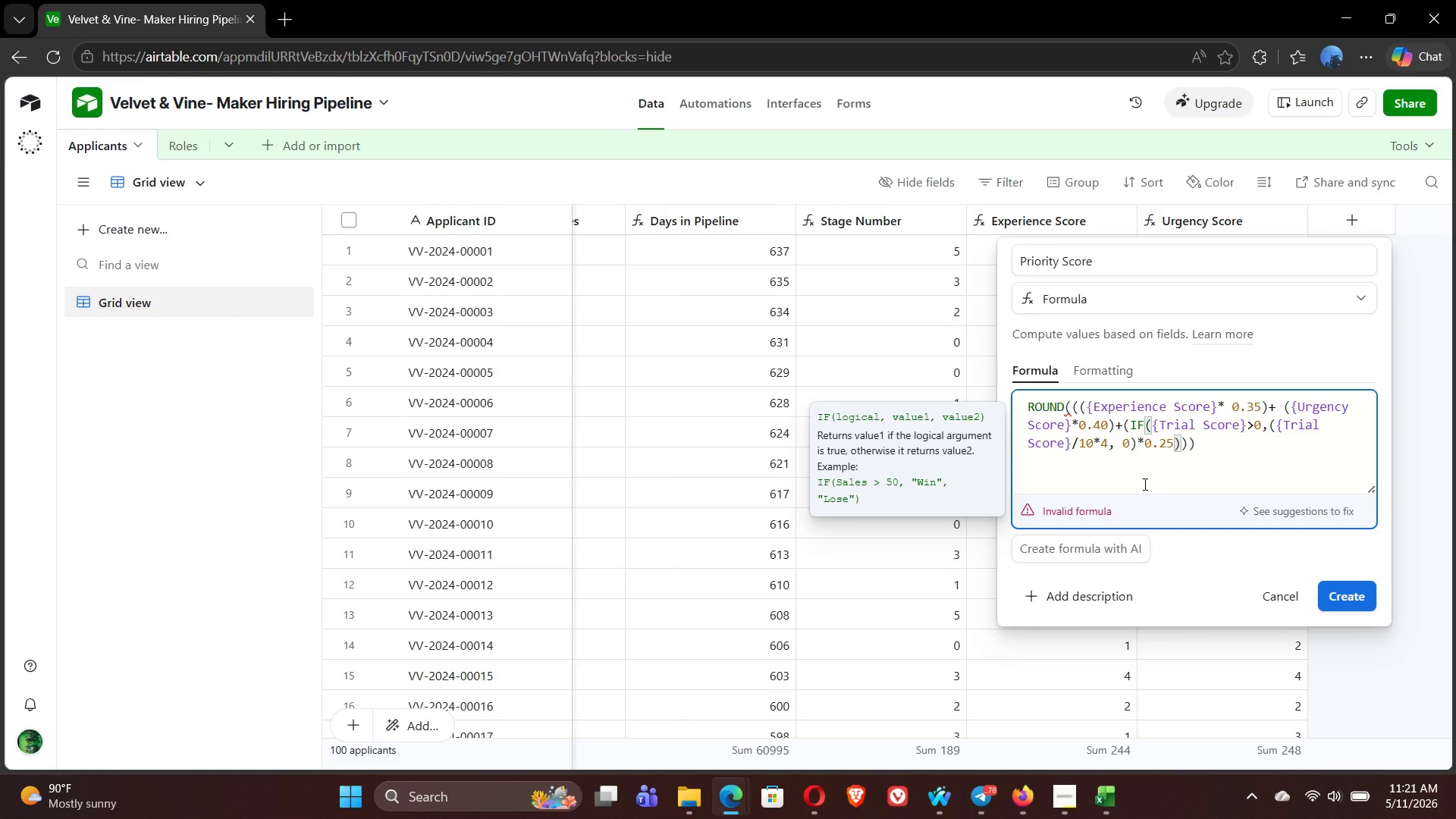 
key(ArrowRight)
 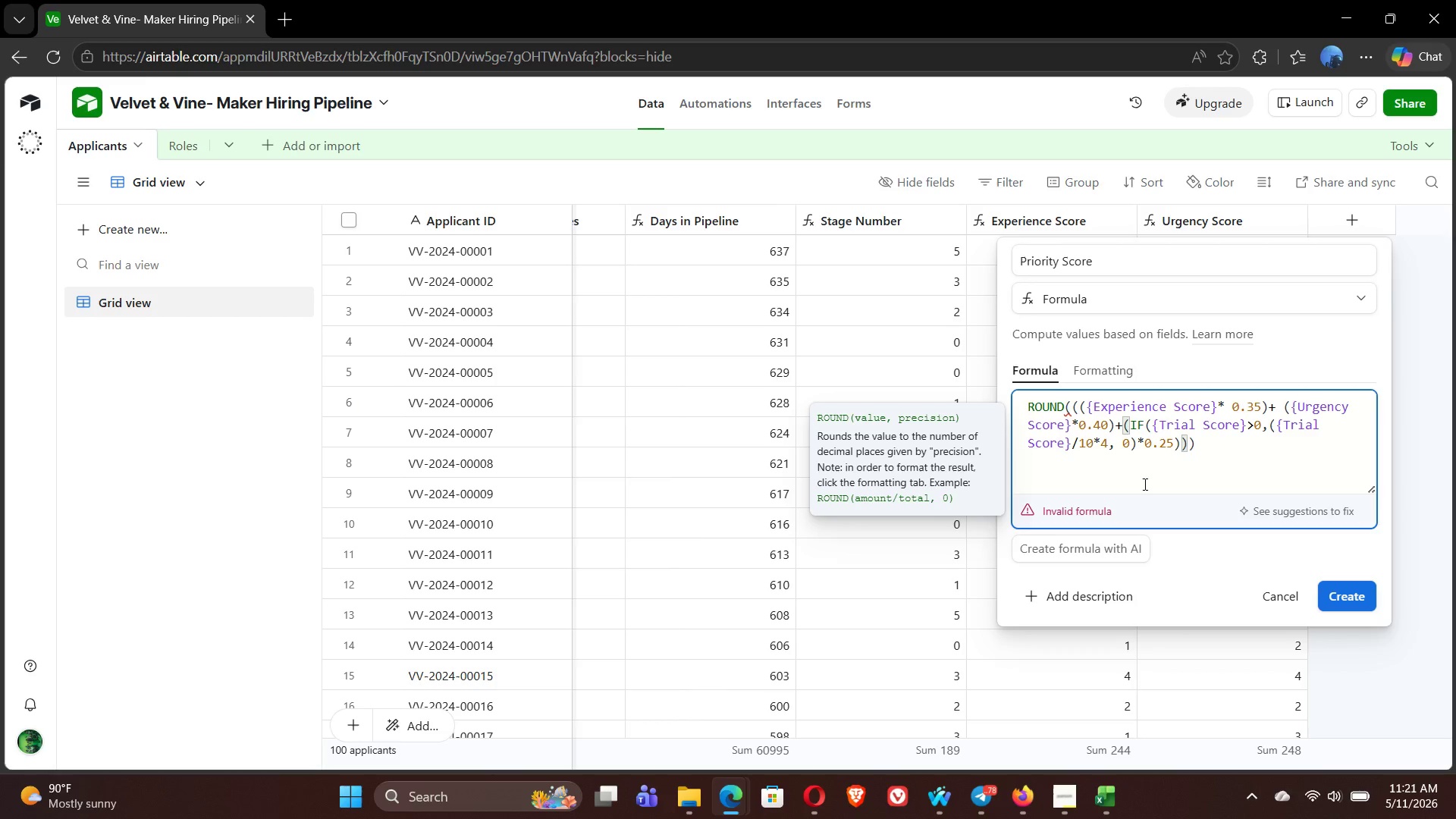 
key(ArrowRight)
 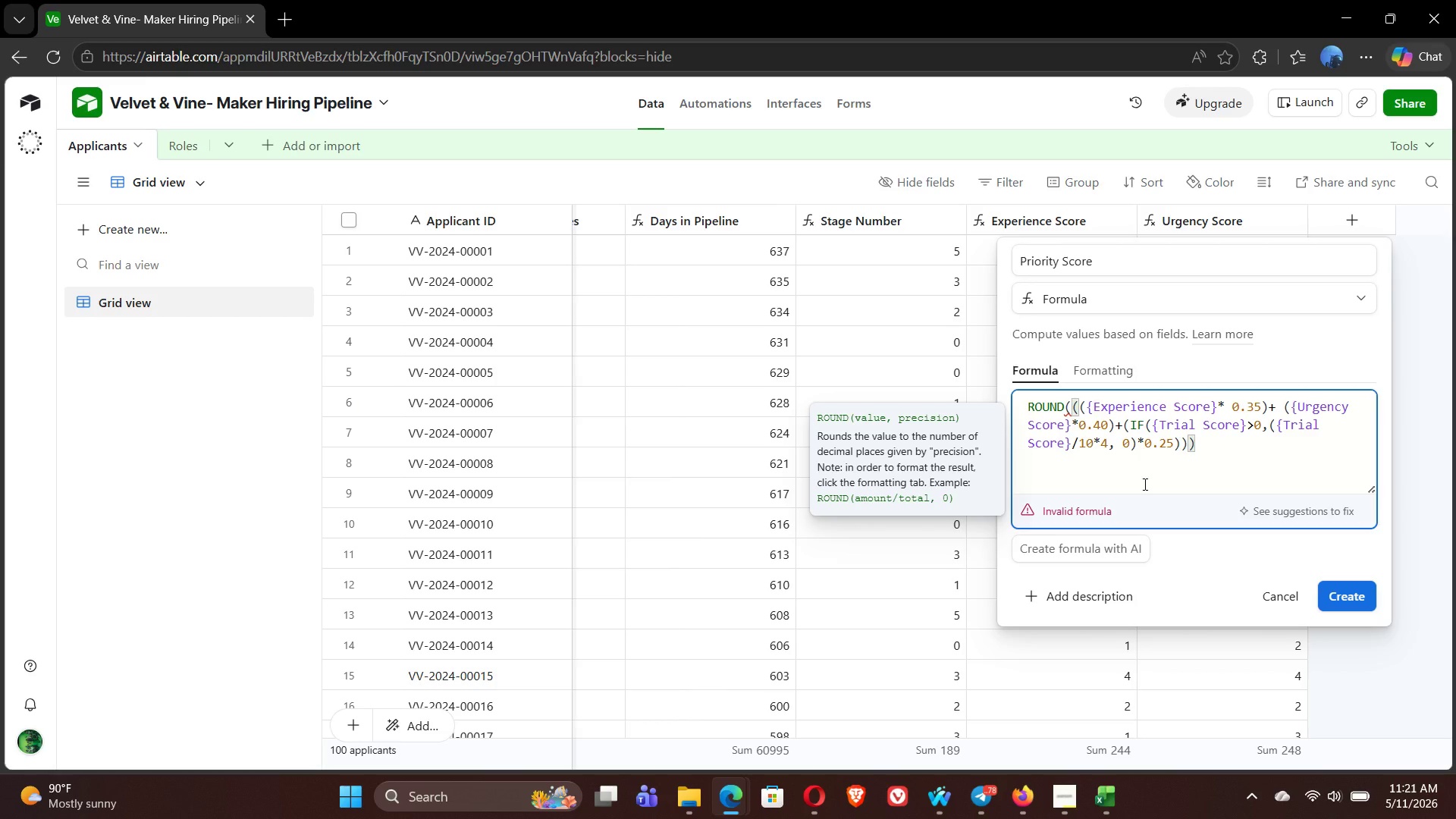 
type(*25,1)
 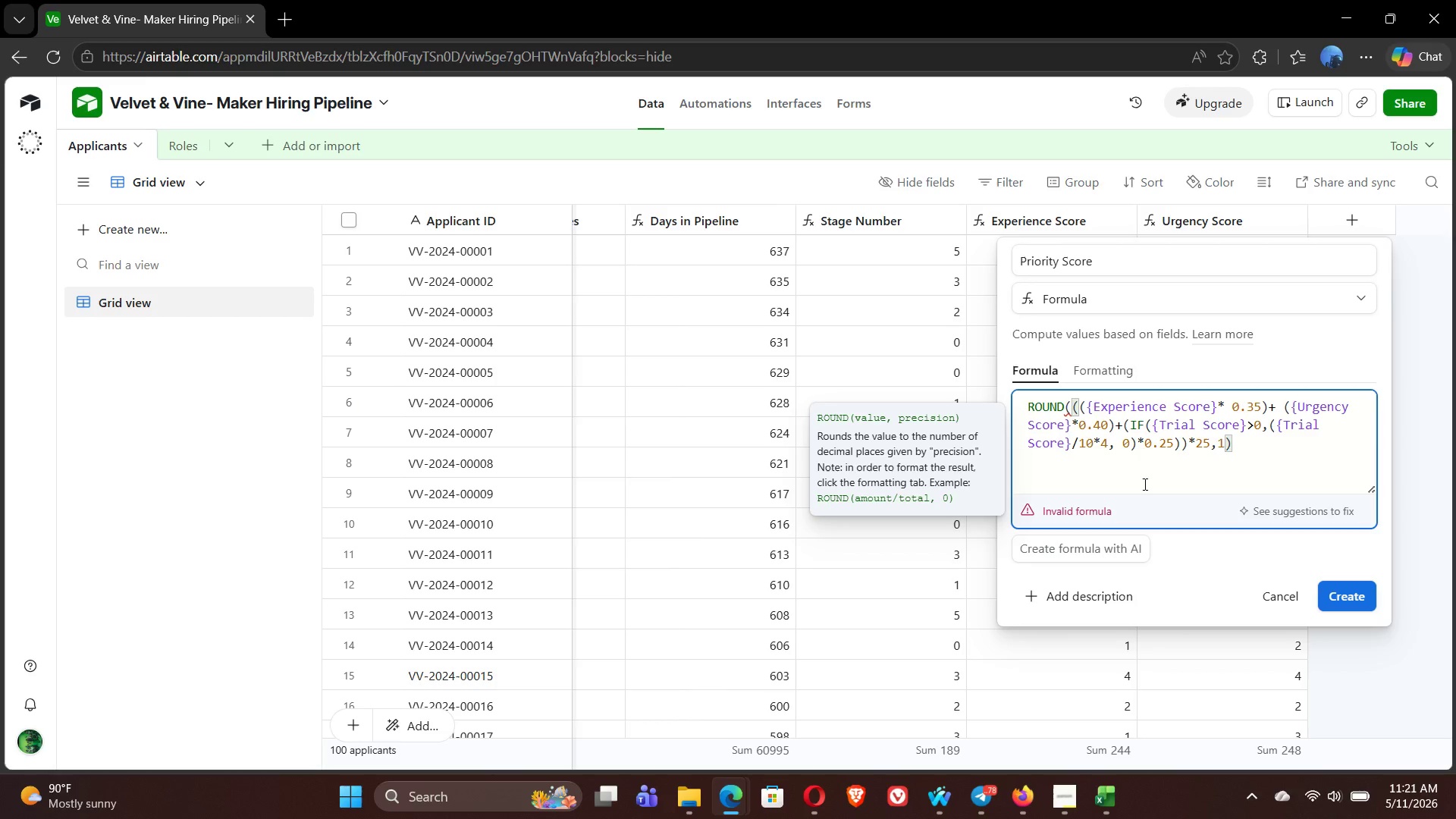 
key(ArrowRight)
 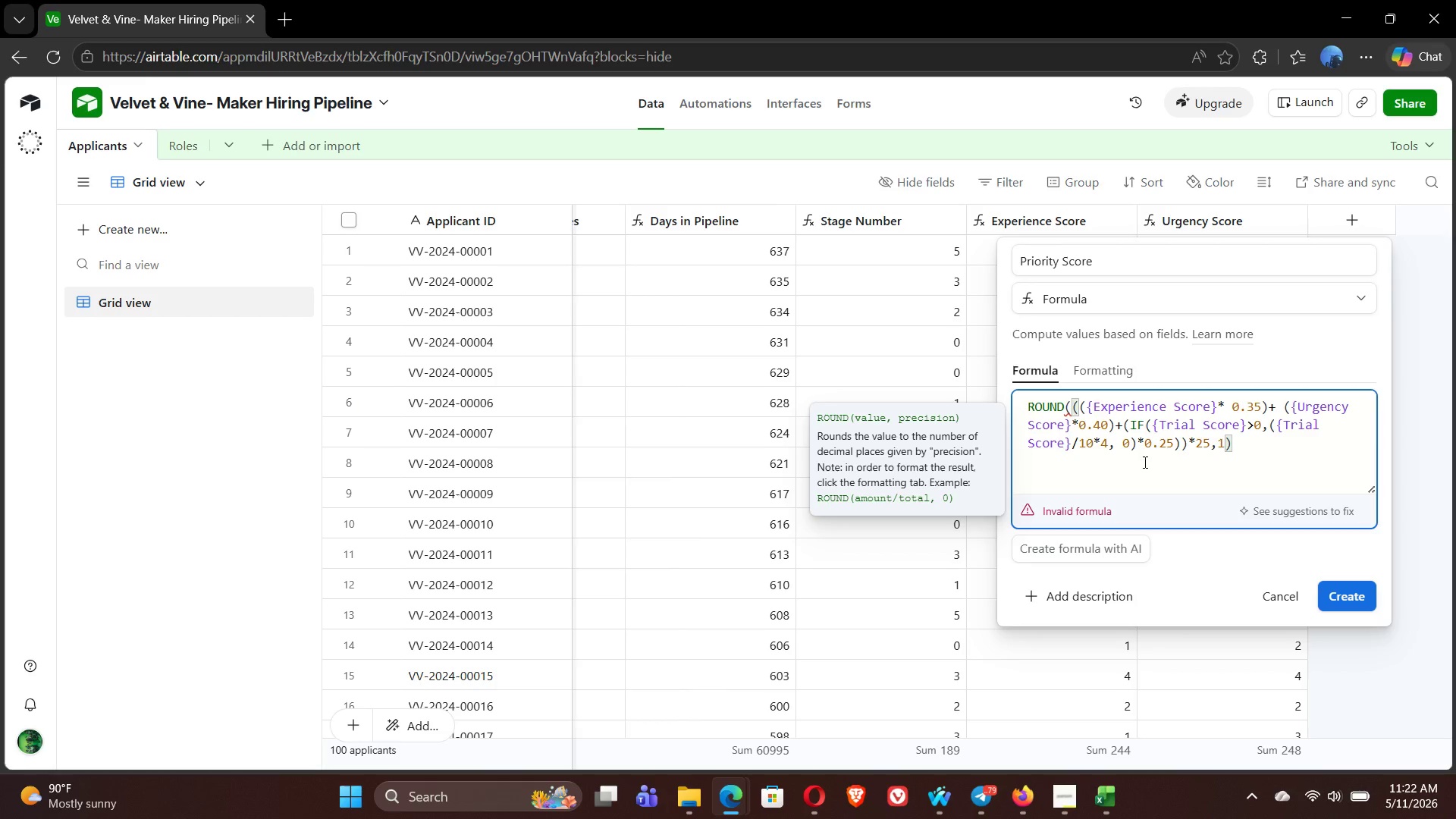 
wait(36.83)
 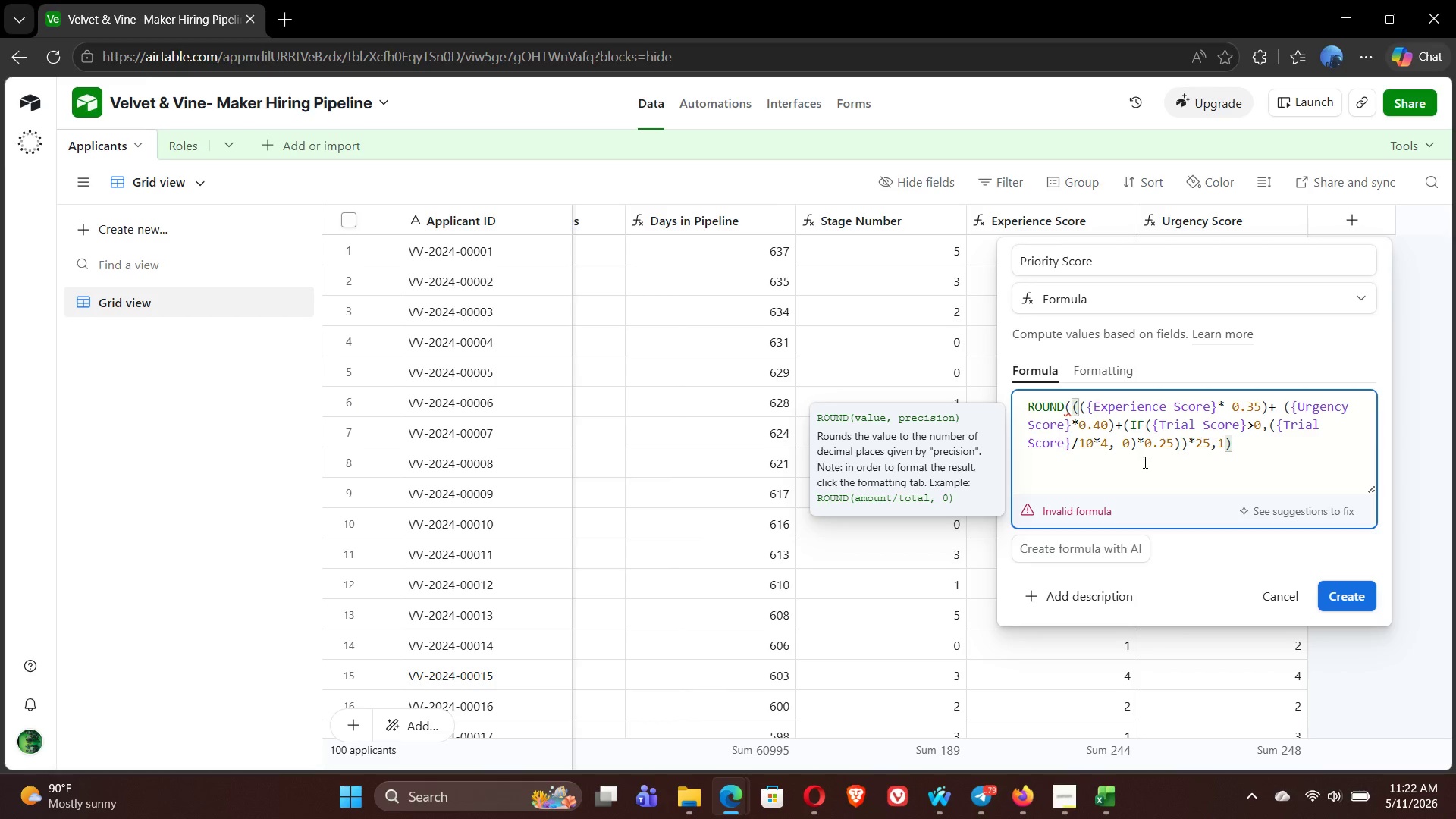 
left_click([1093, 446])
 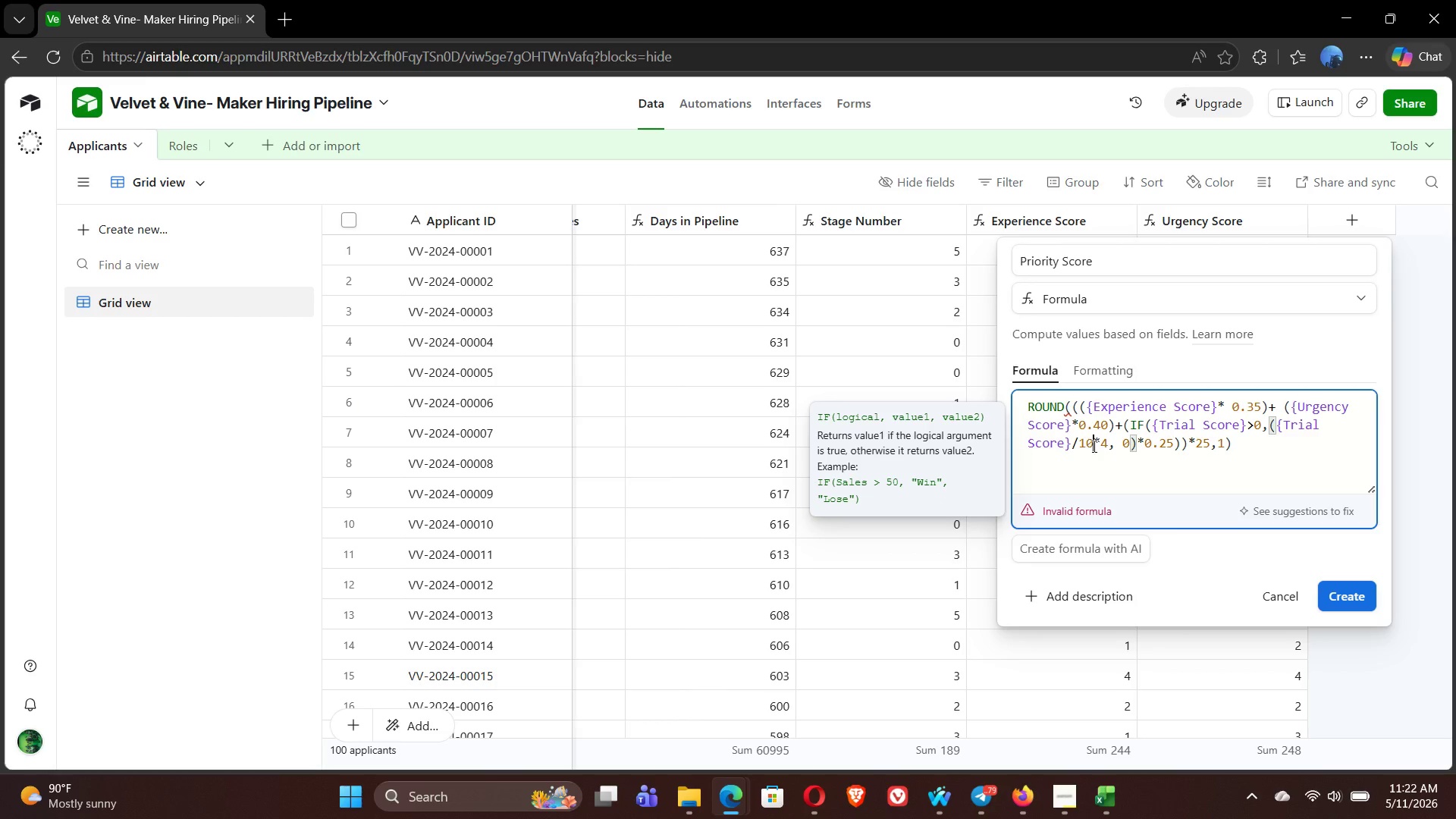 
key(Shift+0)
 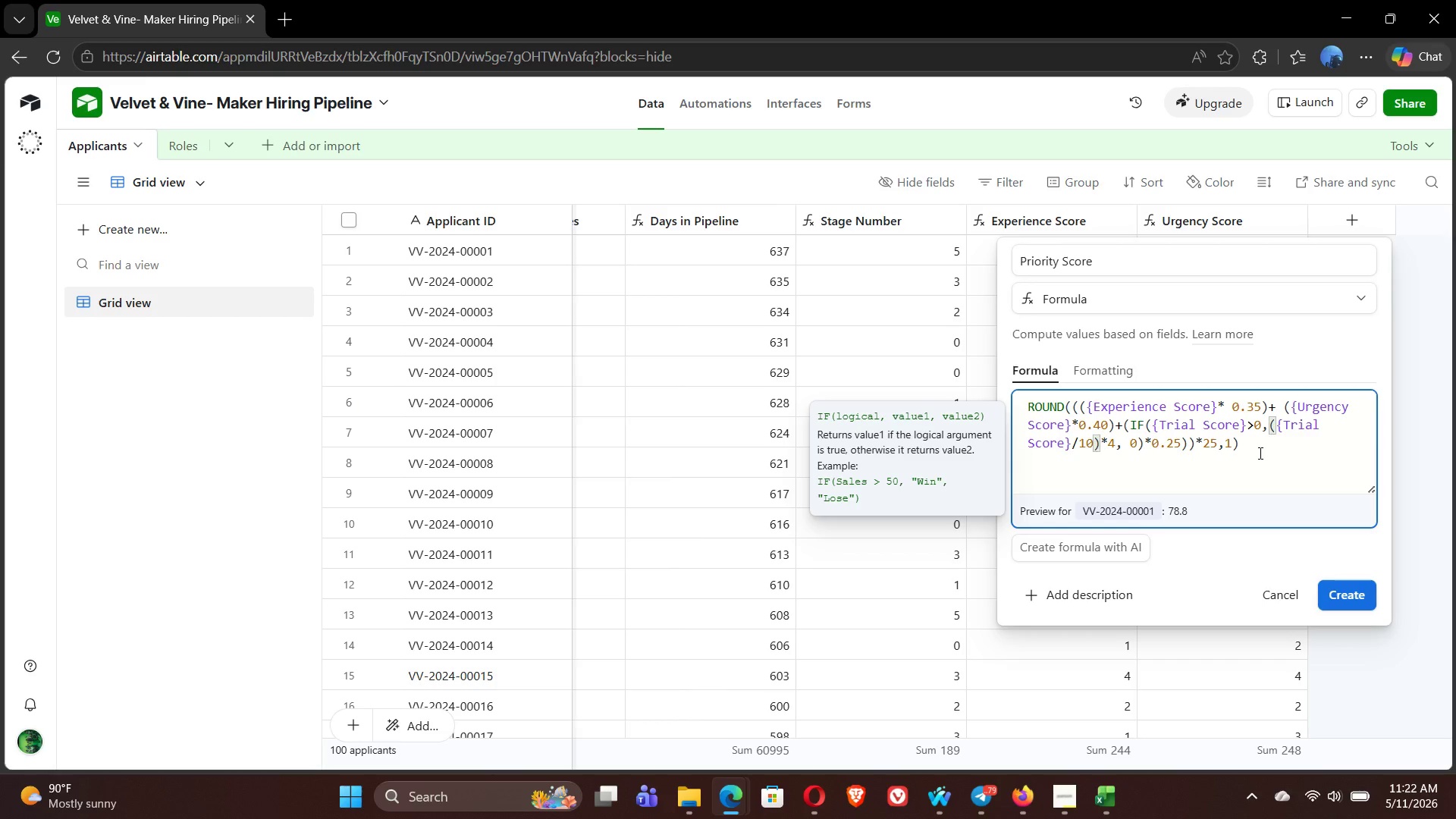 
left_click([1259, 452])
 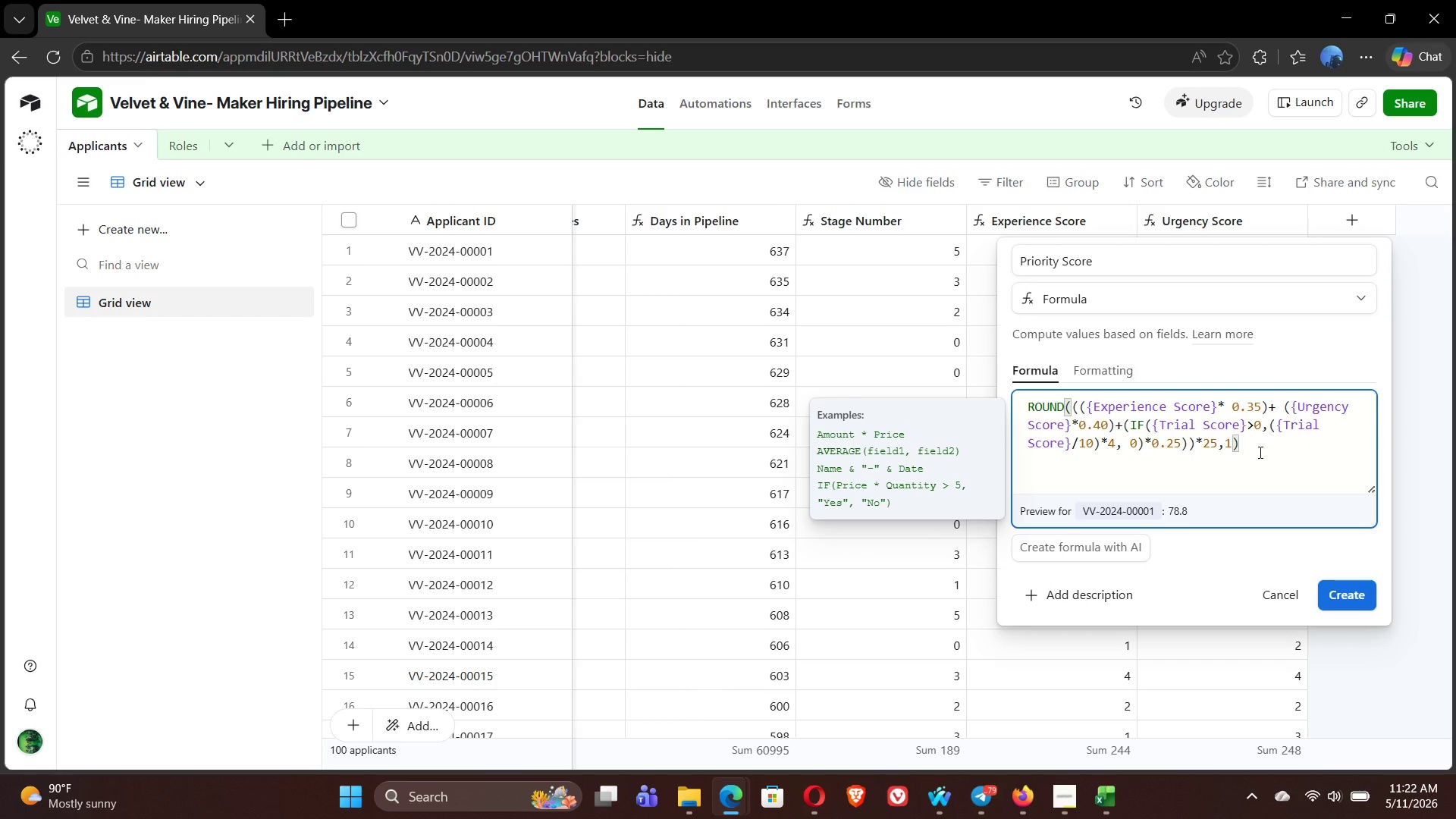 
wait(11.58)
 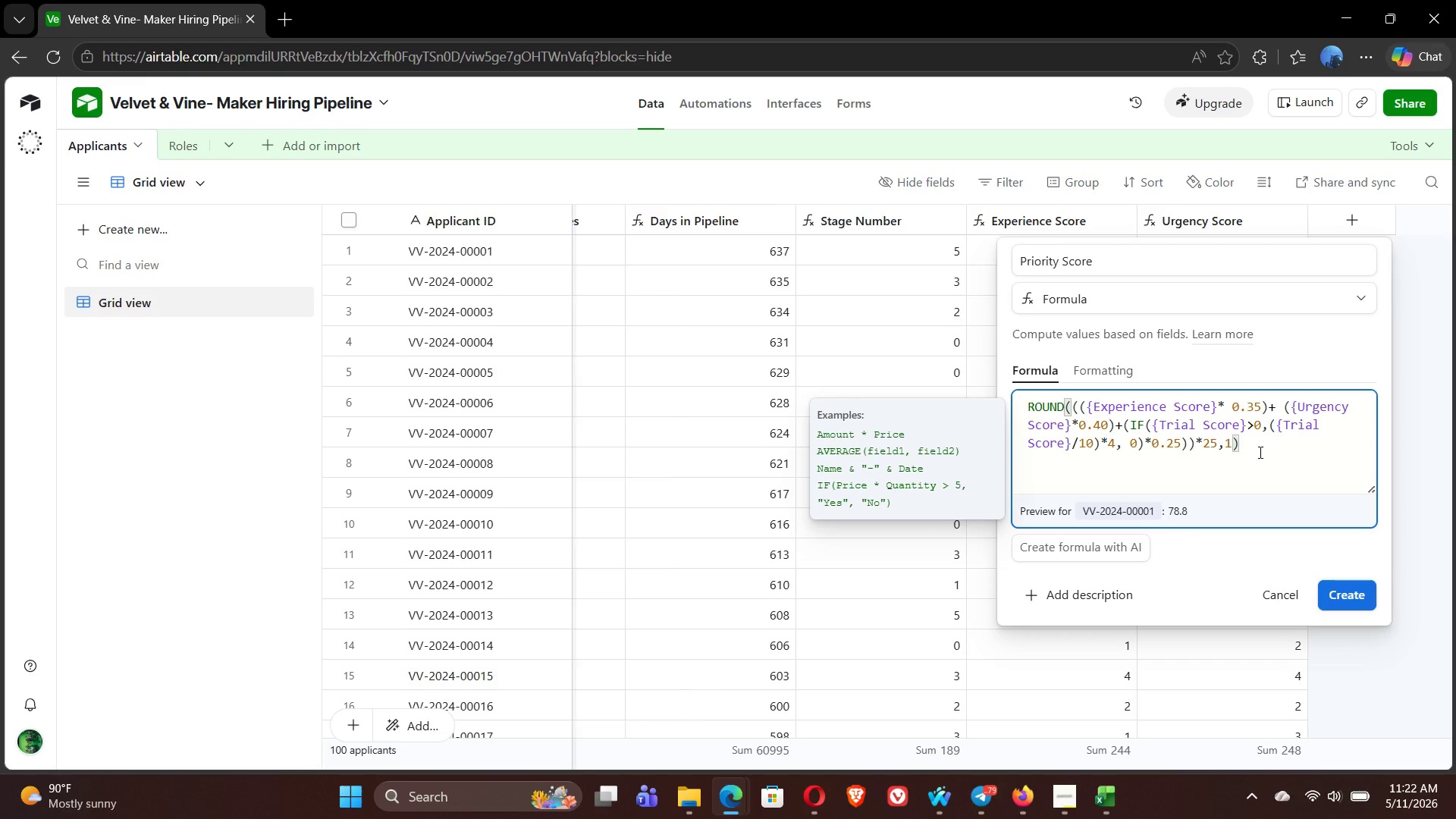 
left_click([1339, 803])
 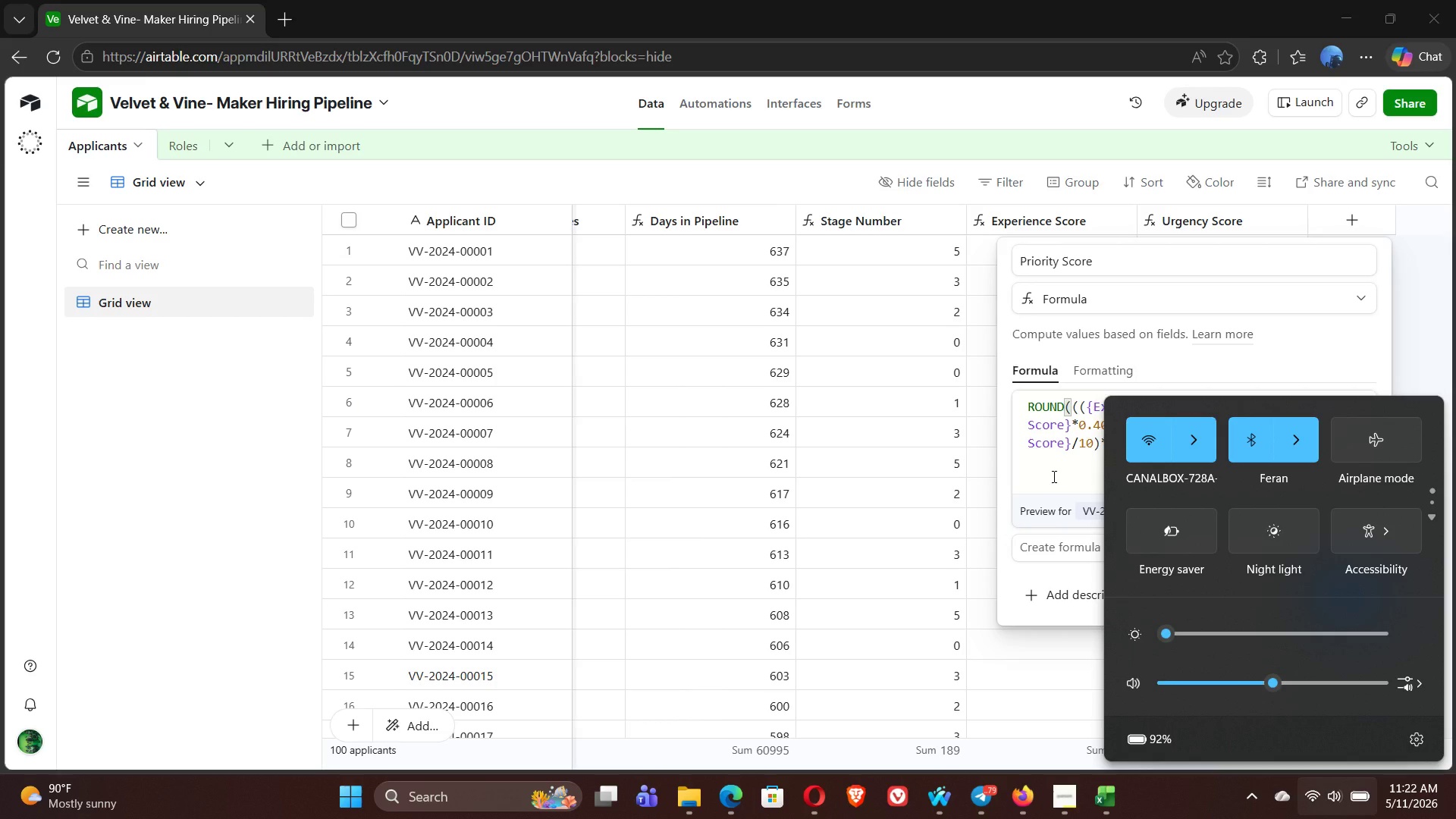 
left_click([1053, 476])
 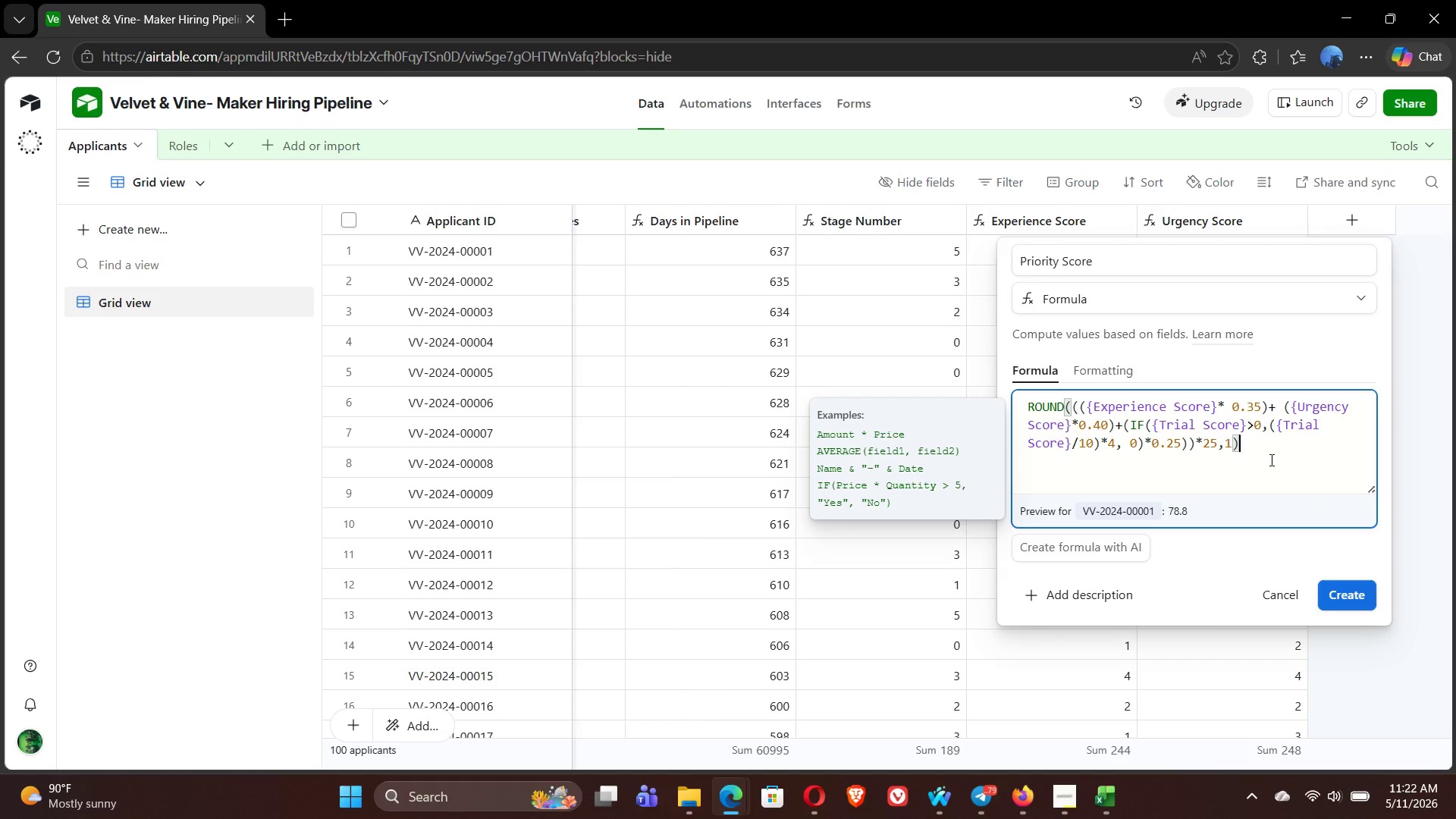 
left_click([1260, 453])
 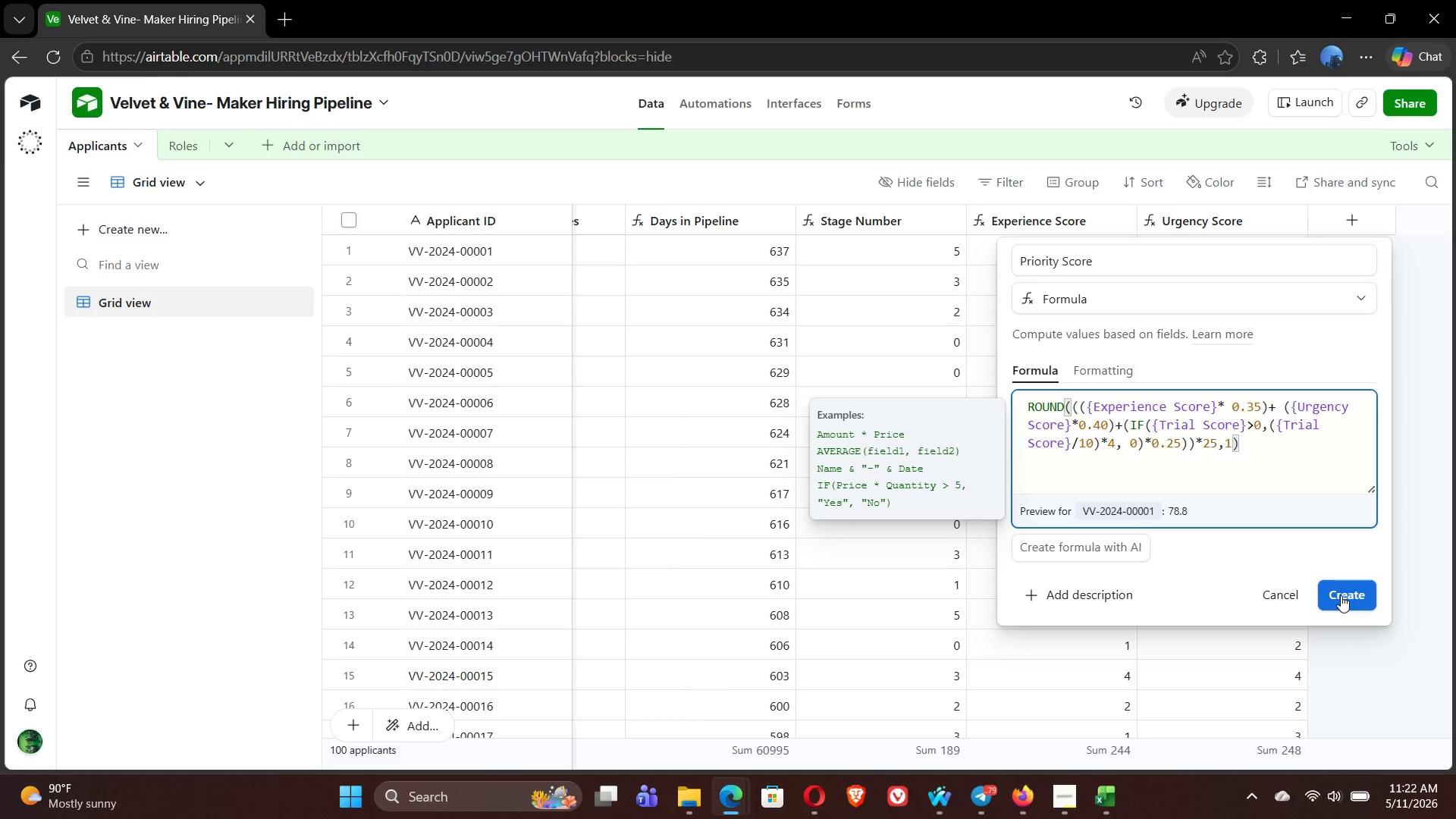 
wait(6.47)
 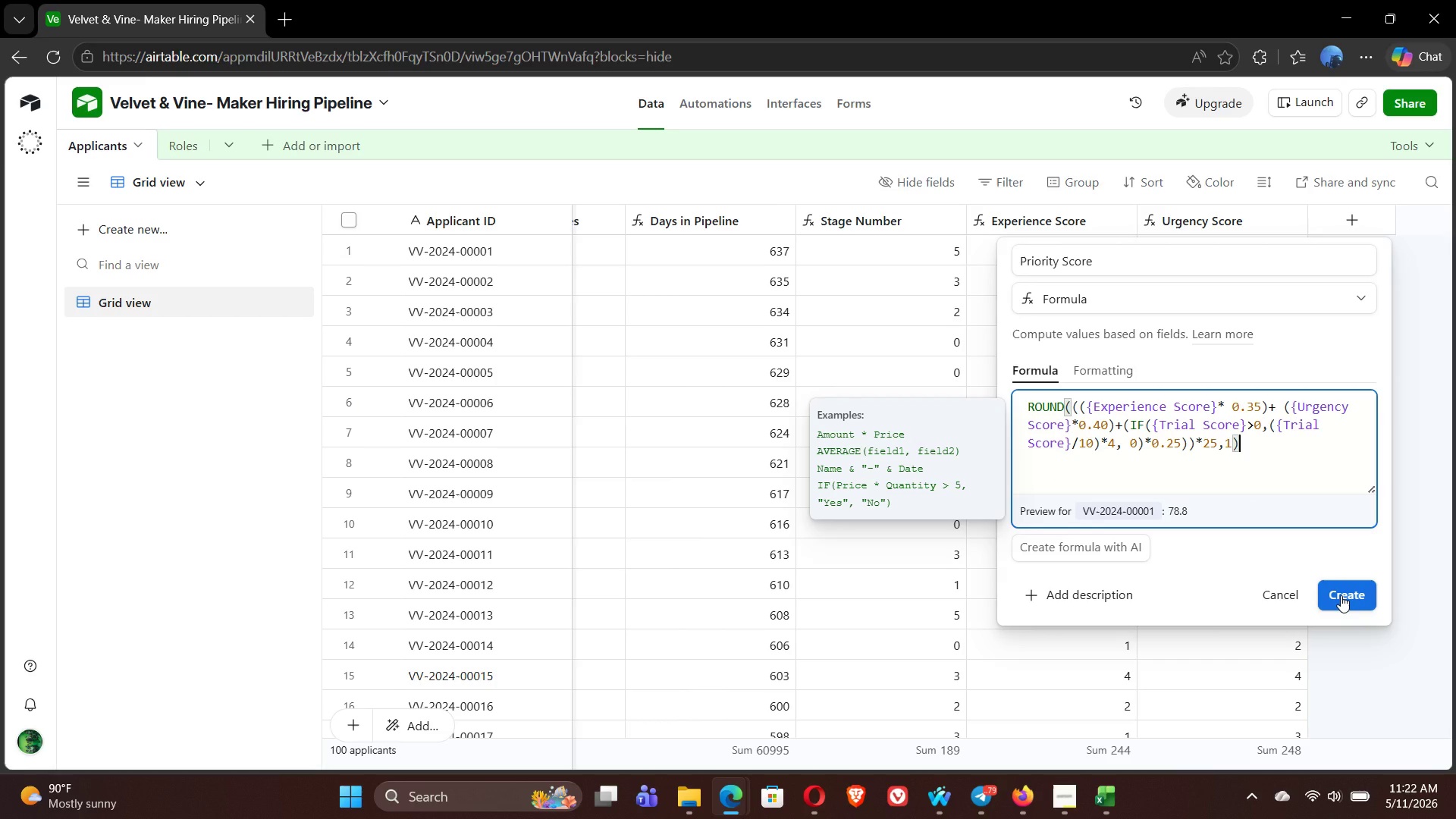 
left_click([1341, 595])
 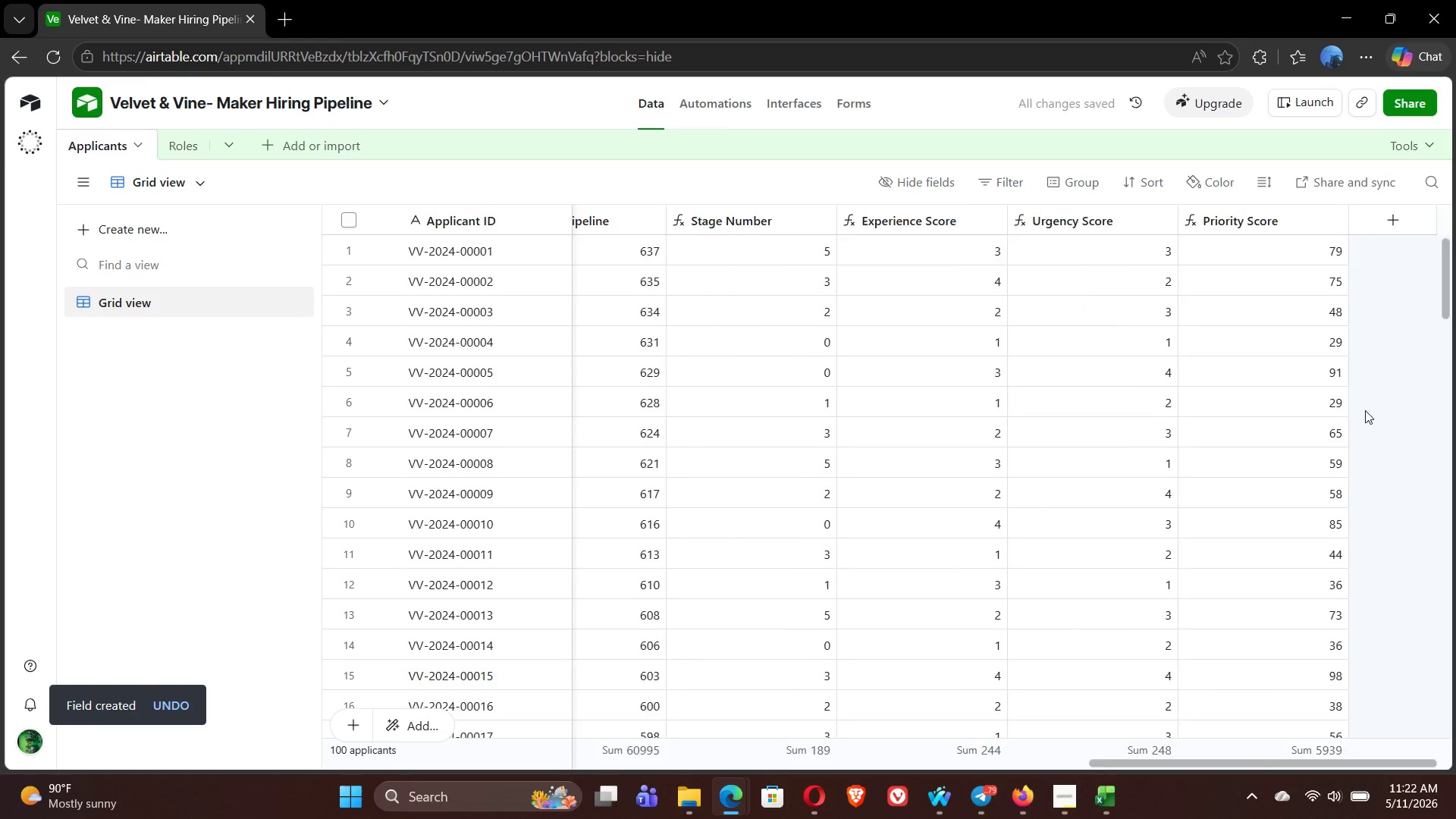 
mouse_move([1354, 224])
 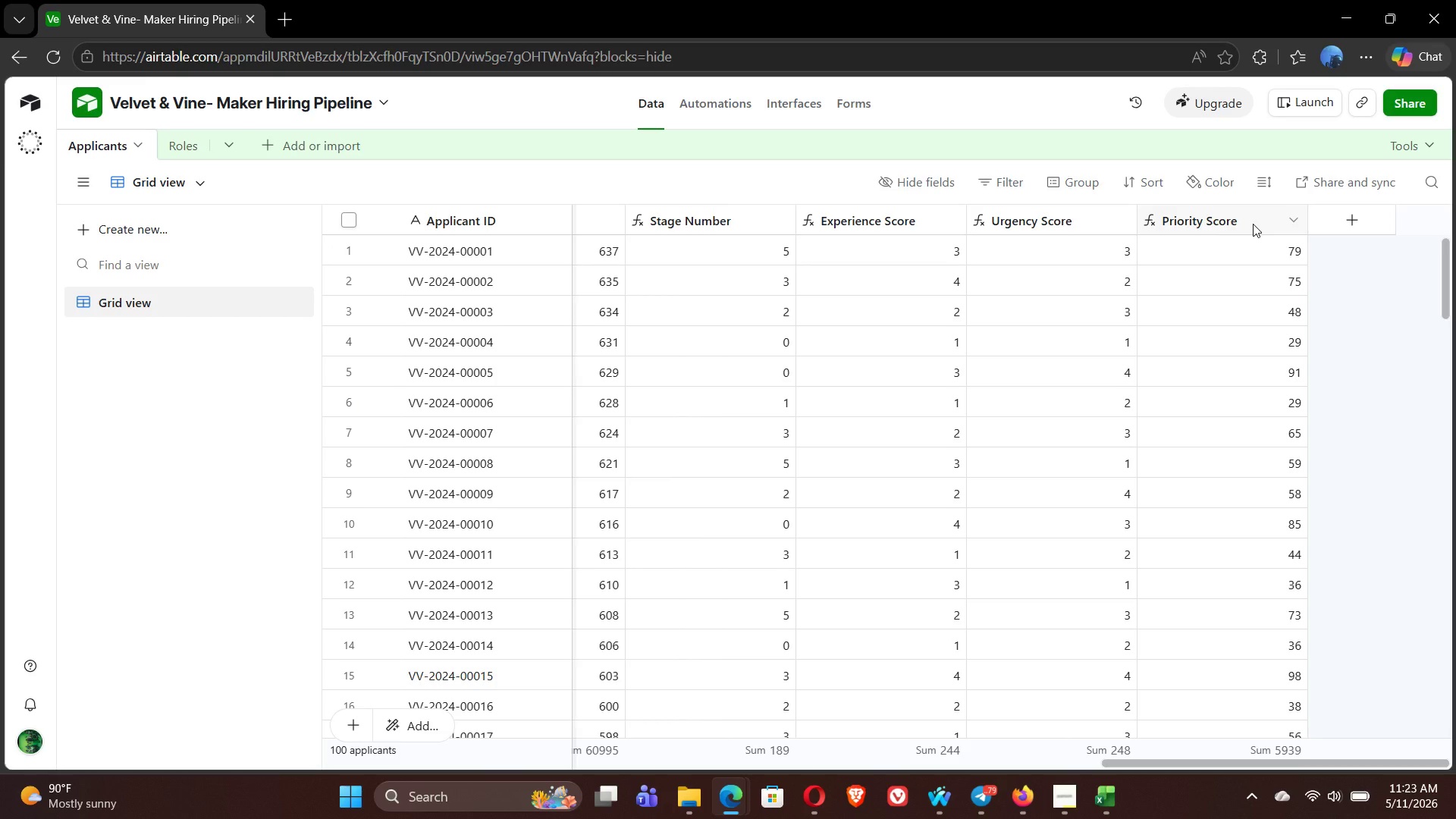 
double_click([1253, 224])
 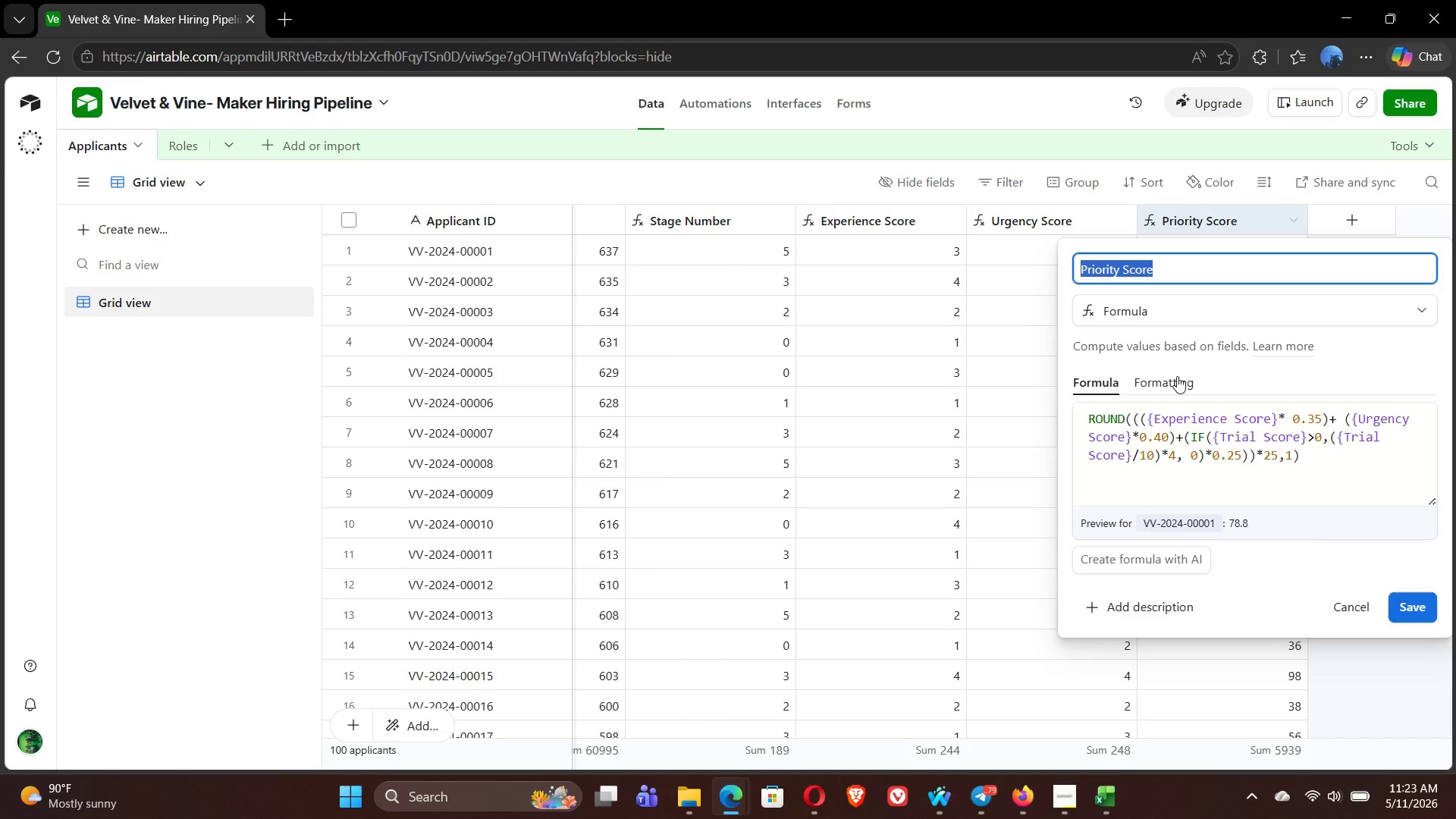 
left_click([1160, 389])
 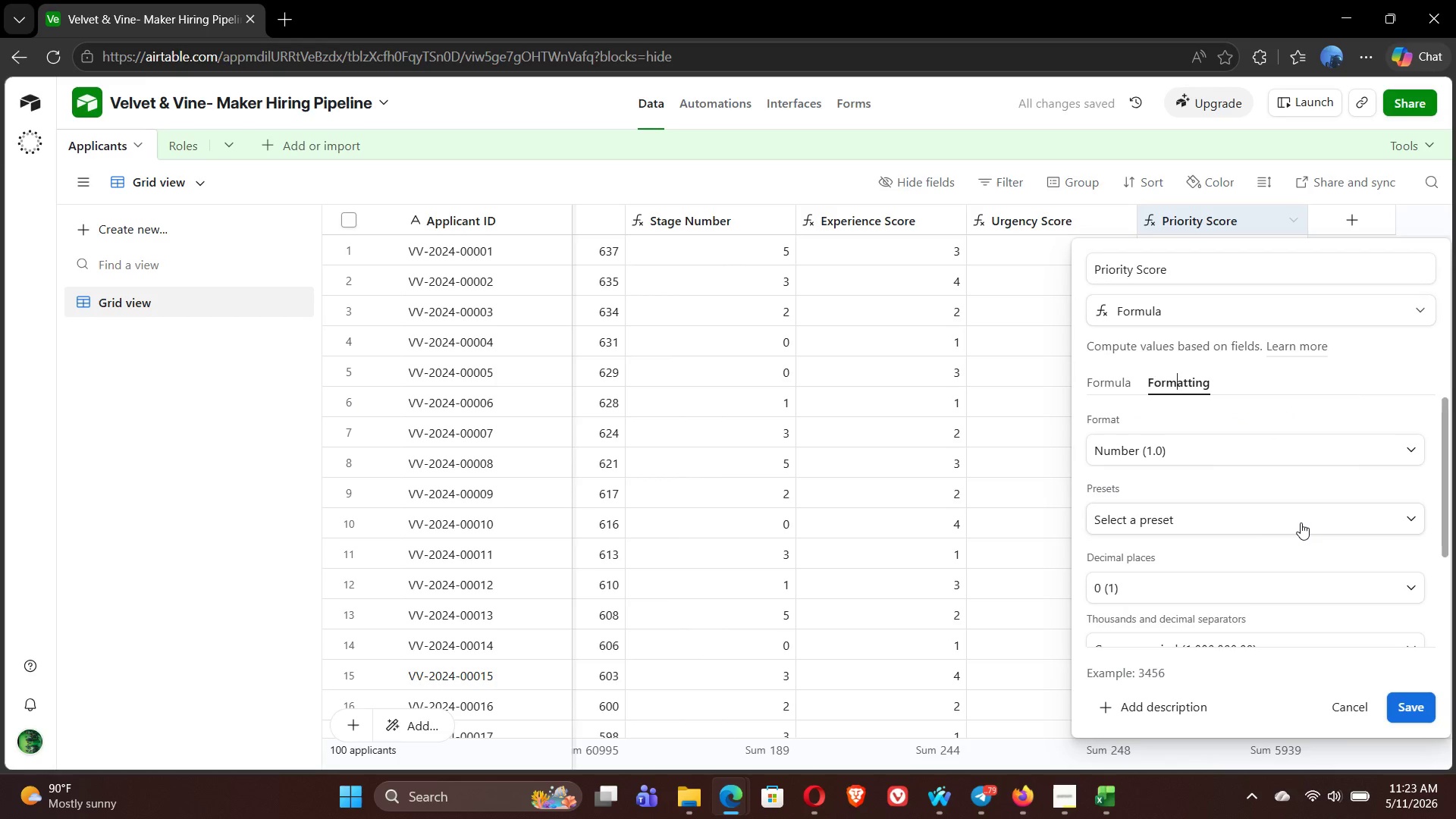 
left_click([1318, 595])
 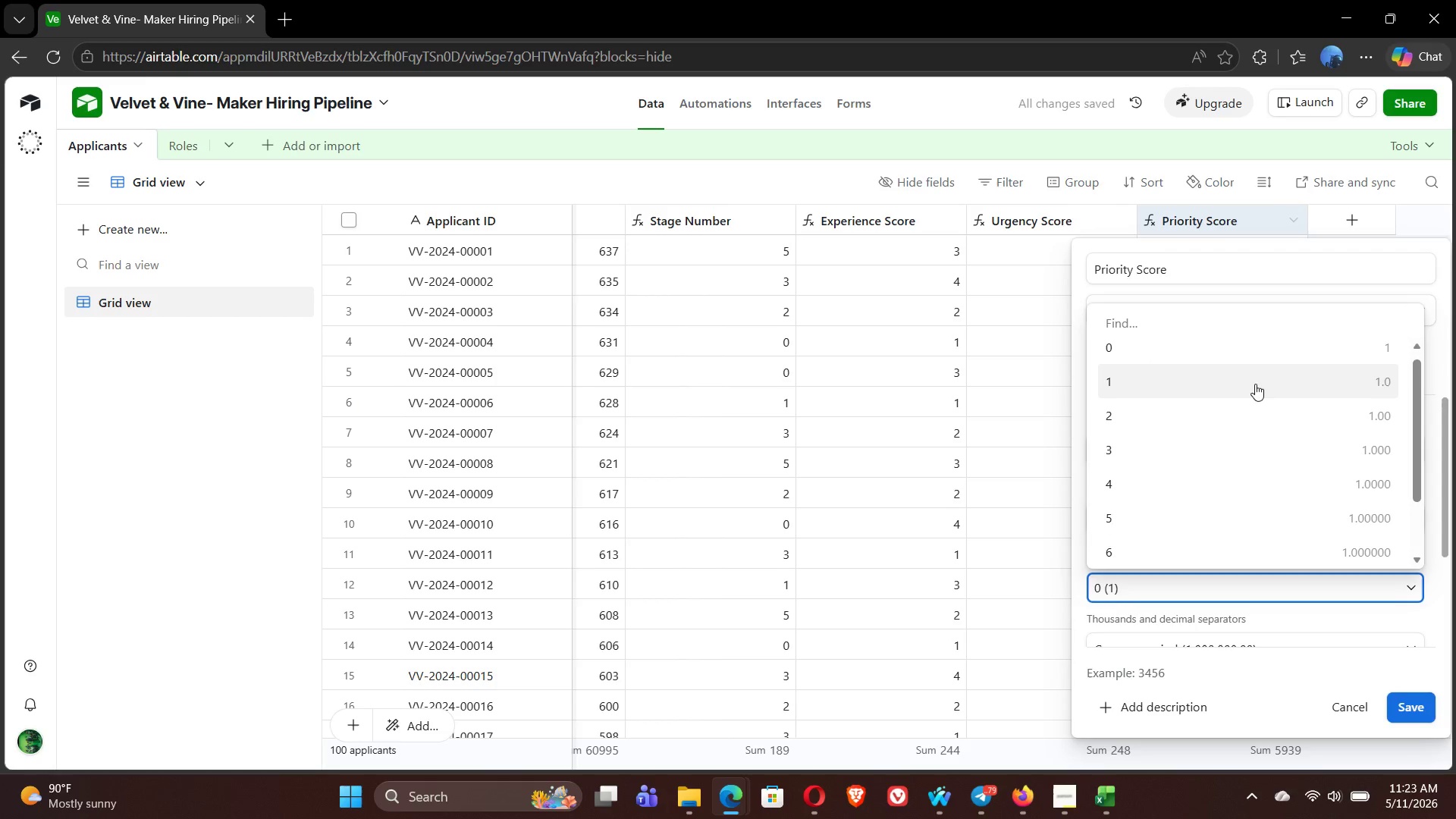 
left_click([1254, 381])
 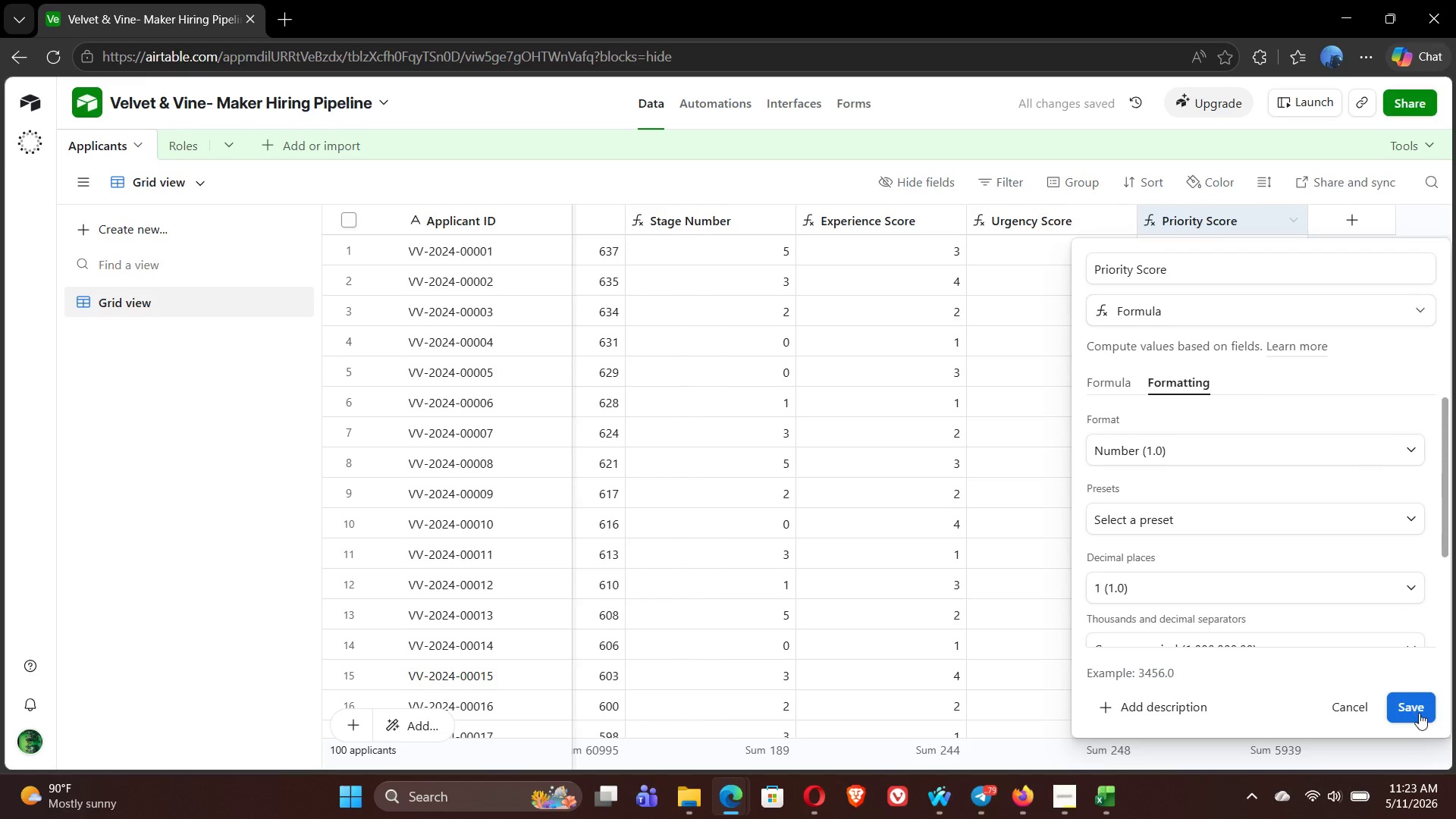 
left_click([1421, 716])
 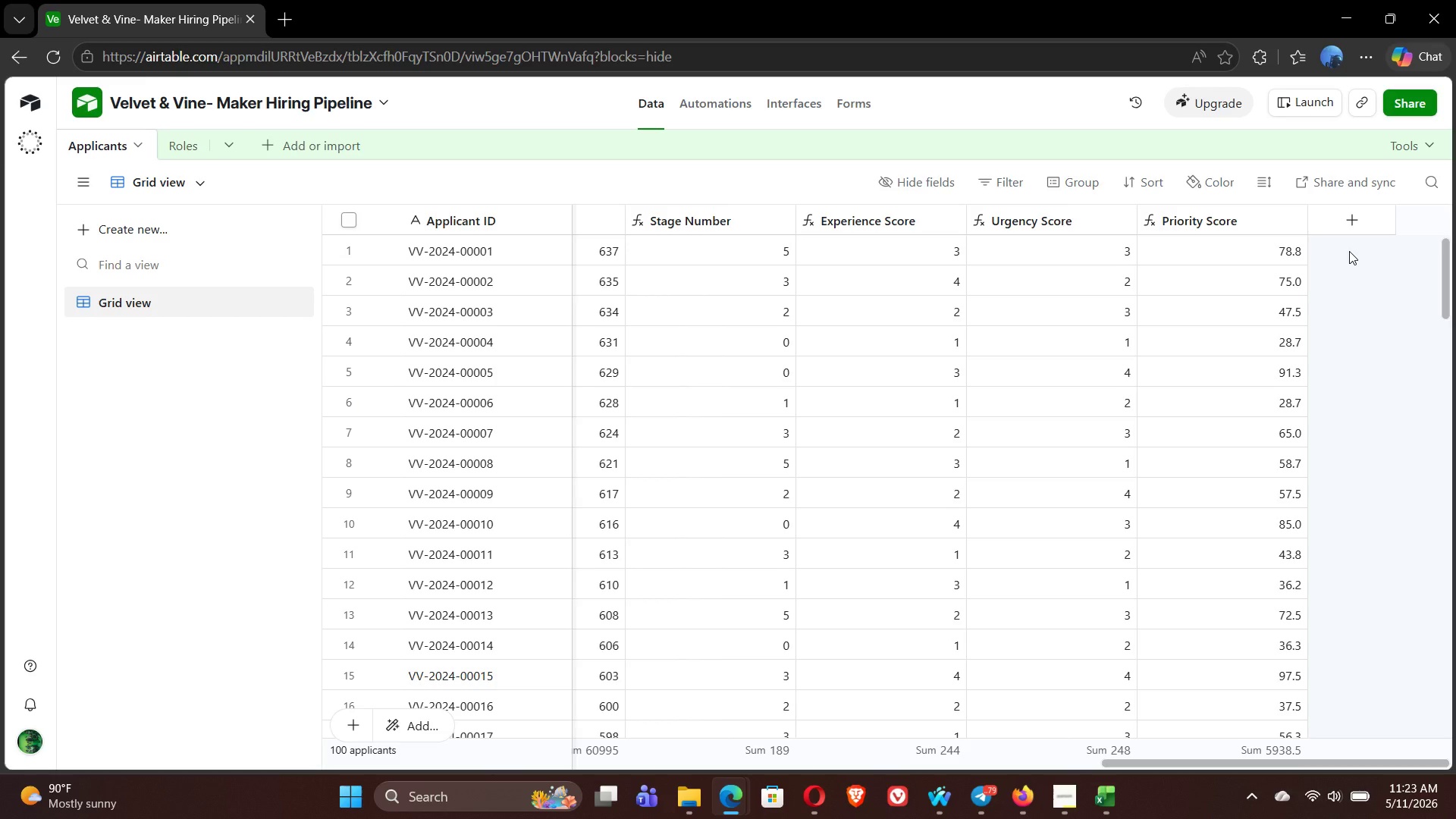 
wait(24.25)
 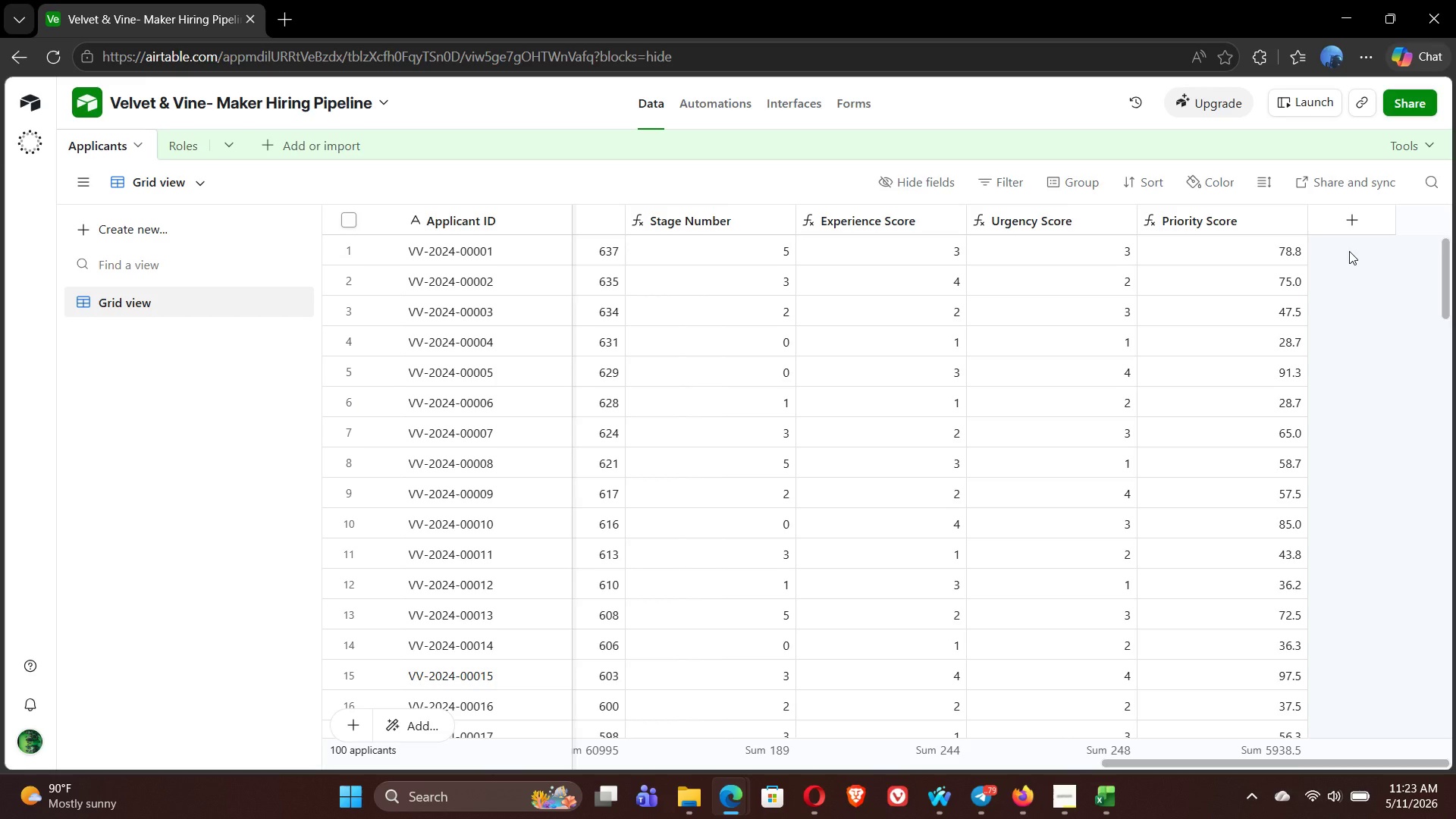 
left_click([1343, 210])
 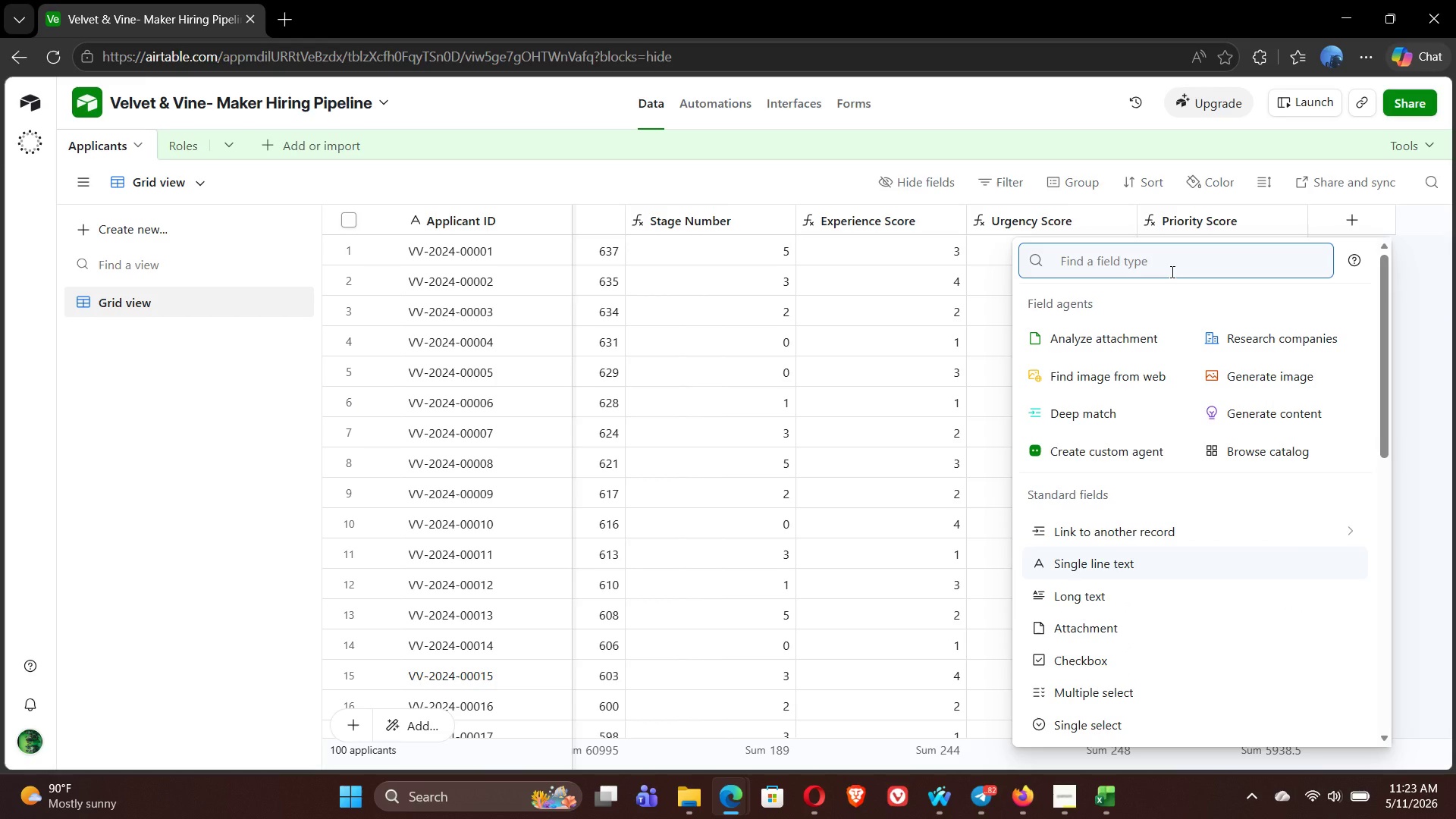 
type(for)
 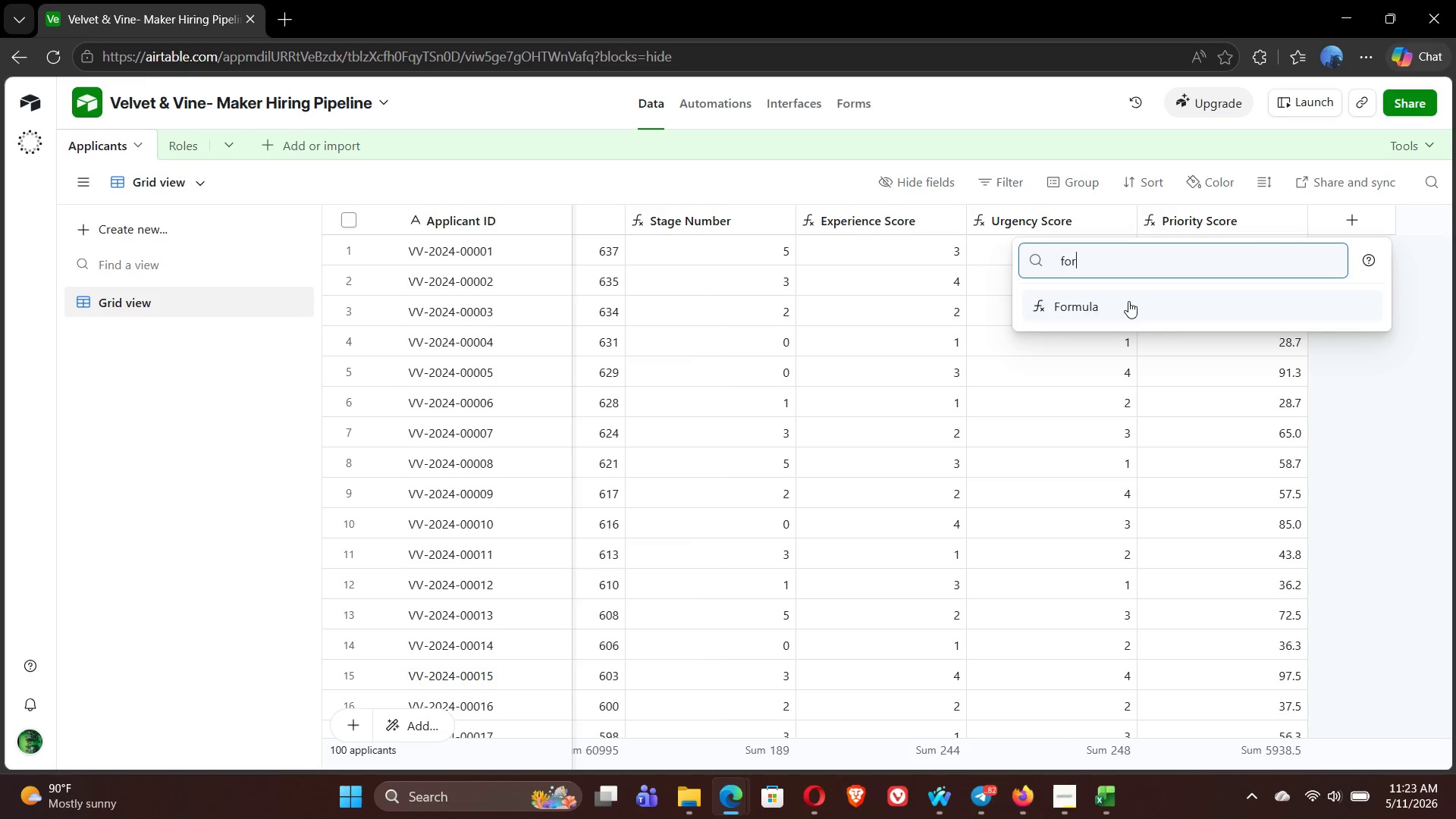 
left_click([1126, 301])
 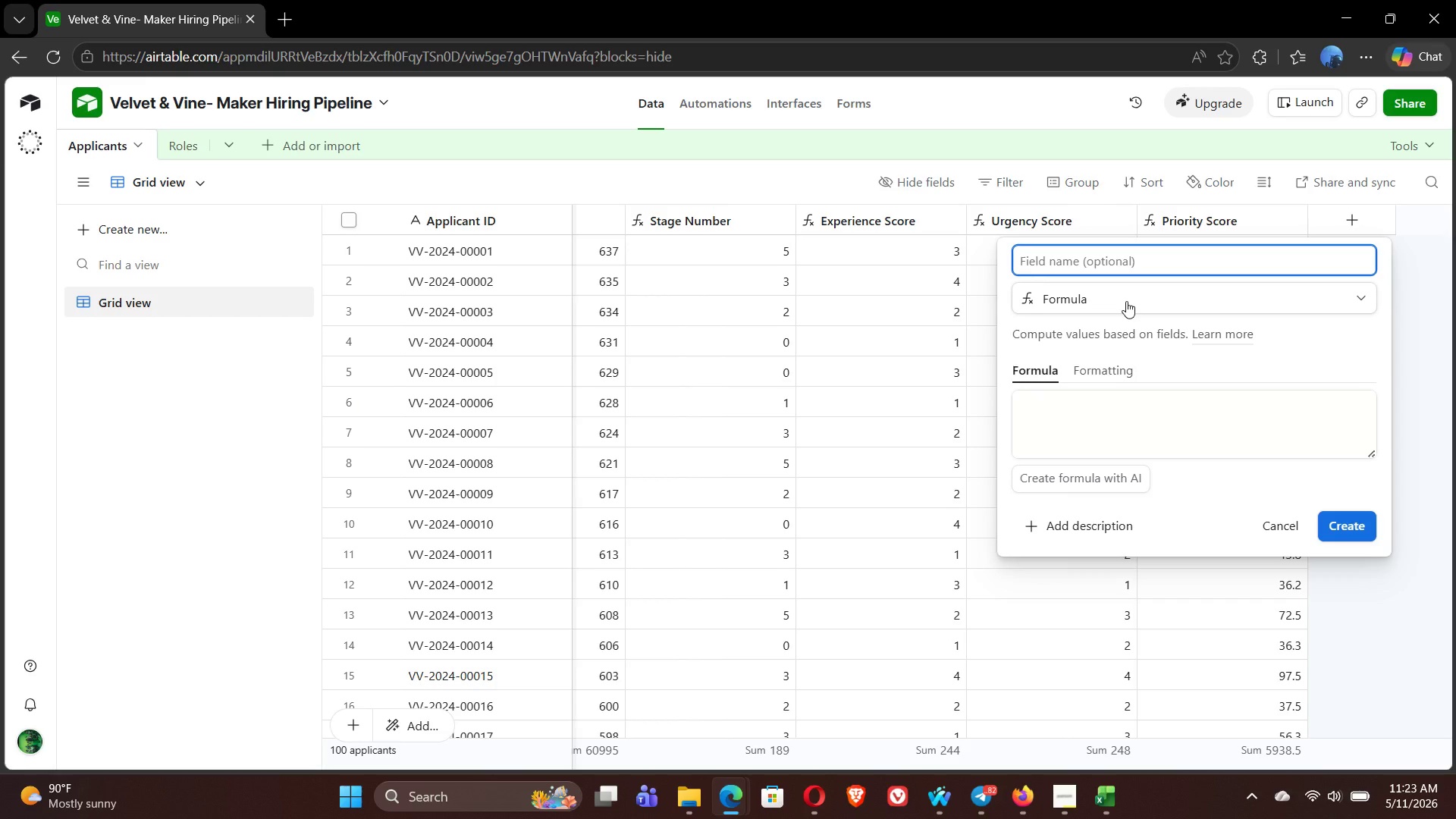 
wait(16.08)
 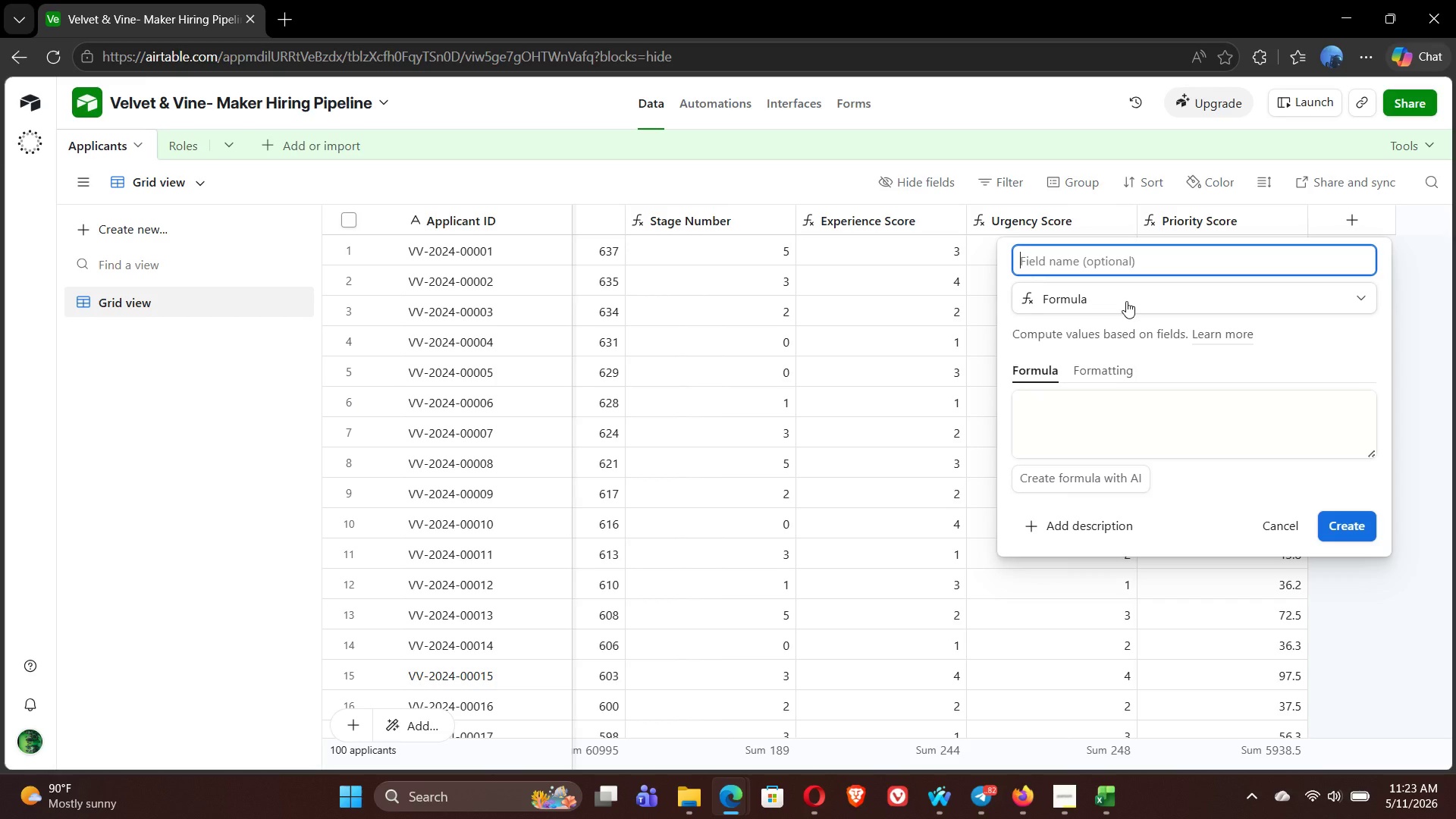 
type(Priority Label)
 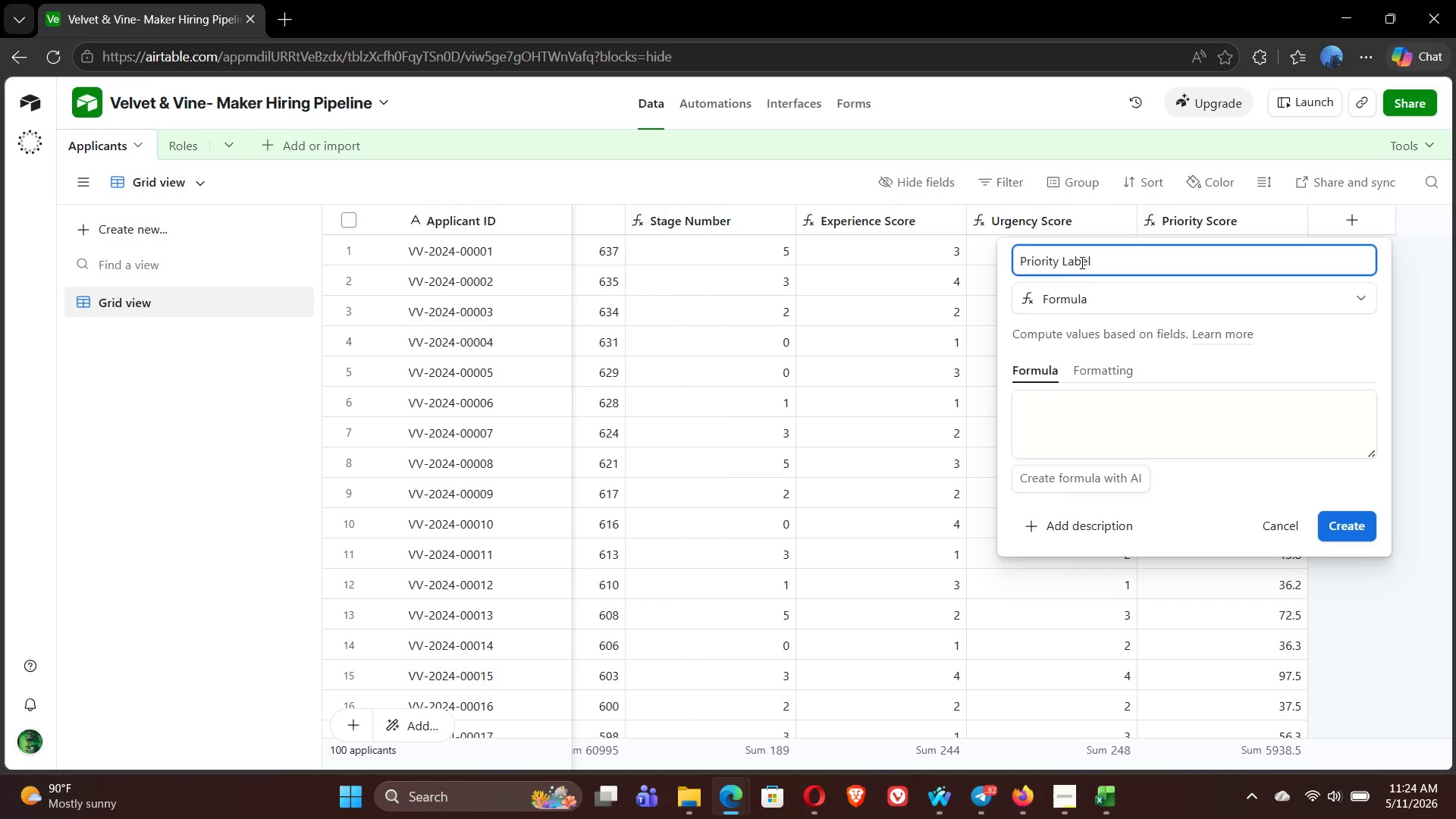 
left_click([1068, 409])
 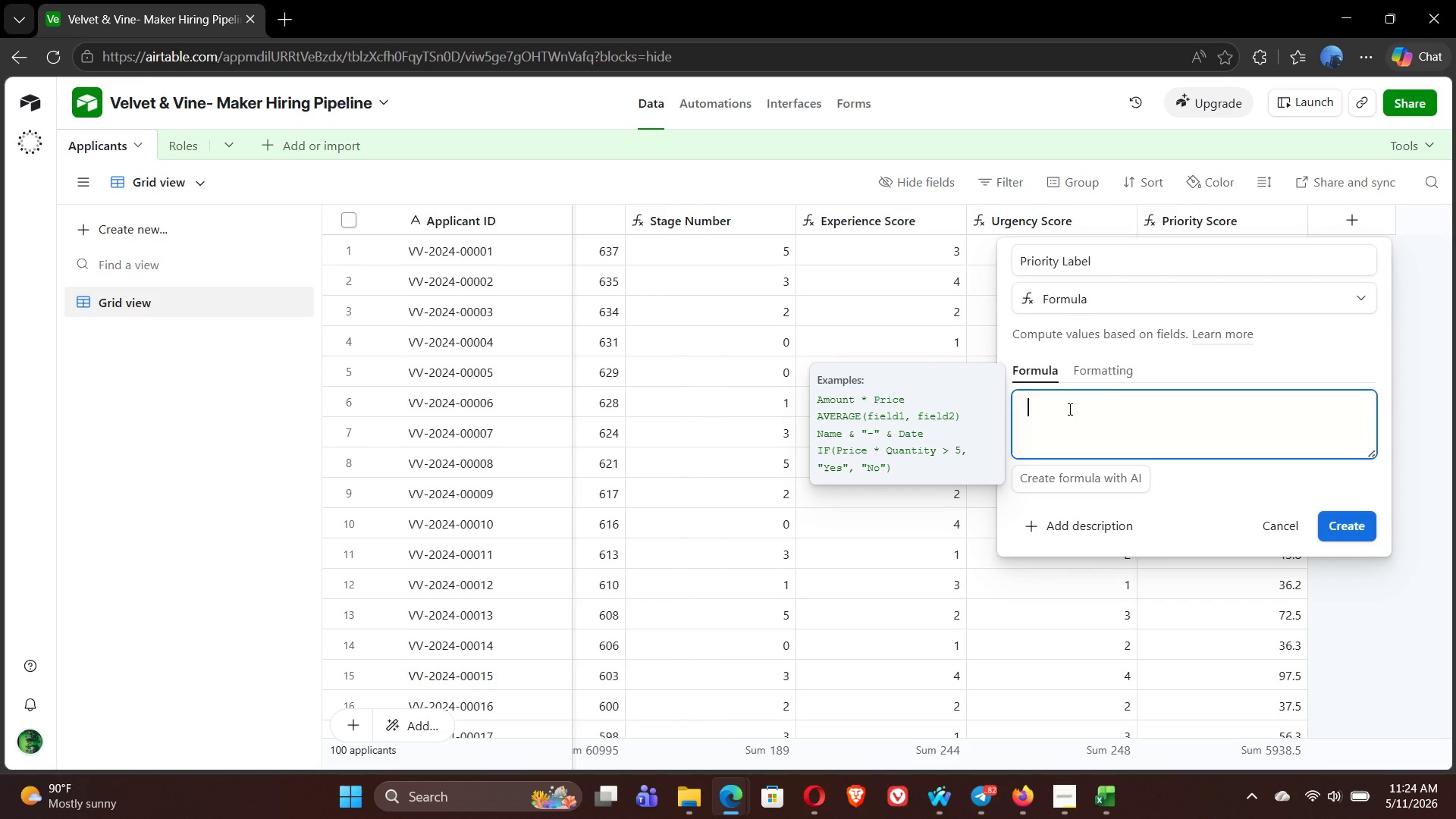 
type(IF({prio)
 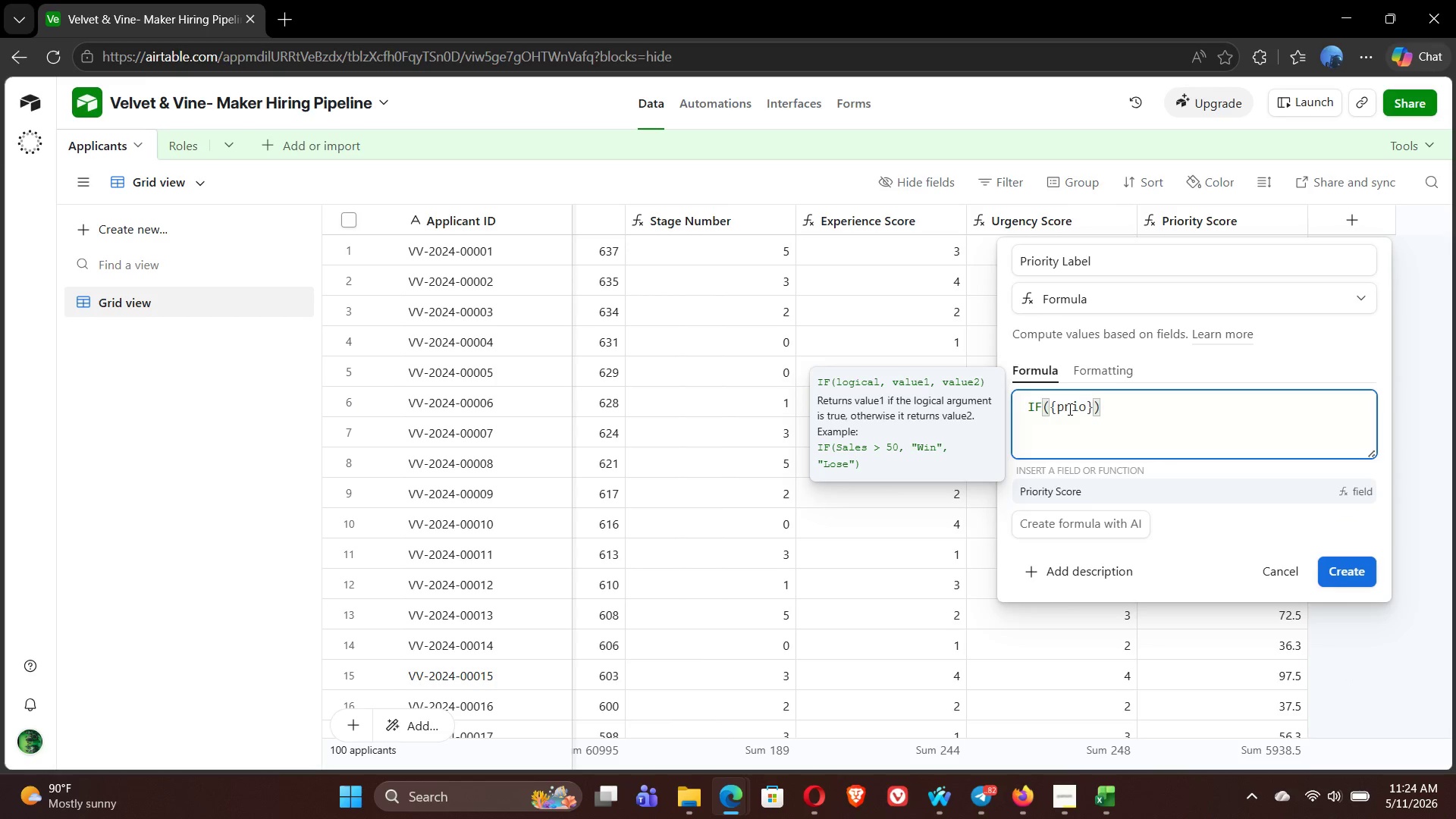 
left_click([1103, 497])
 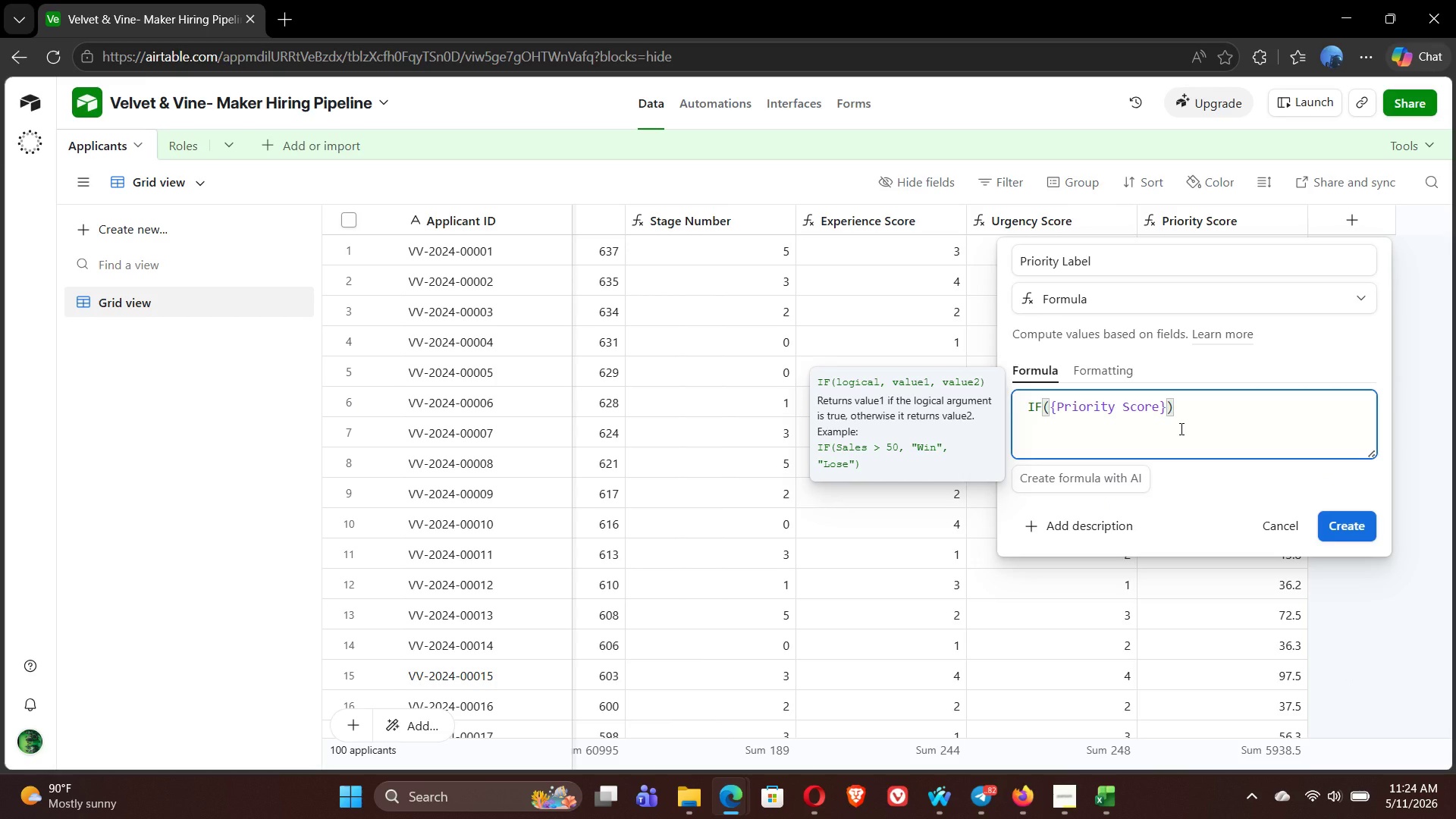 
hold_key(key=ShiftLeft, duration=1.0)
 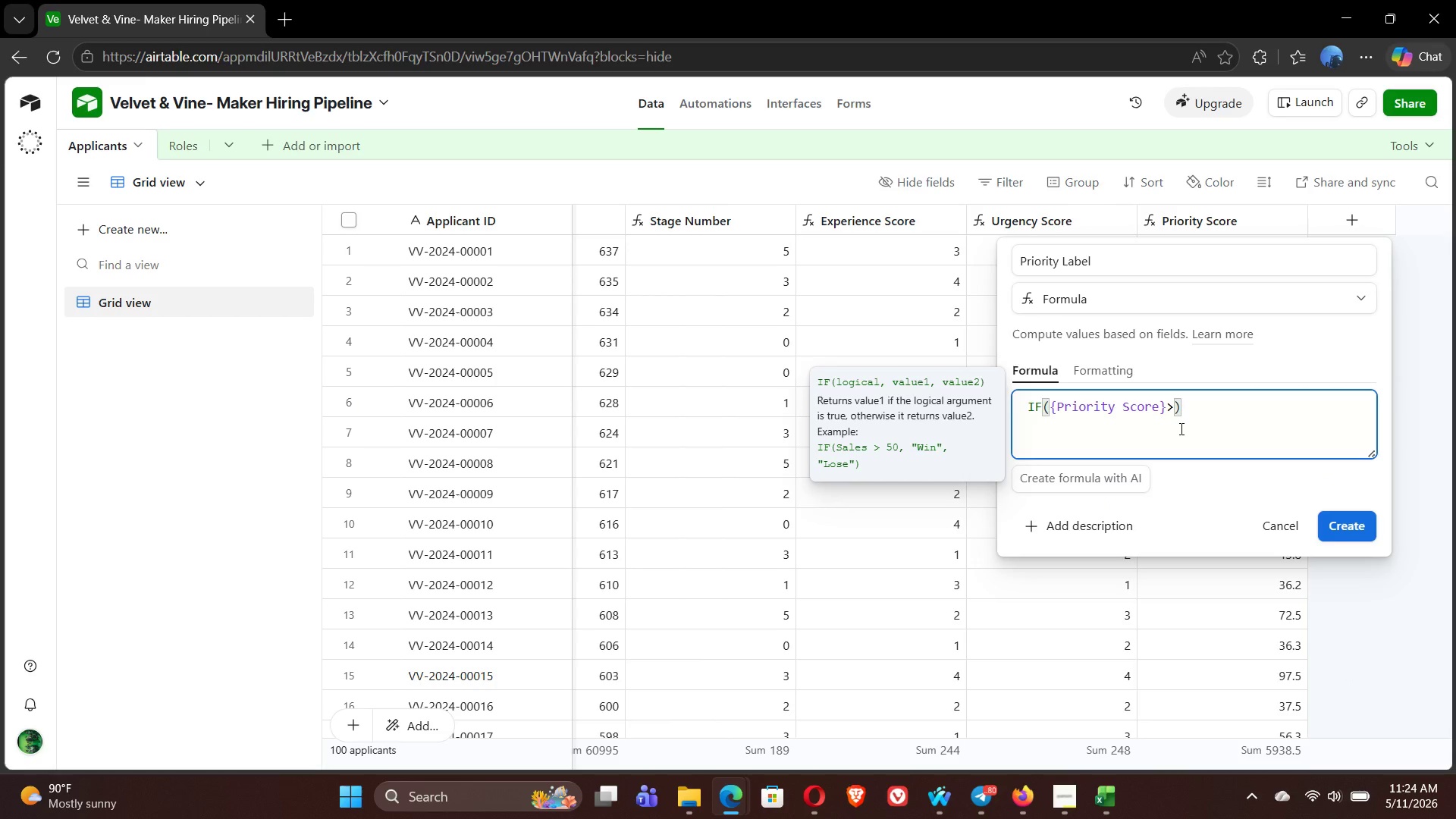 
type(.=80,)
 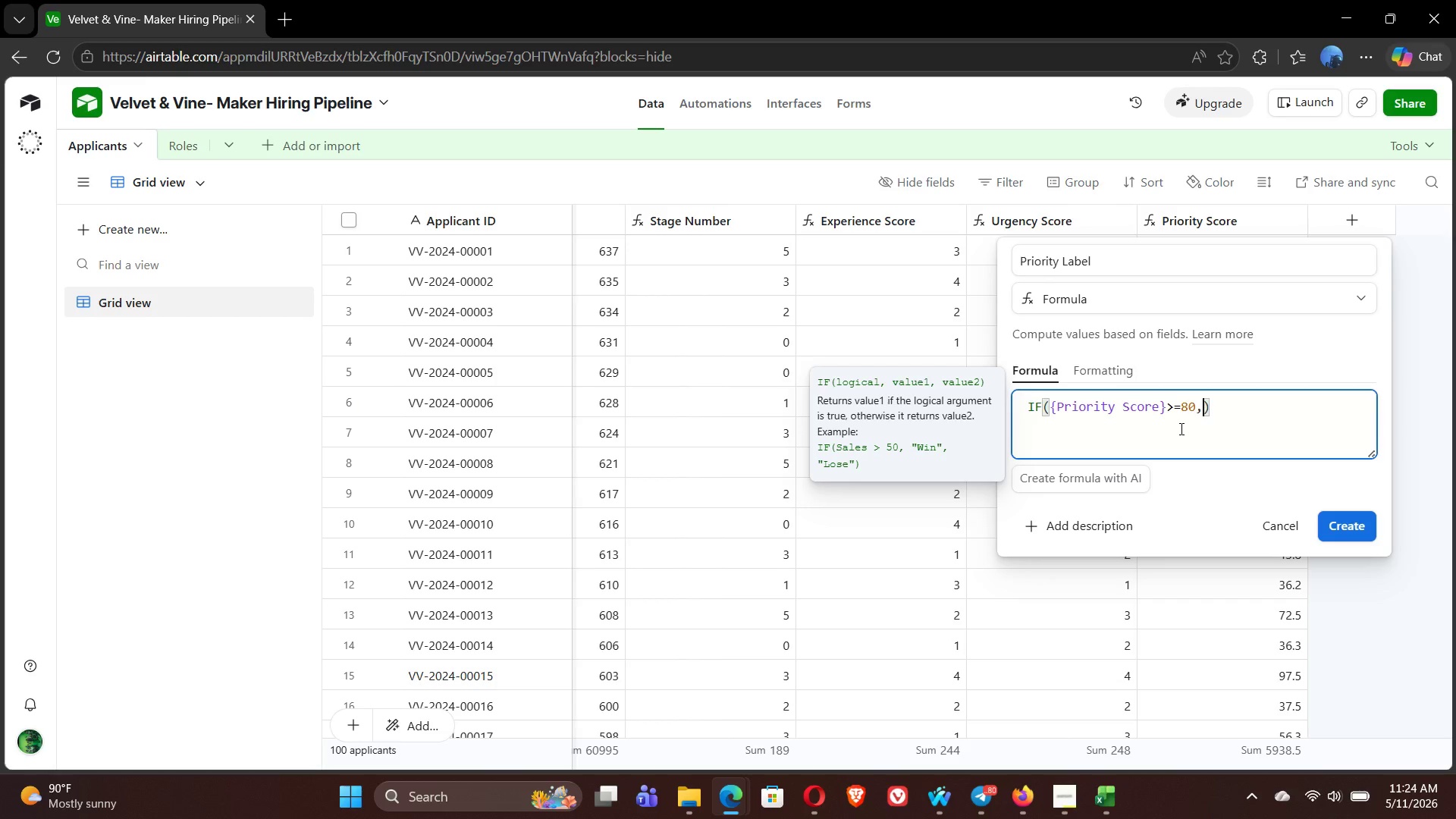 
wait(6.38)
 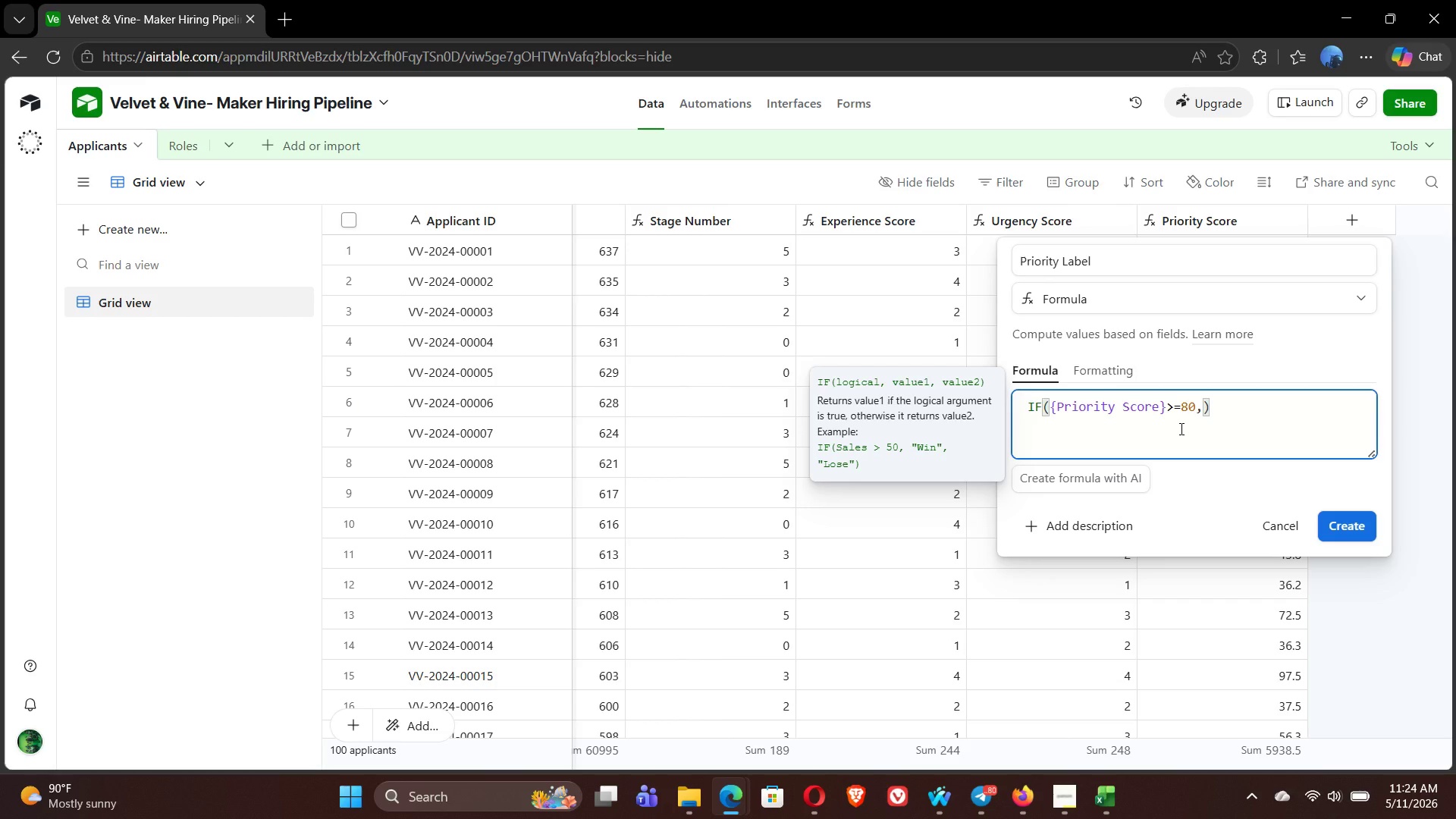 
type("URGENT)
 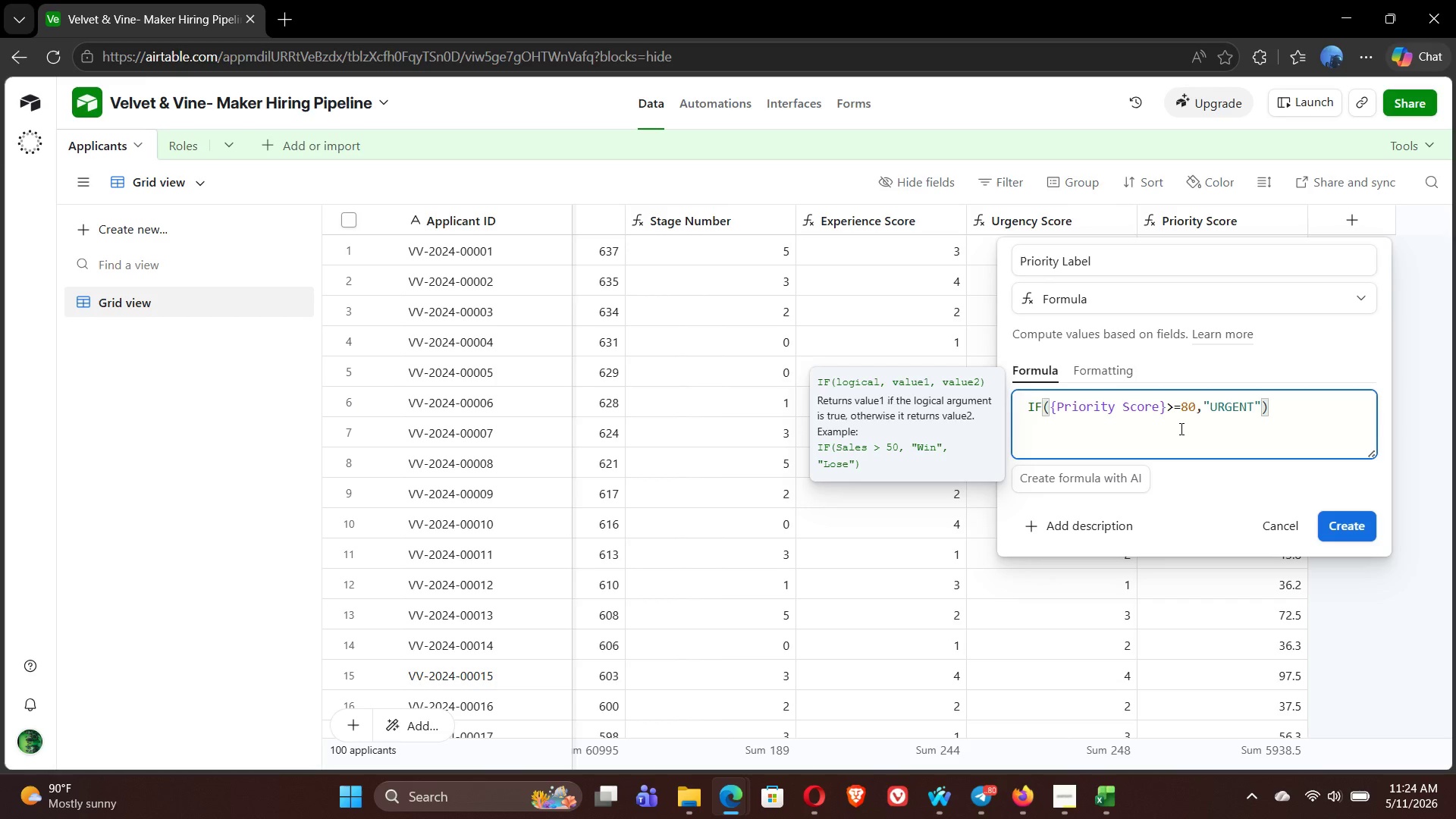 
type(_)
key(Backspace)
type(-Act Now)
 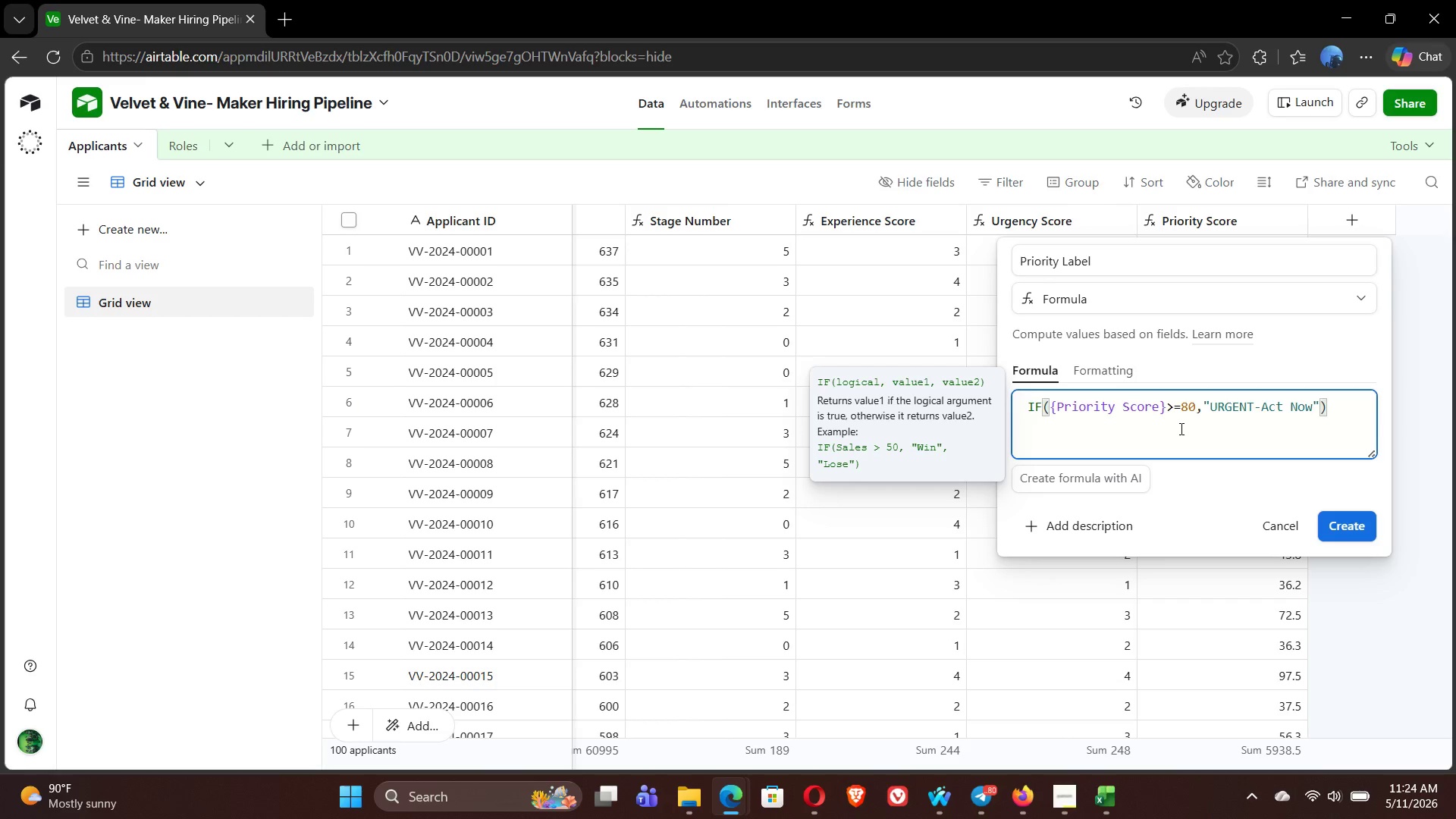 
key(ArrowRight)
 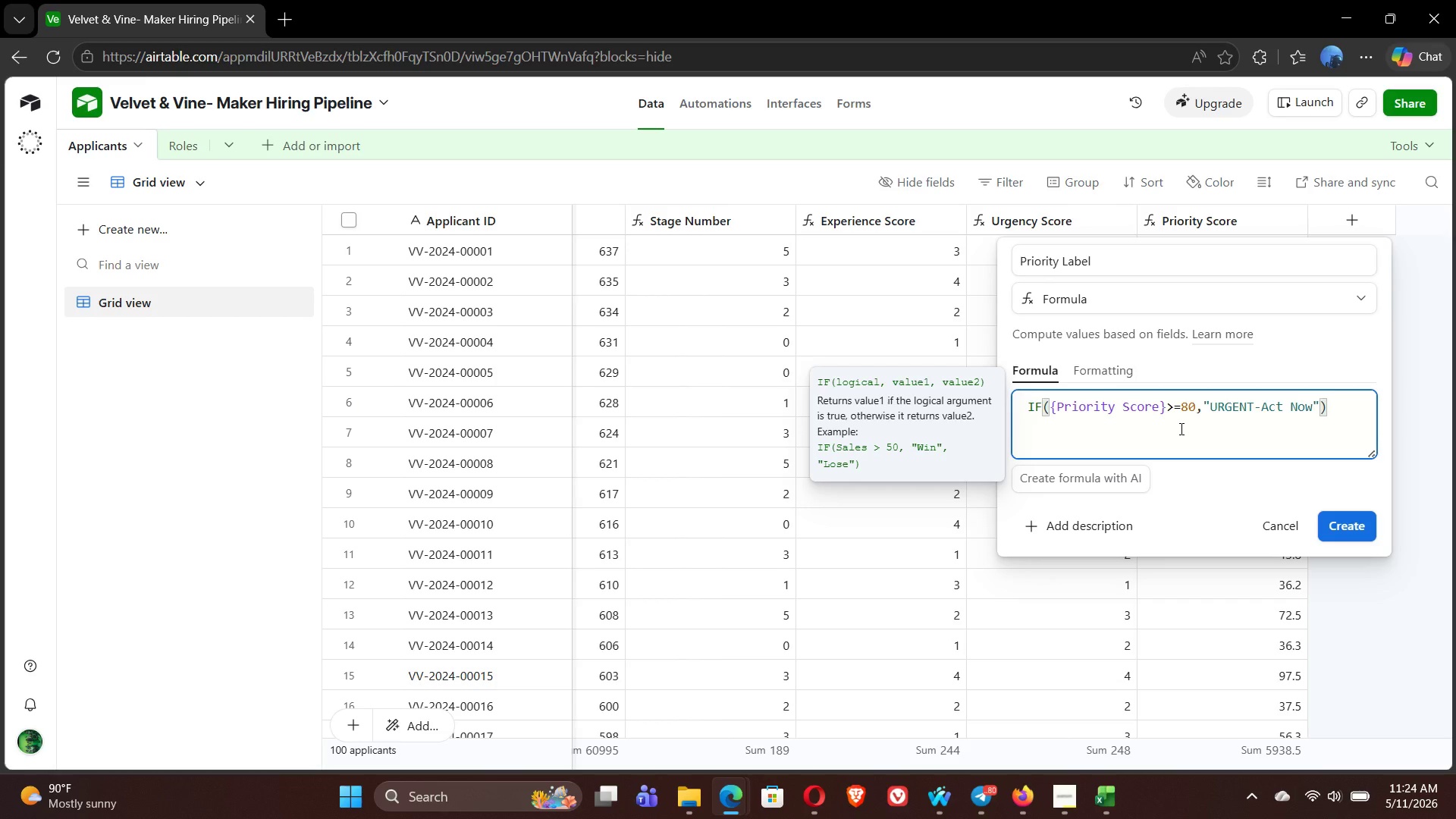 
key(Comma)
 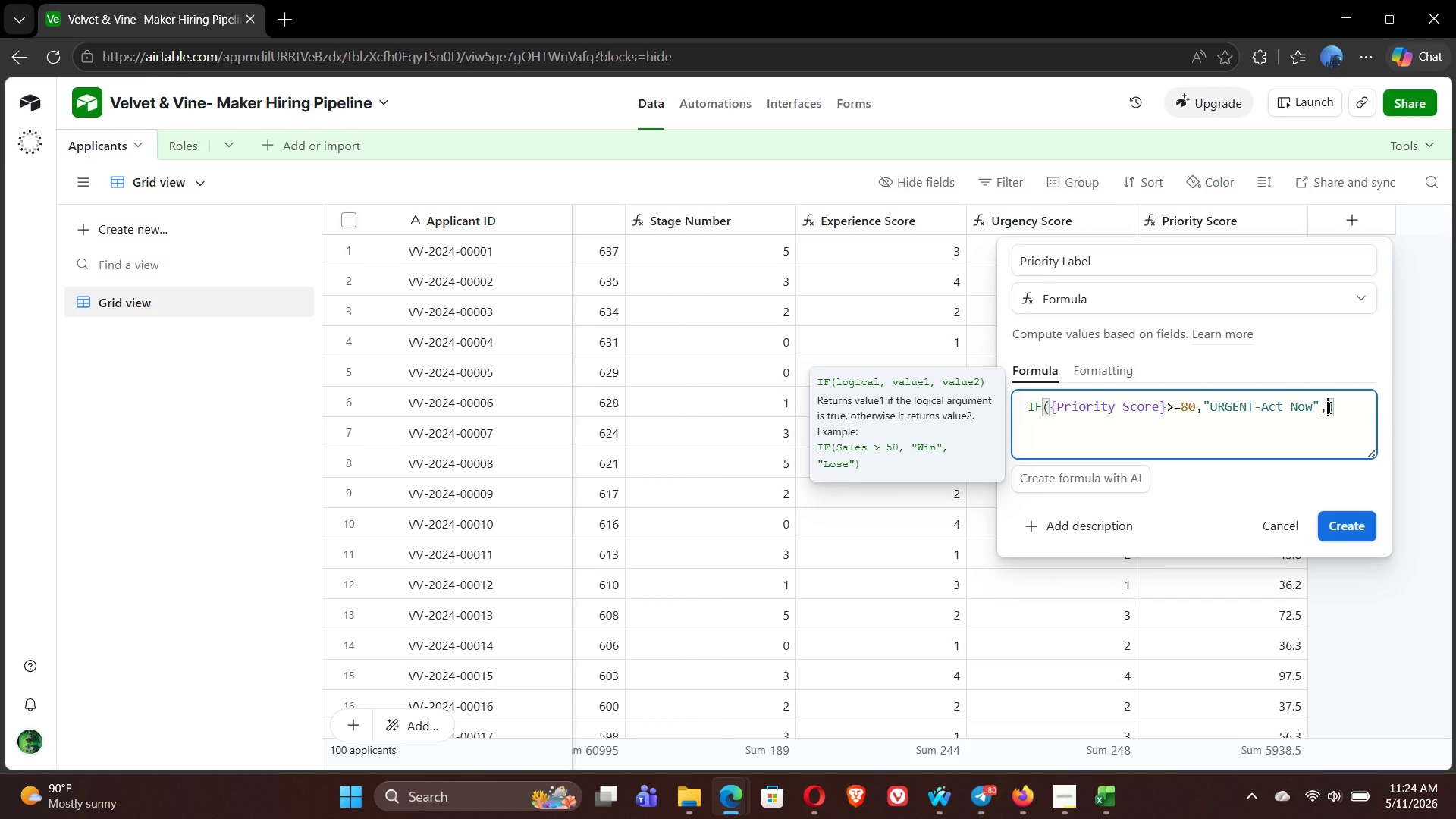 
wait(12.17)
 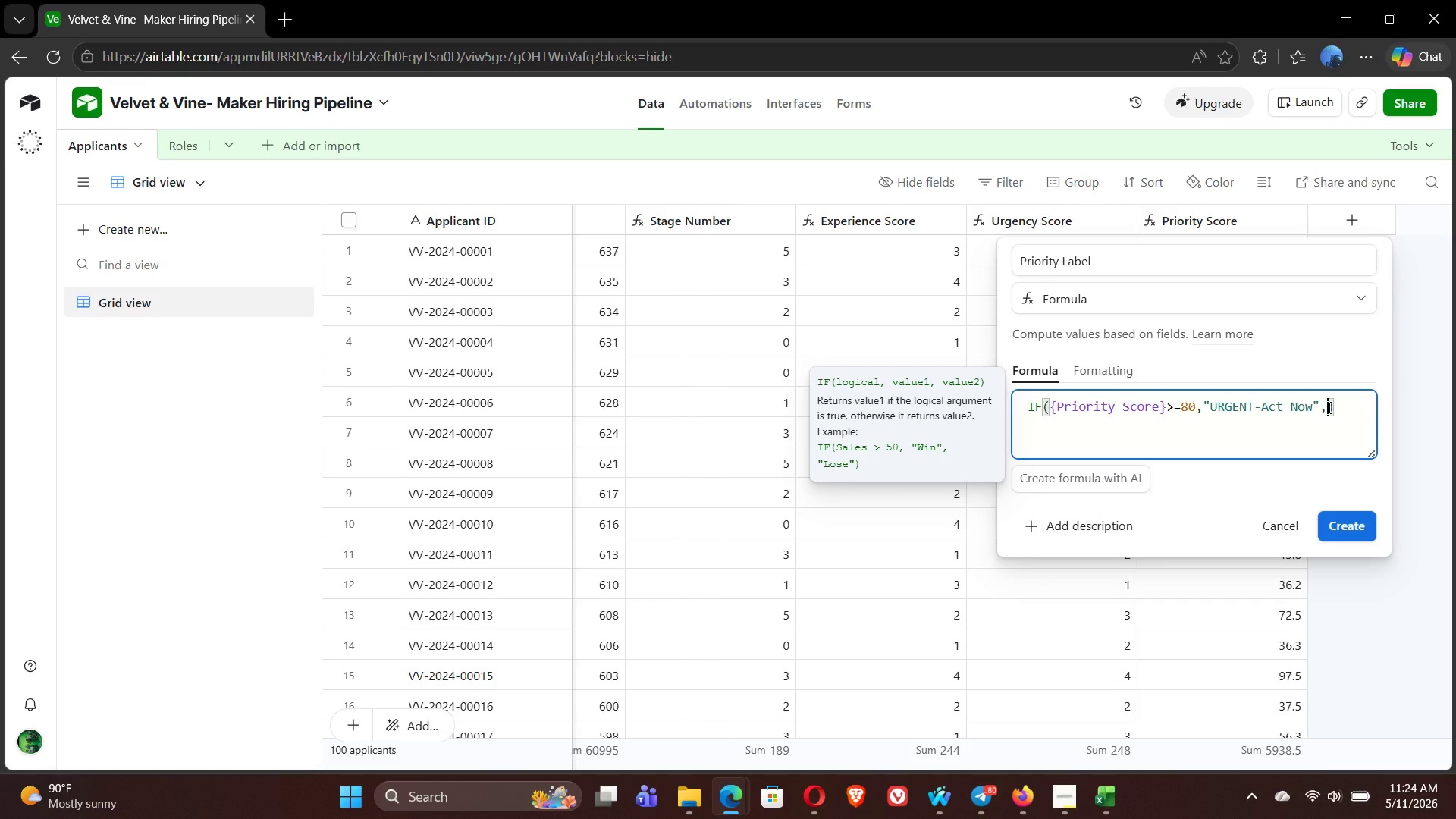 
left_click_drag(start_coordinate=[1323, 408], to_coordinate=[1310, 408])
 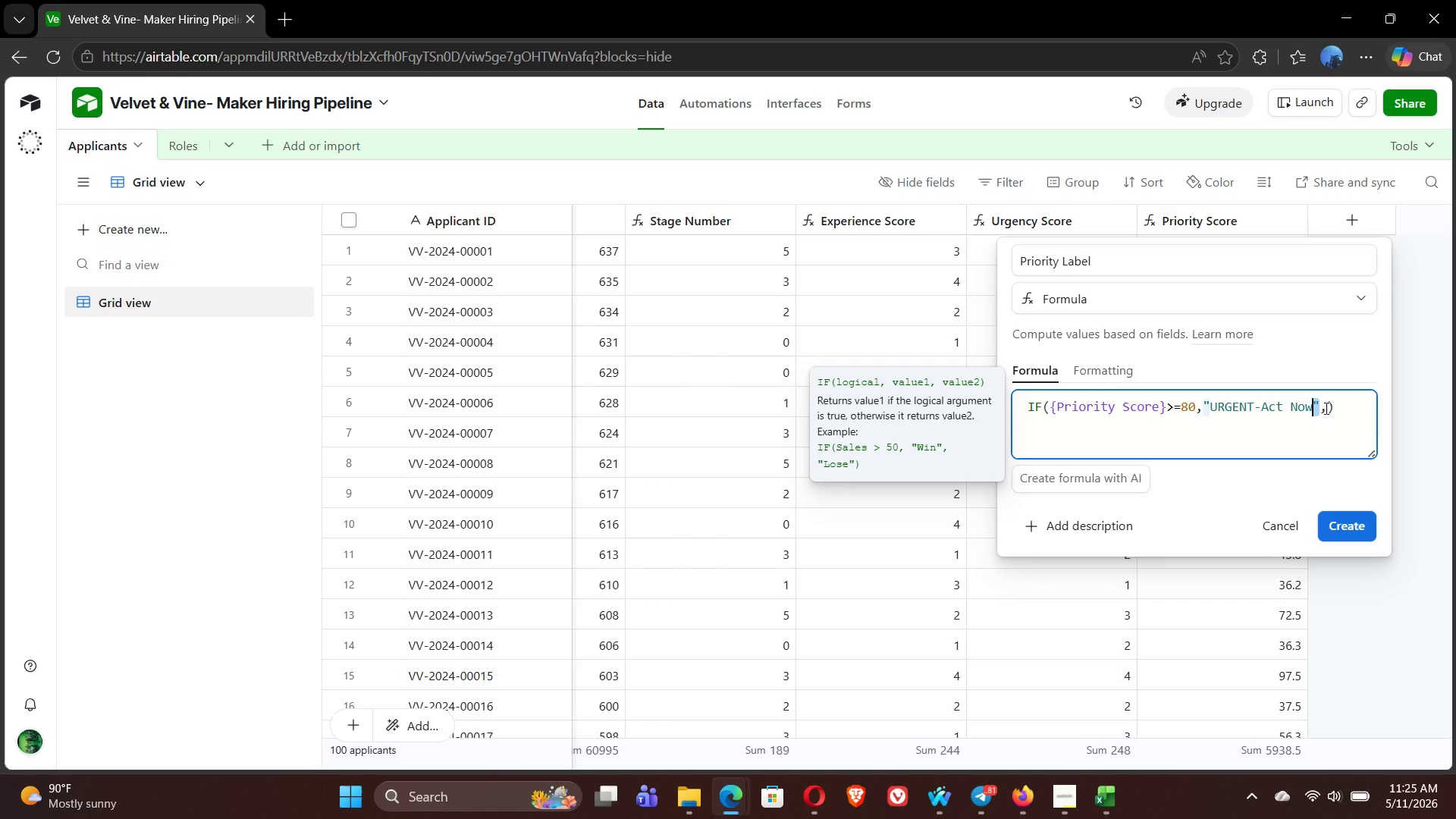 
left_click([1325, 408])
 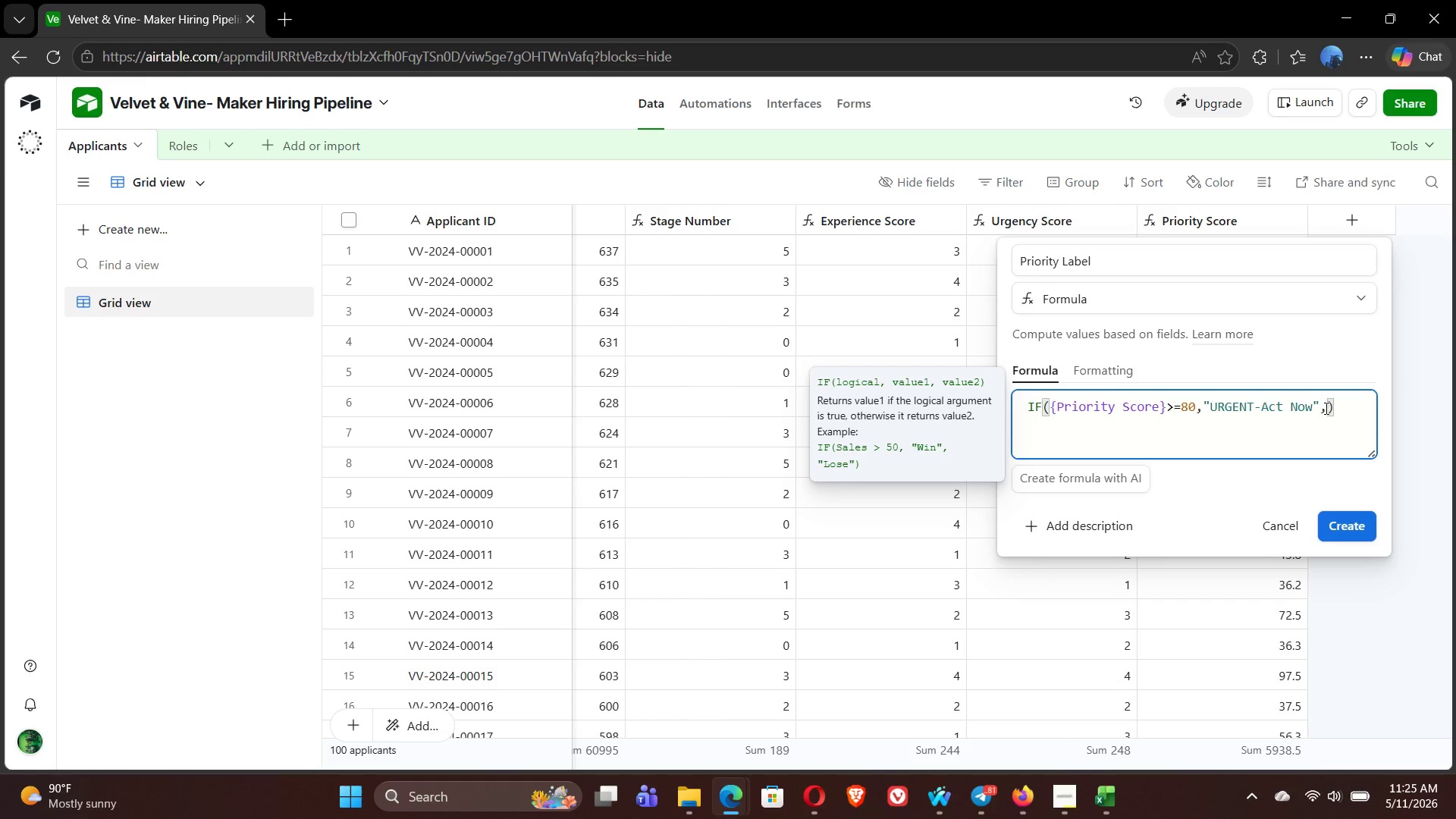 
left_click_drag(start_coordinate=[1325, 408], to_coordinate=[1126, 395])
 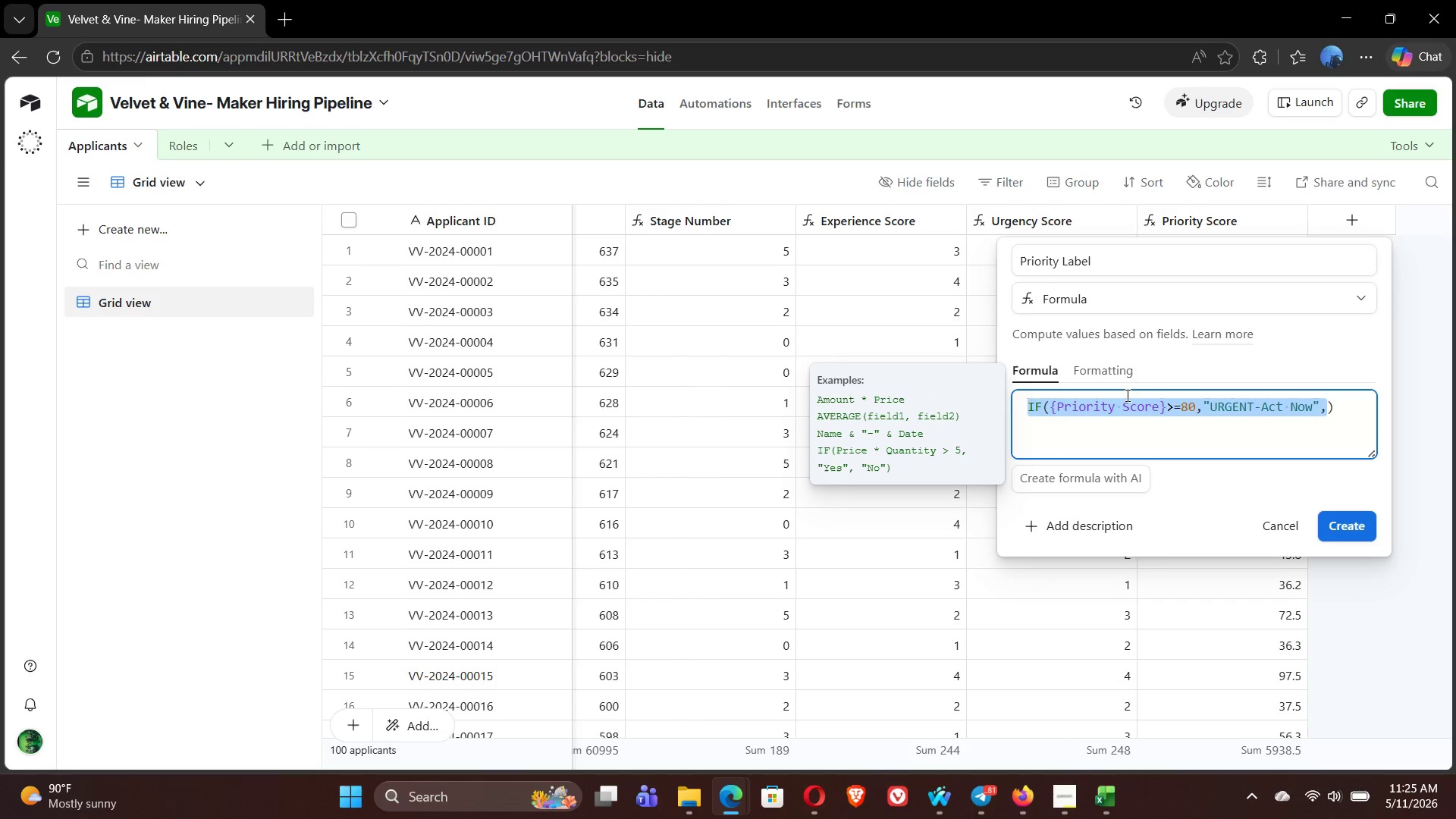 
key(Control+C)
 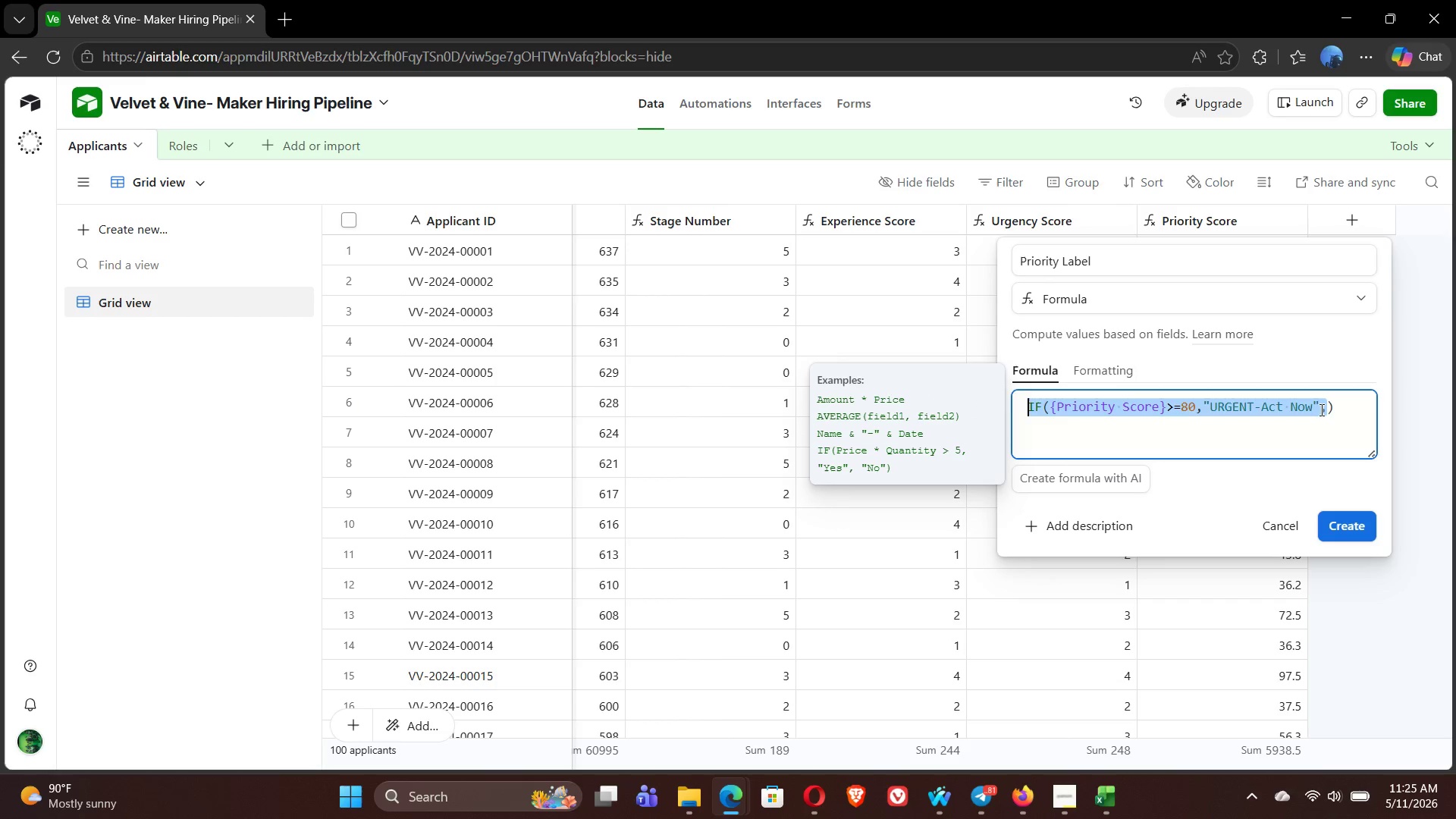 
left_click([1326, 412])
 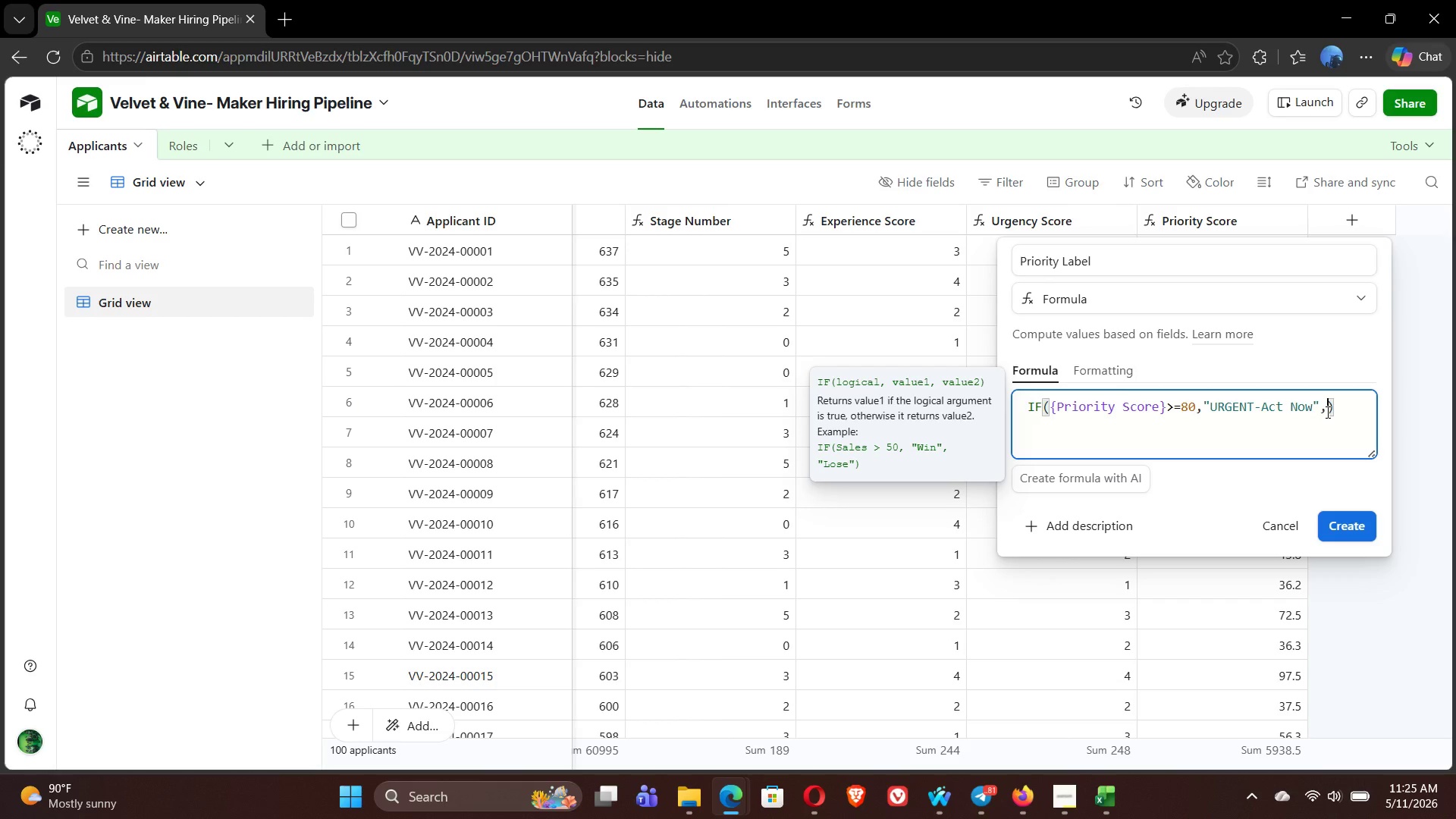 
key(Control+V)
 